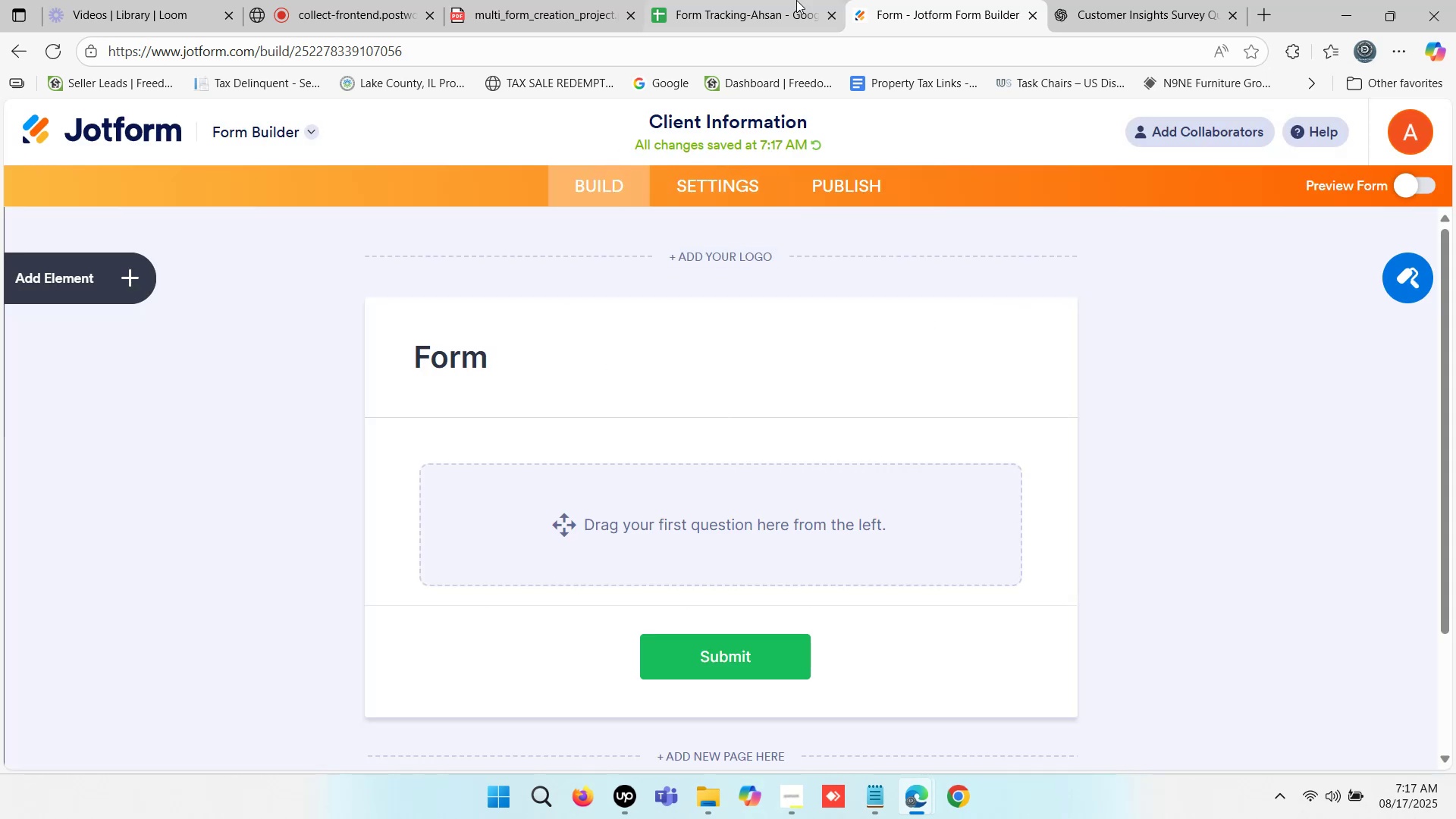 
hold_key(key=ControlLeft, duration=0.46)
left_click([774, 0])
 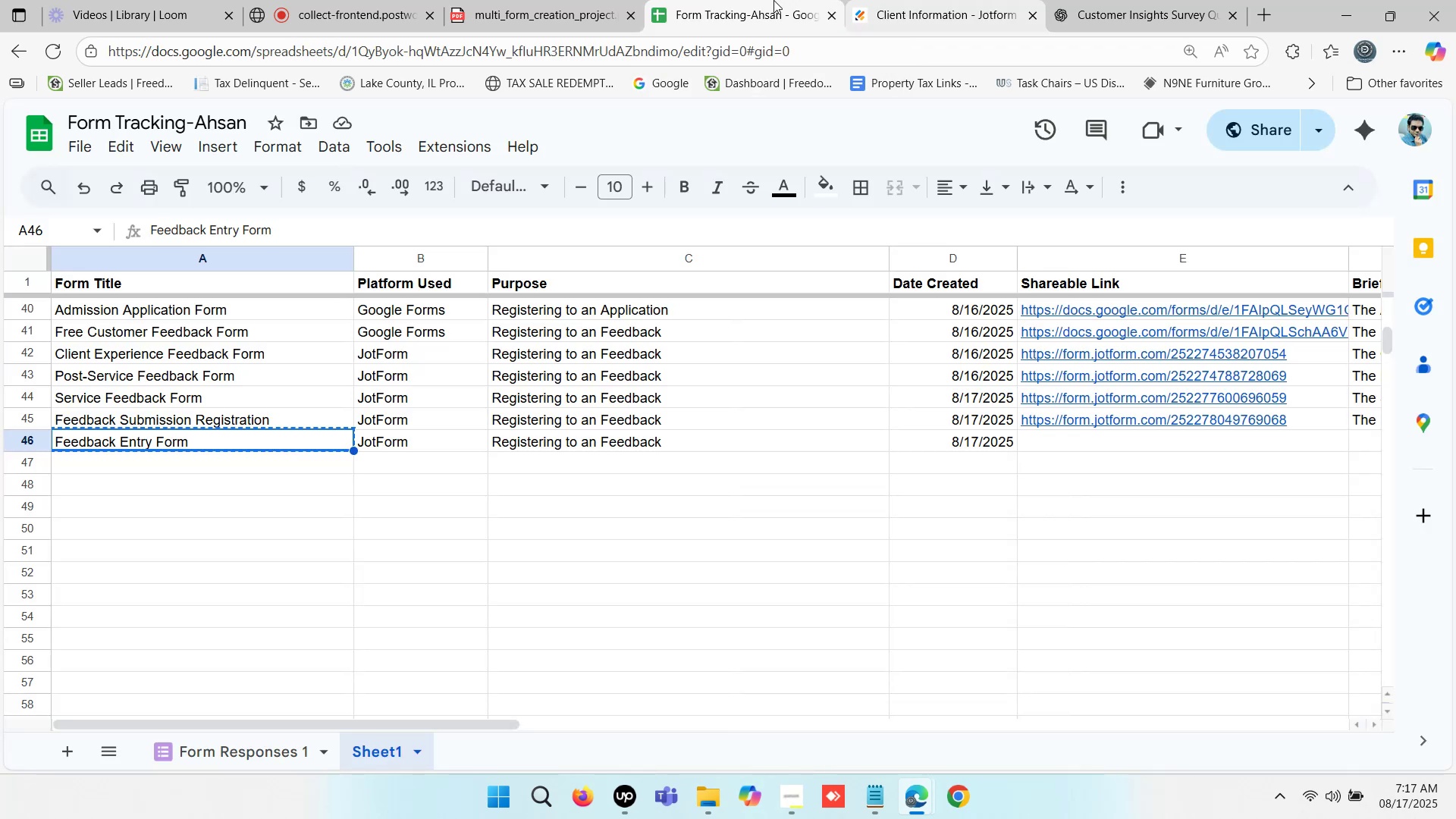 
key(Control+C)
 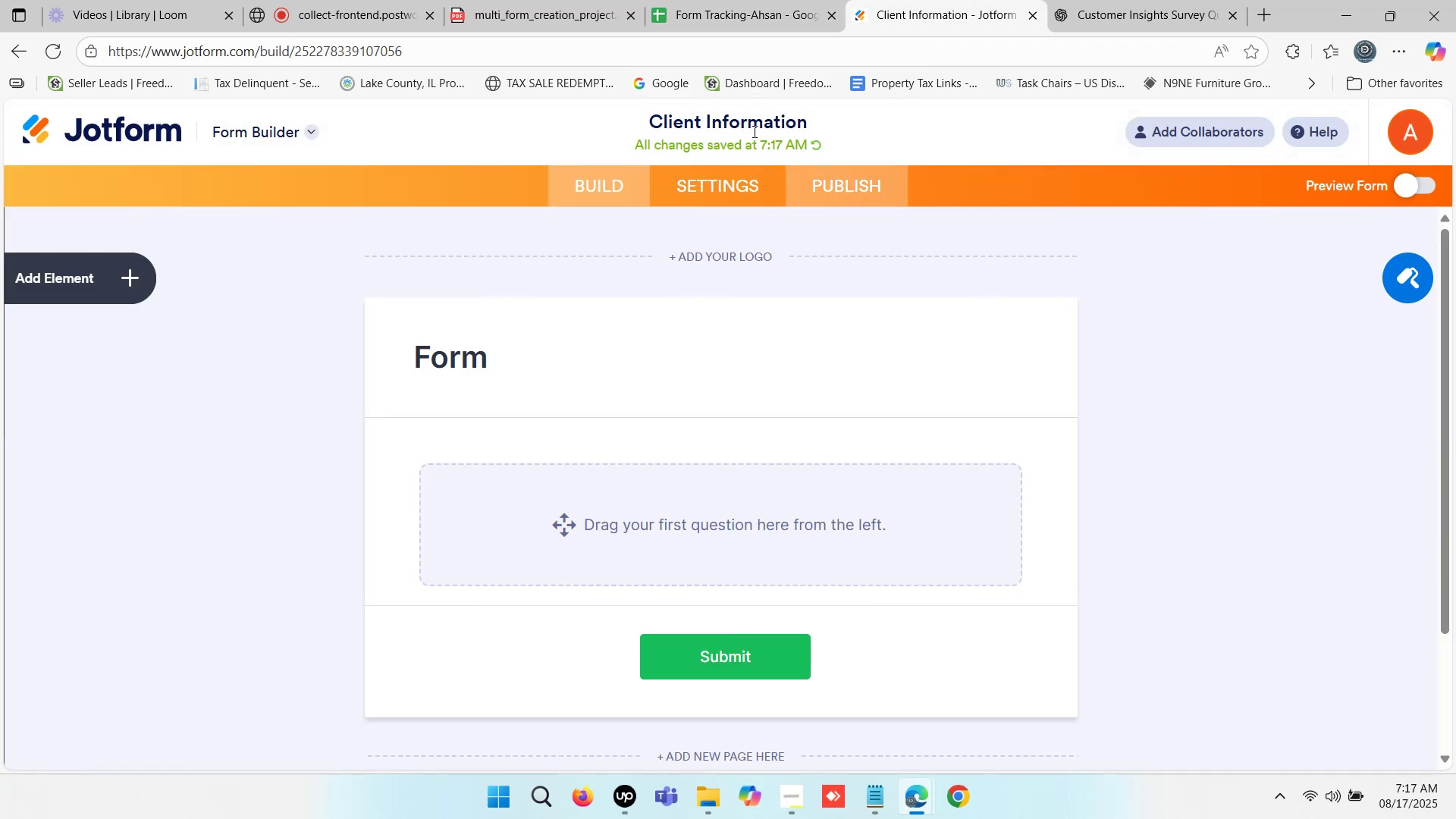 
double_click([741, 121])
 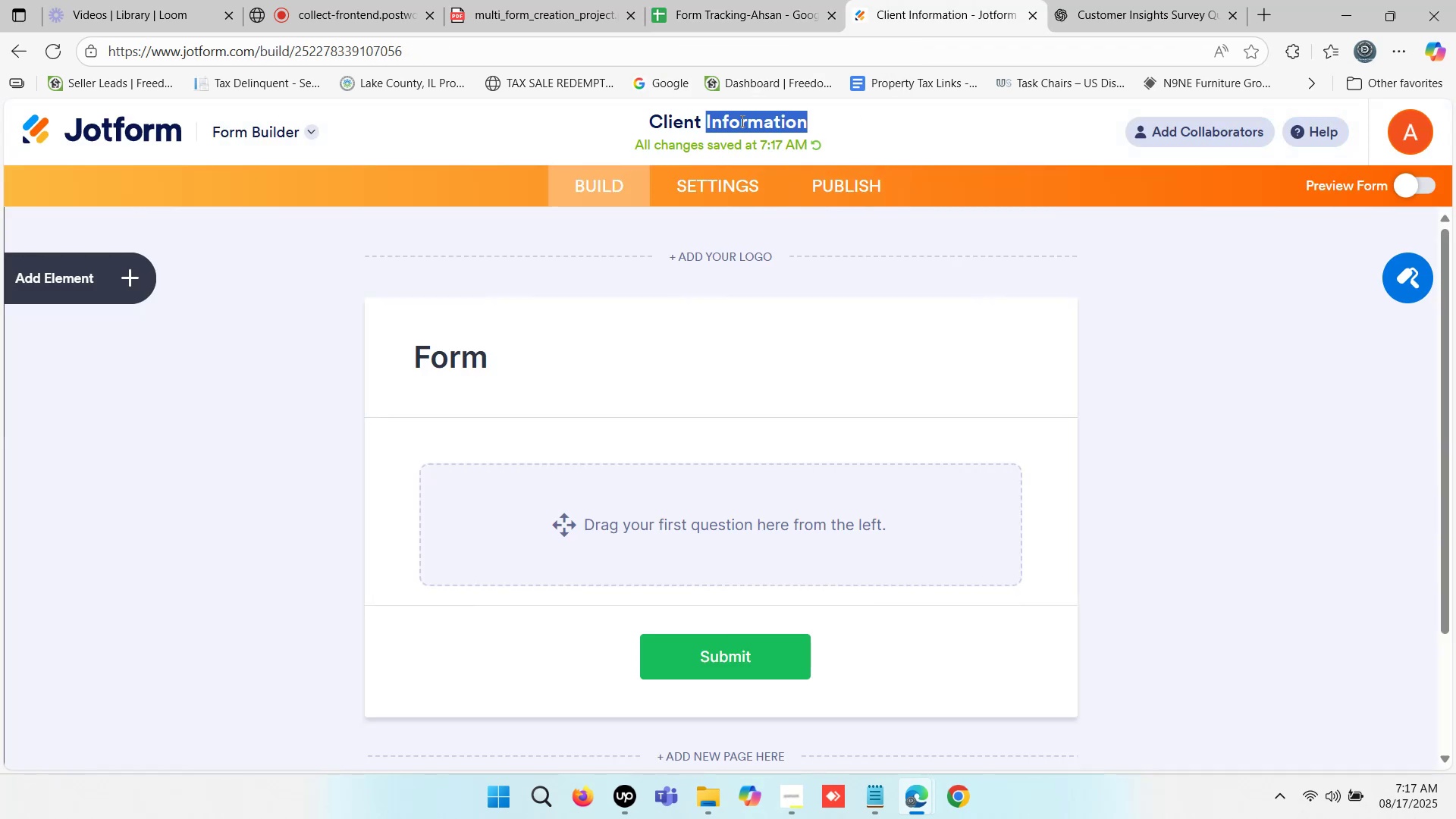 
double_click([741, 121])
 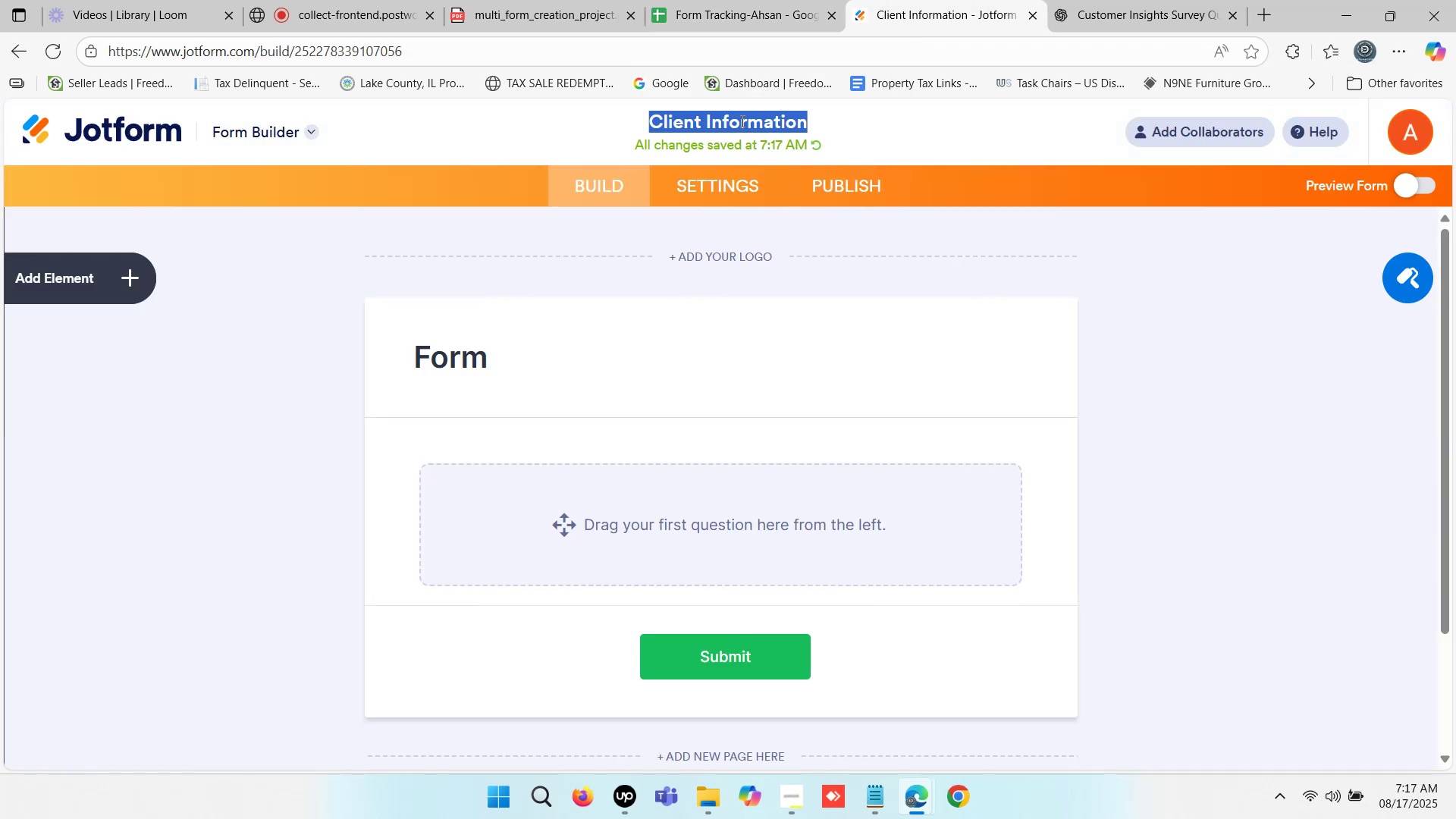 
triple_click([741, 121])
 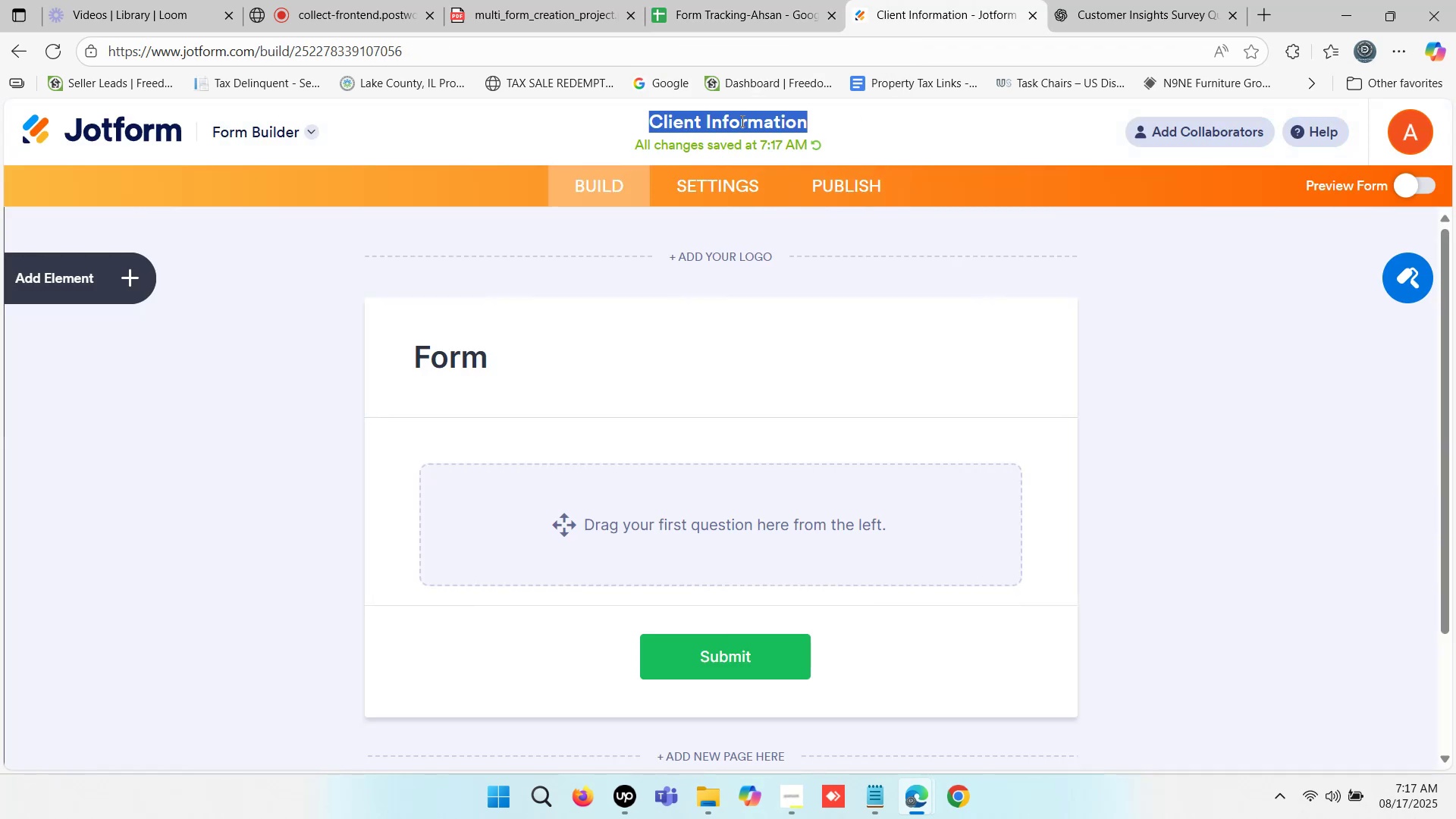 
key(Control+V)
 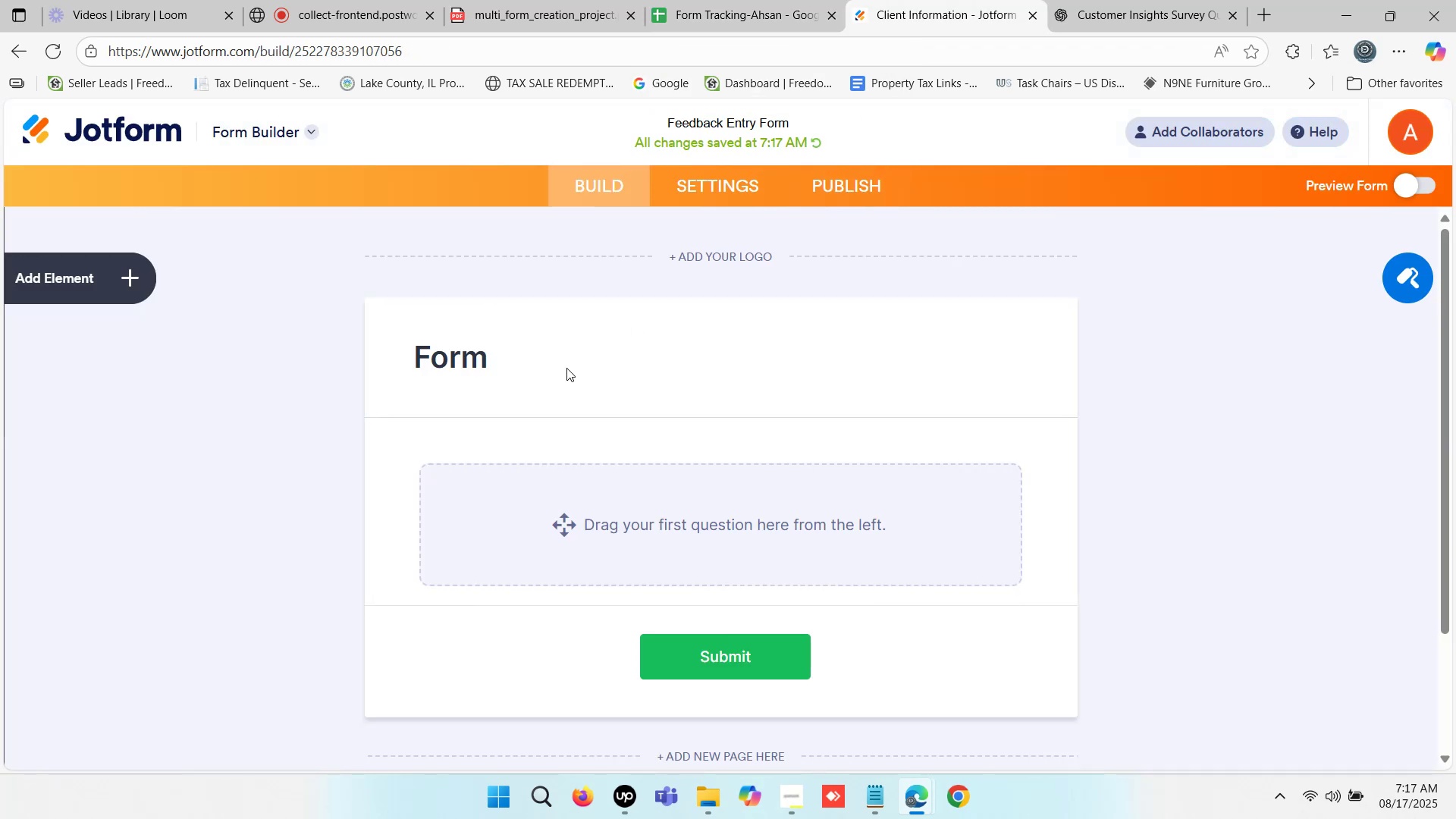 
left_click([544, 358])
 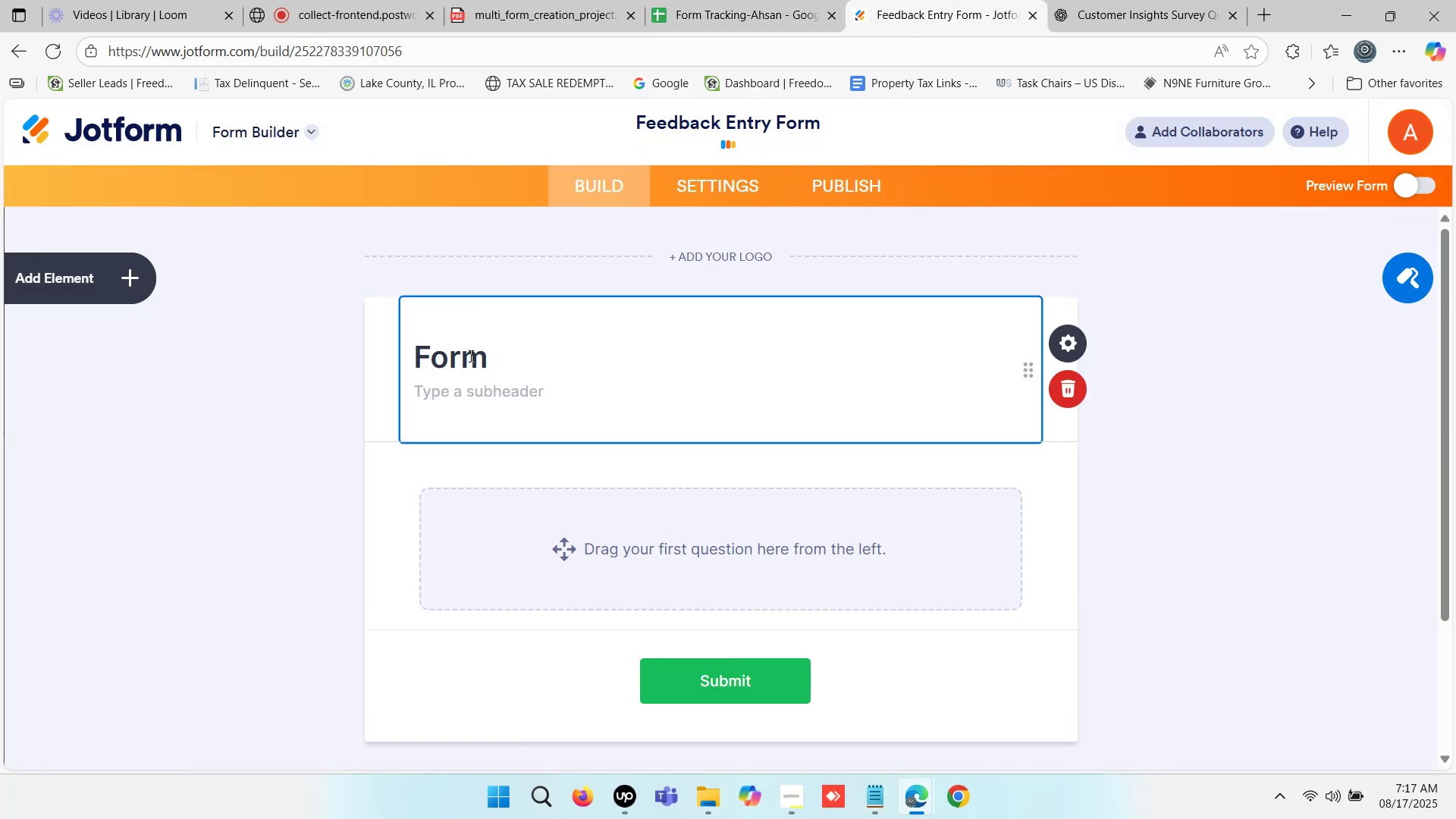 
double_click([469, 356])
 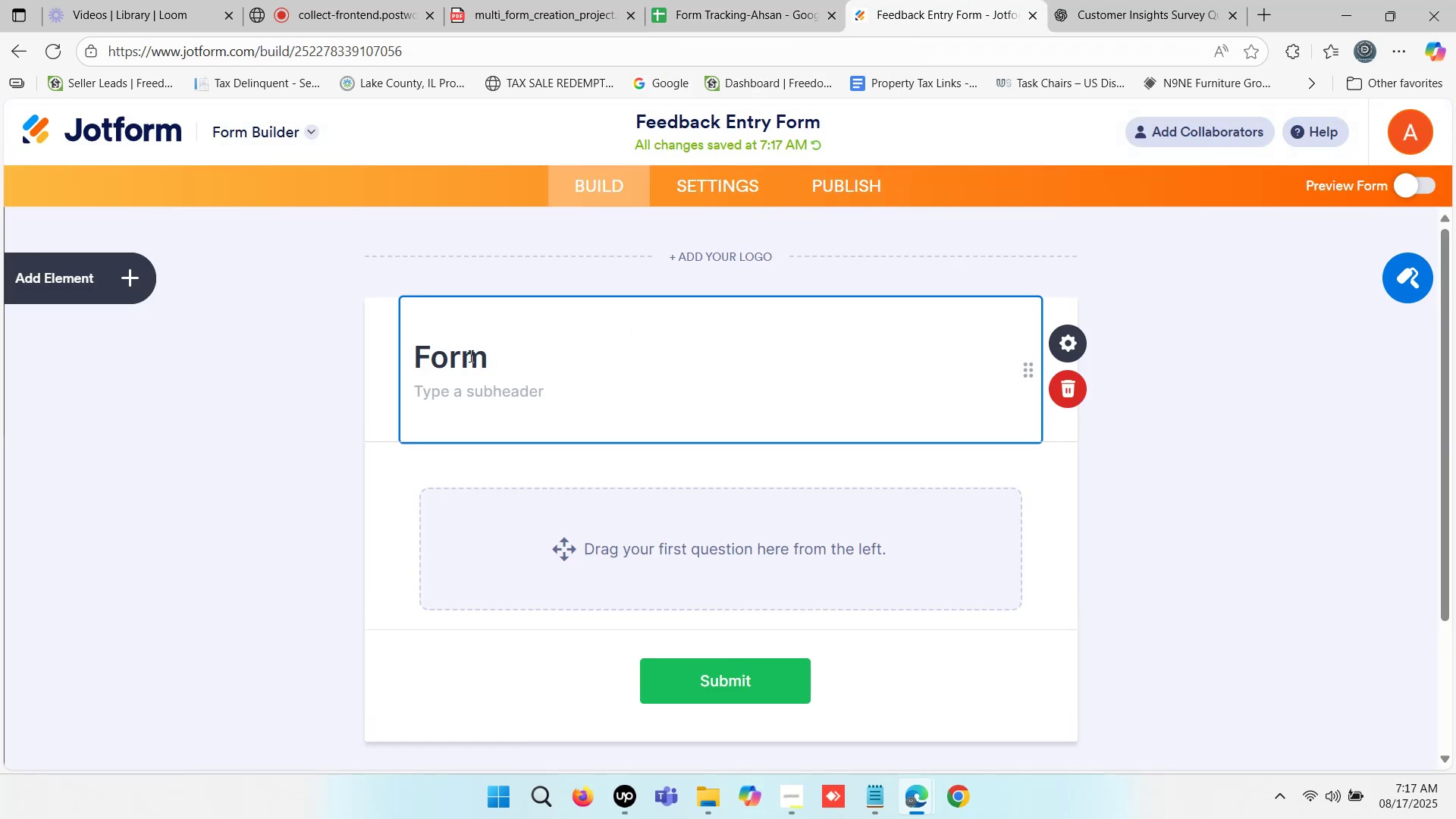 
left_click([469, 356])
 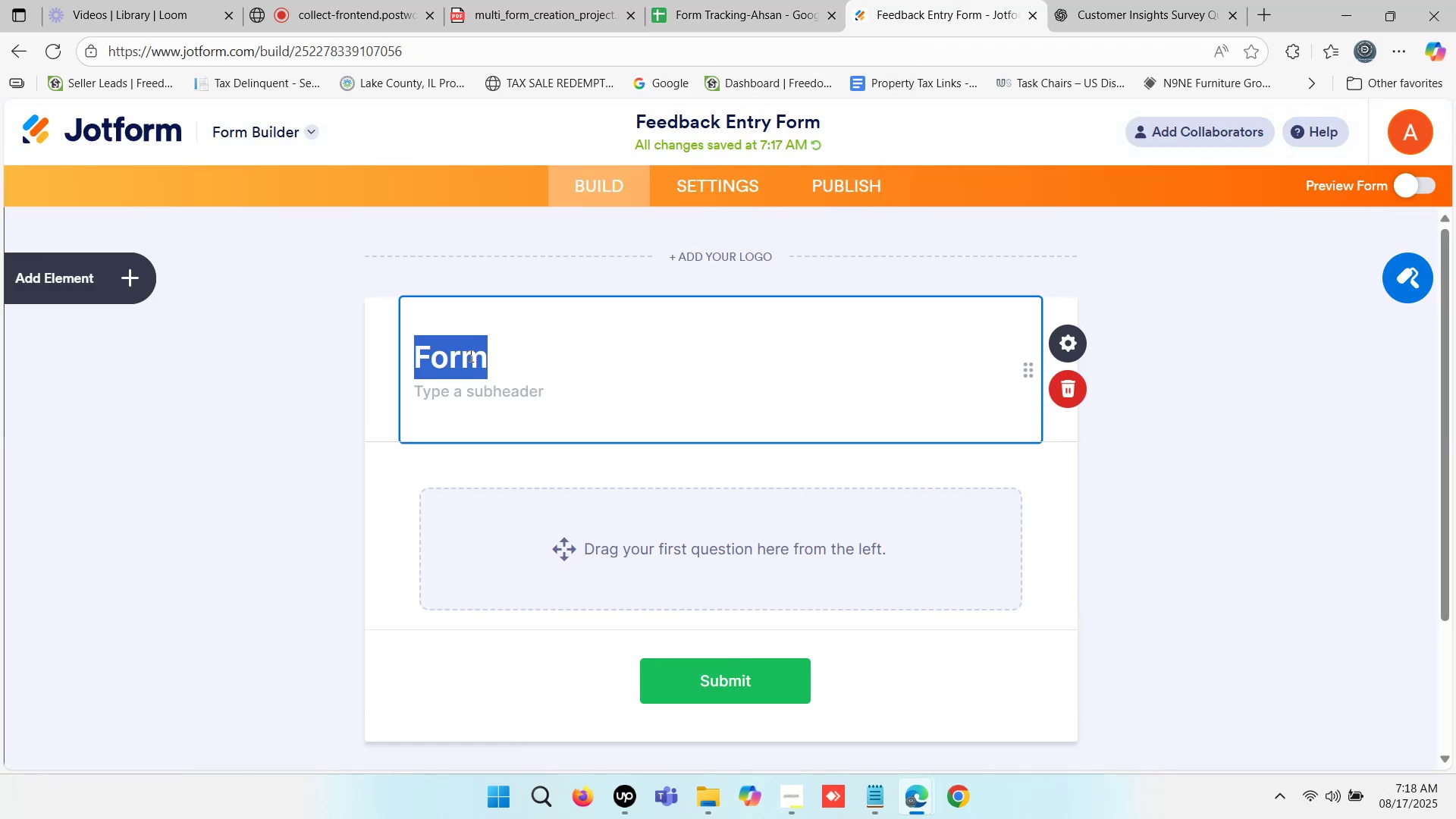 
key(Control+V)
 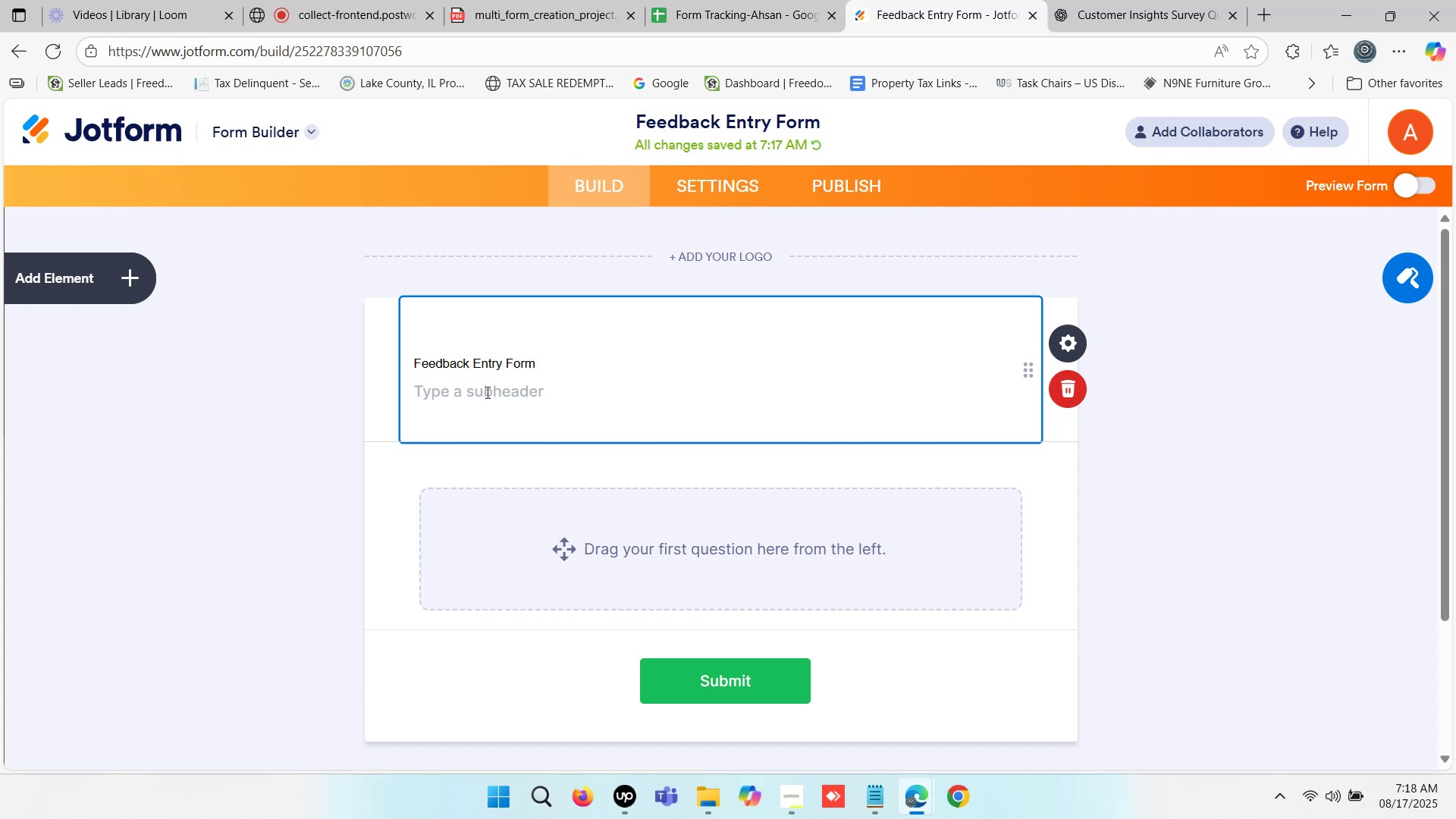 
left_click([486, 392])
 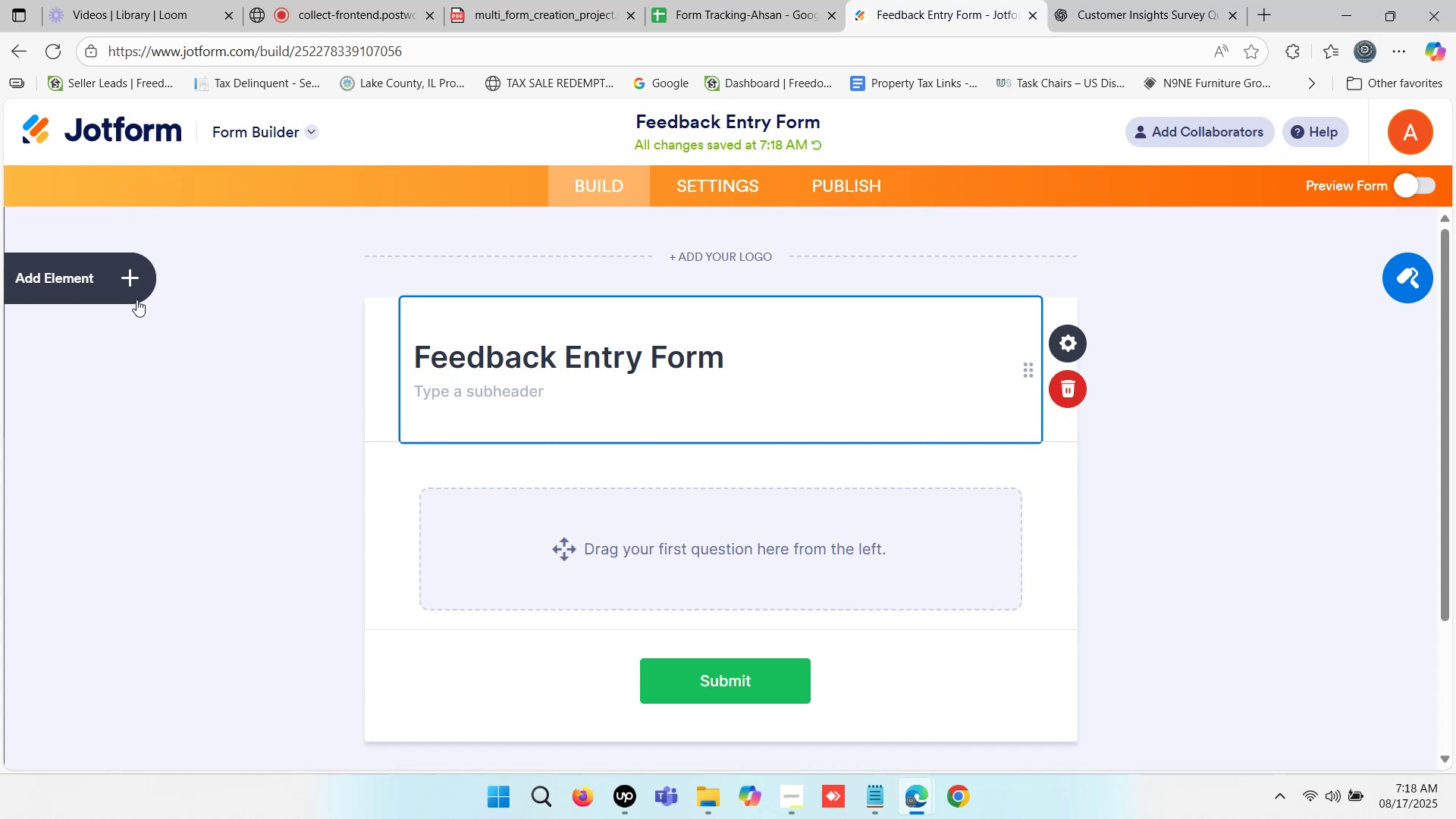 
left_click([127, 272])
 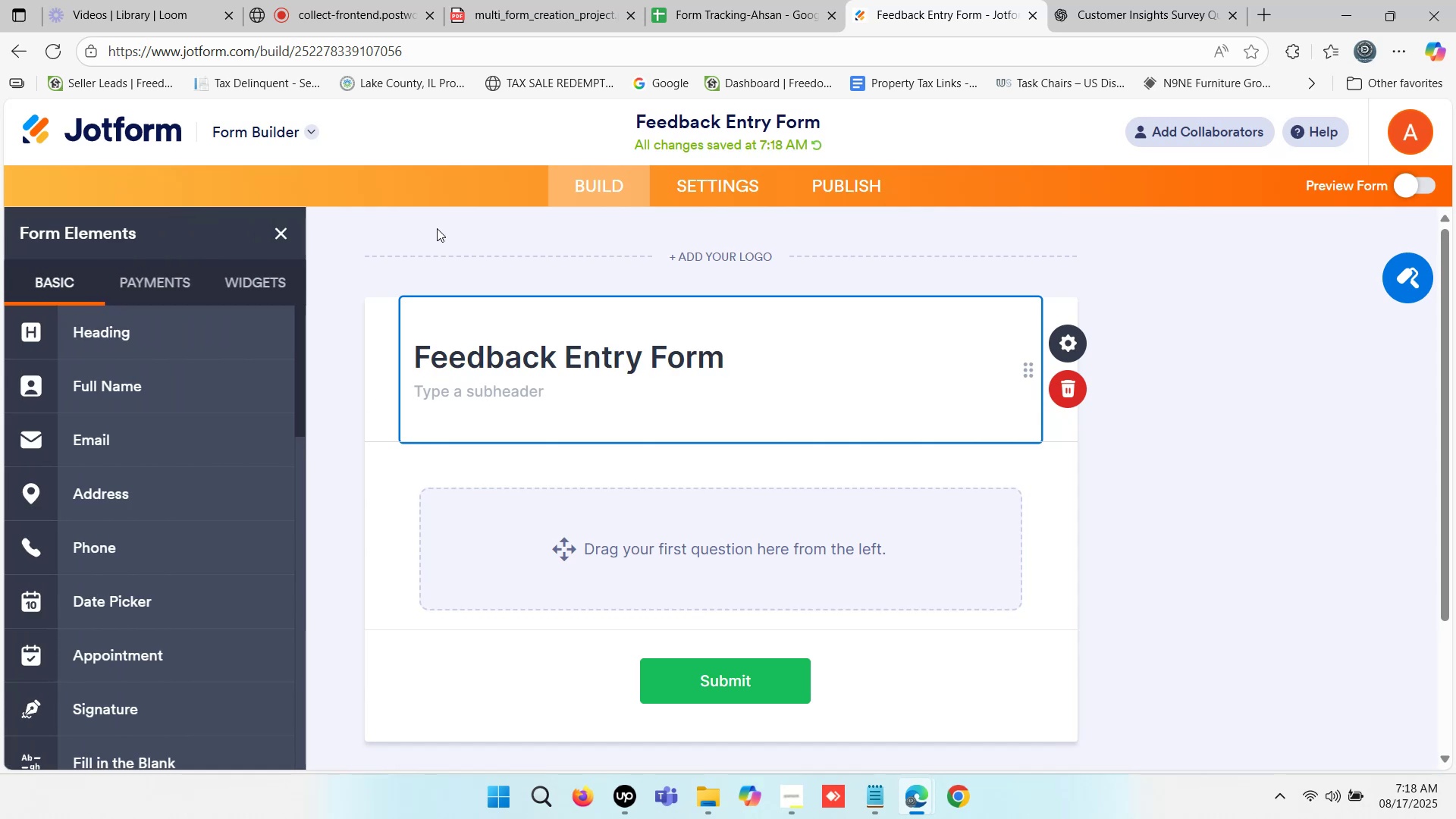 
scroll: coordinate [164, 430], scroll_direction: down, amount: 4.0
 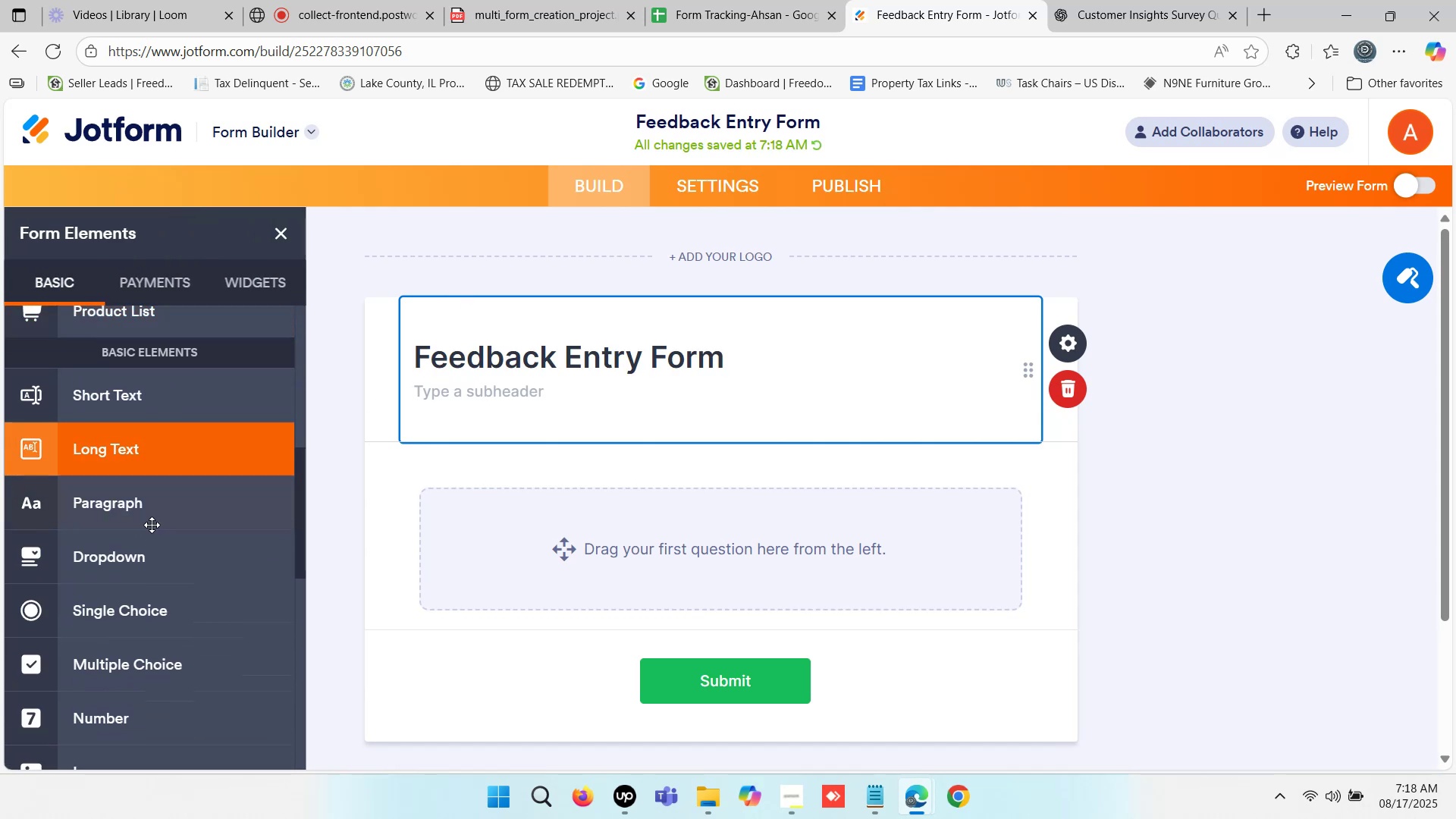 
left_click_drag(start_coordinate=[139, 517], to_coordinate=[651, 484])
 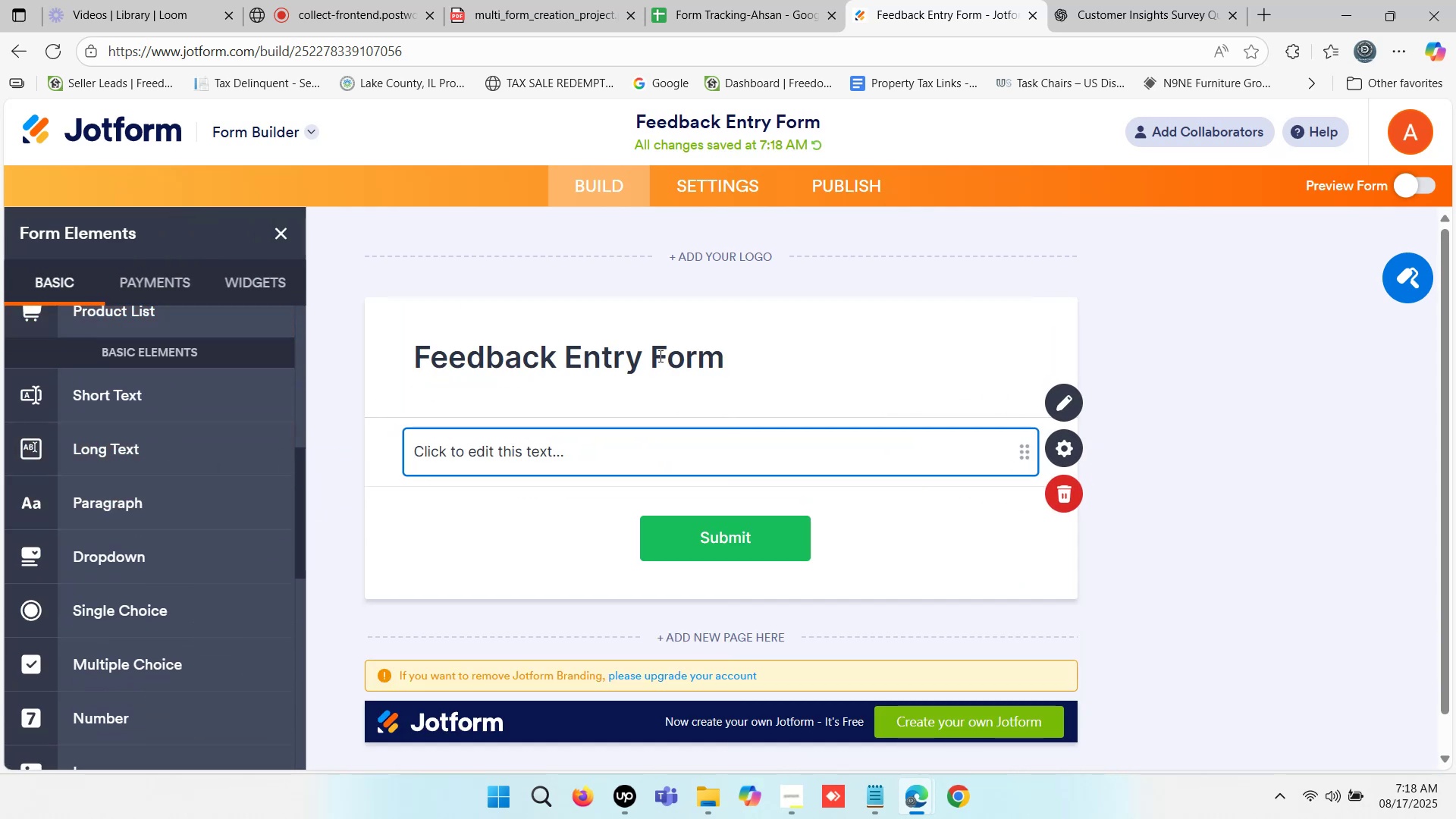 
left_click([651, 362])
 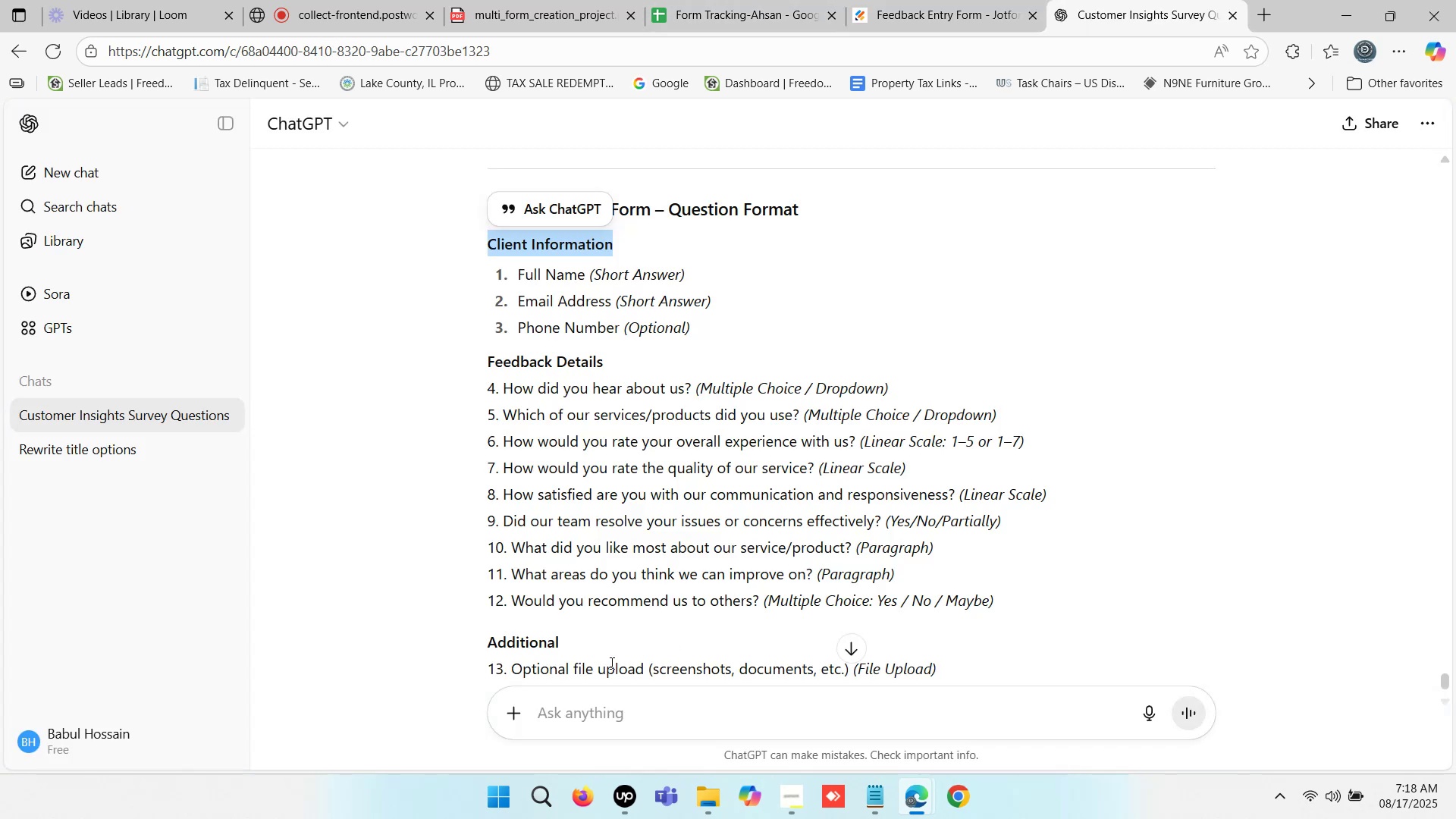 
wait(6.42)
 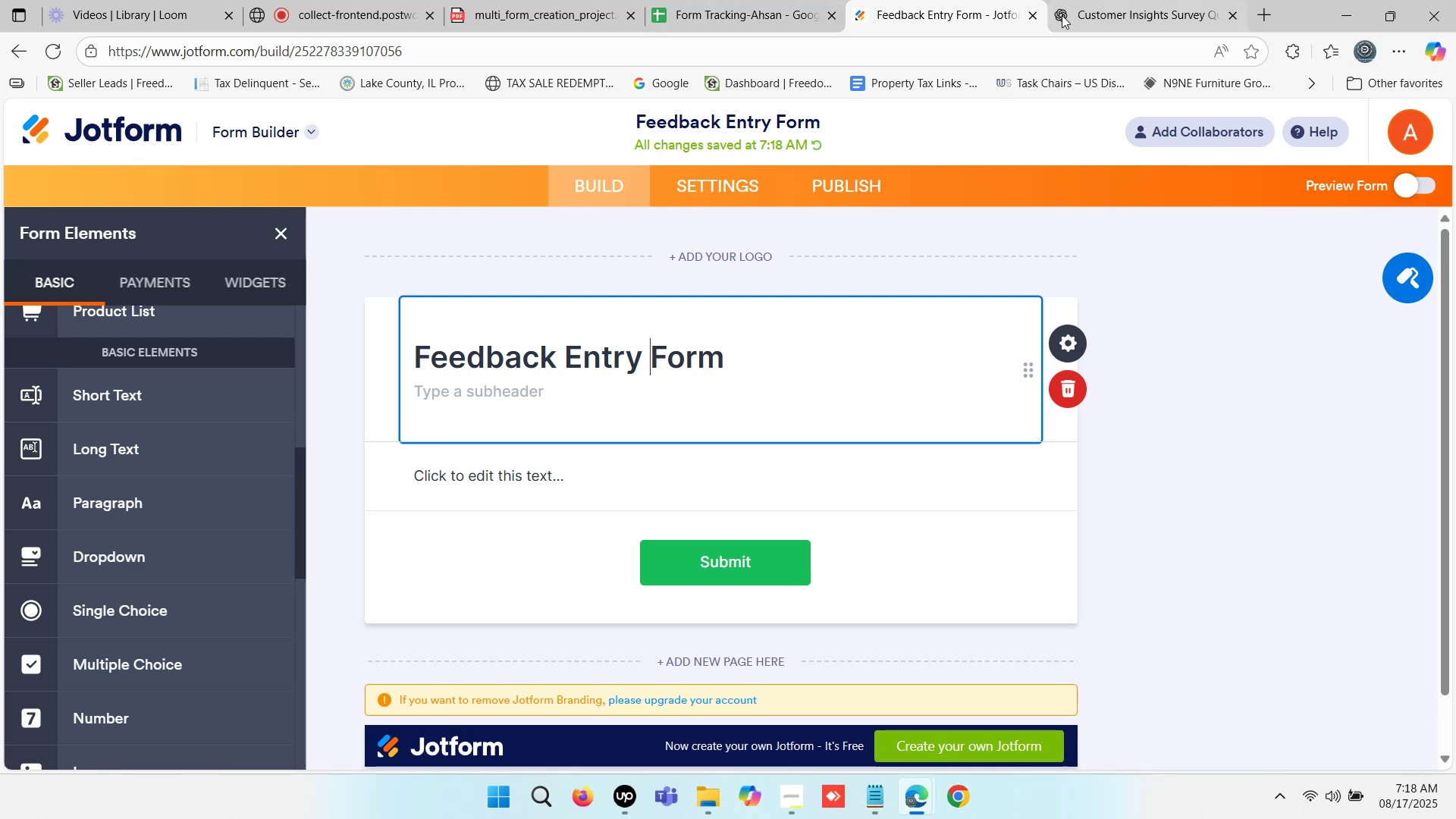 
type(description)
 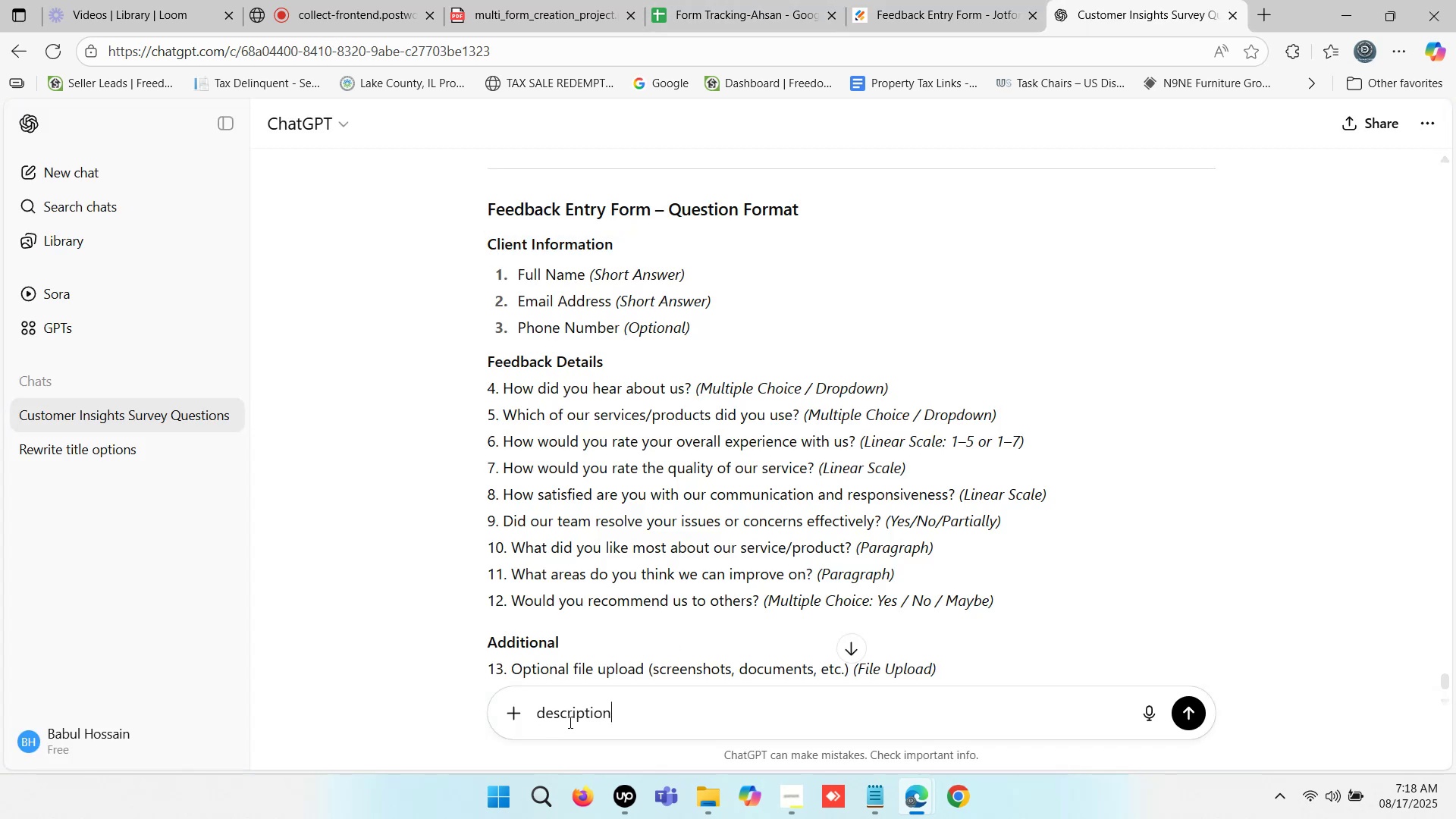 
key(Enter)
 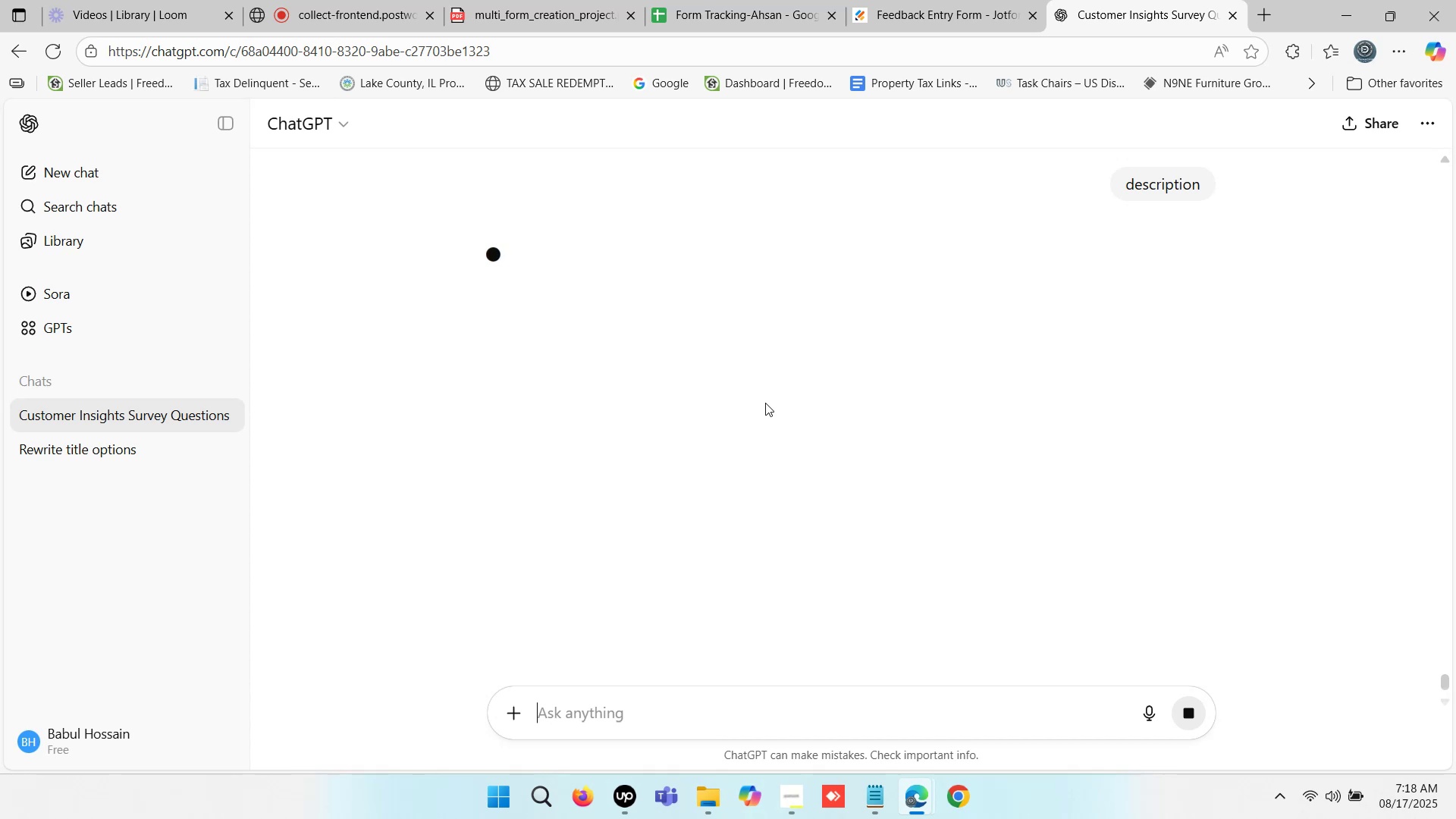 
wait(17.81)
 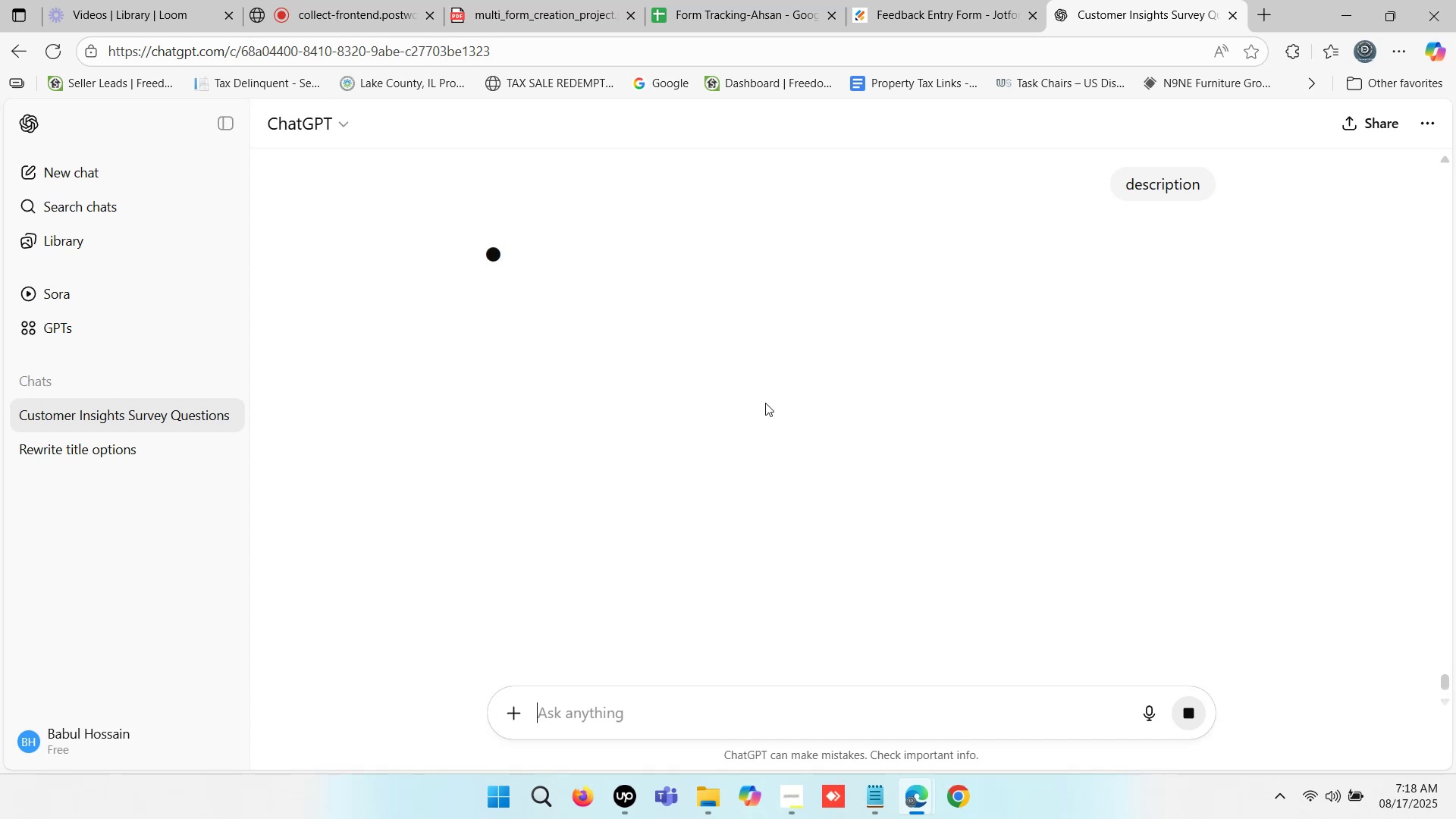 
left_click_drag(start_coordinate=[1124, 458], to_coordinate=[702, 428])
 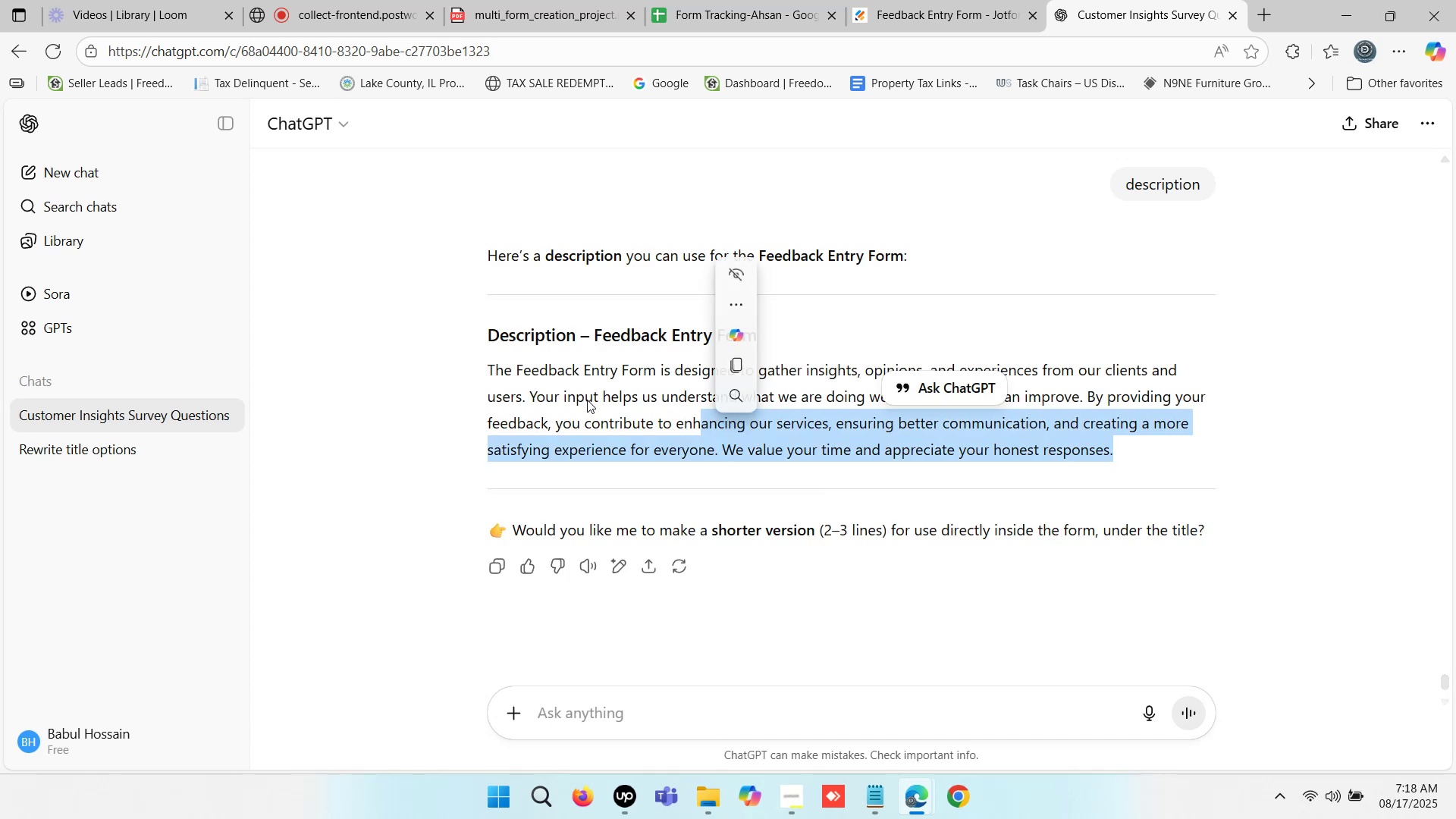 
left_click([505, 380])
 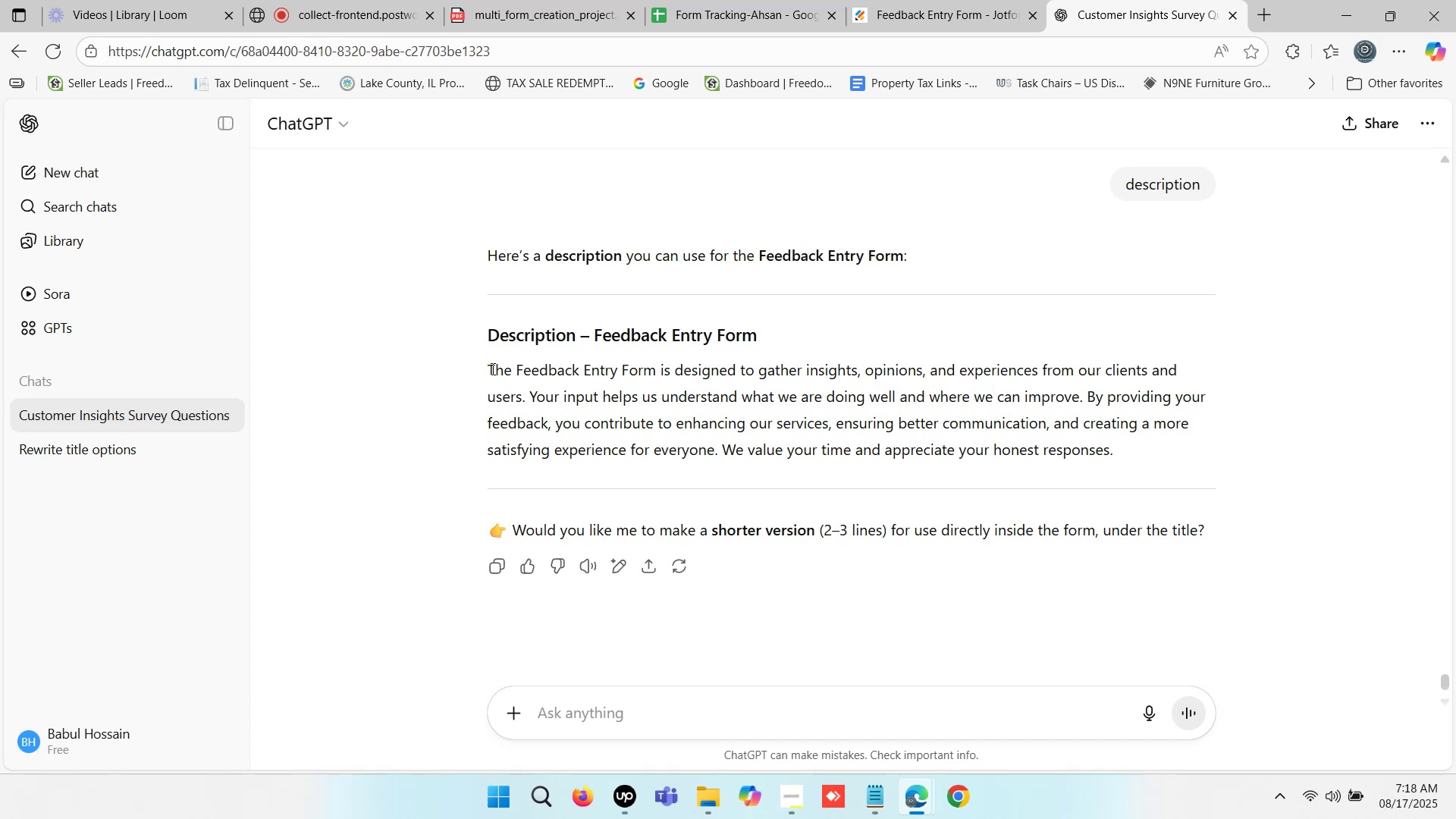 
left_click_drag(start_coordinate=[489, 368], to_coordinate=[1120, 449])
 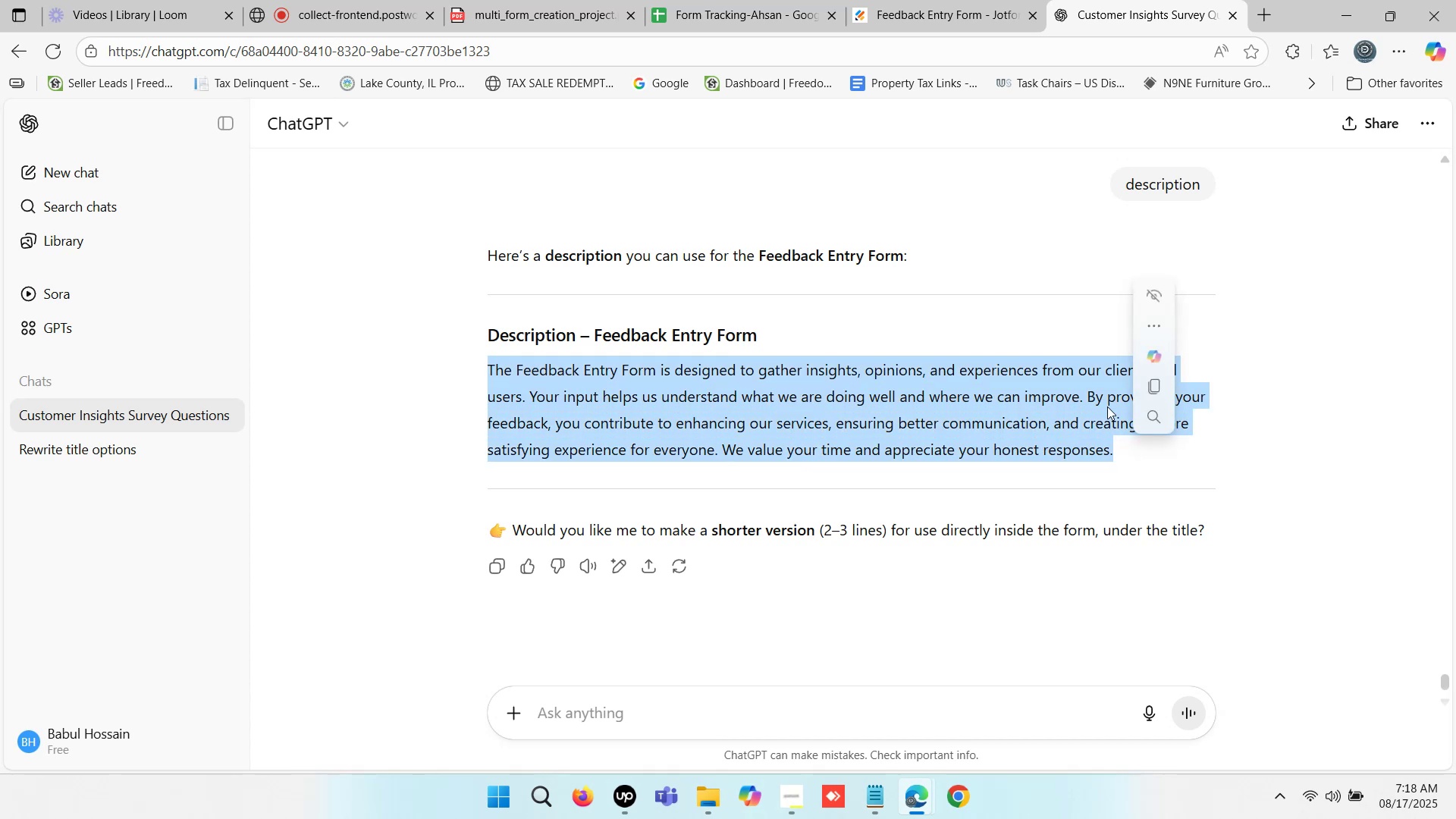 
key(Control+C)
 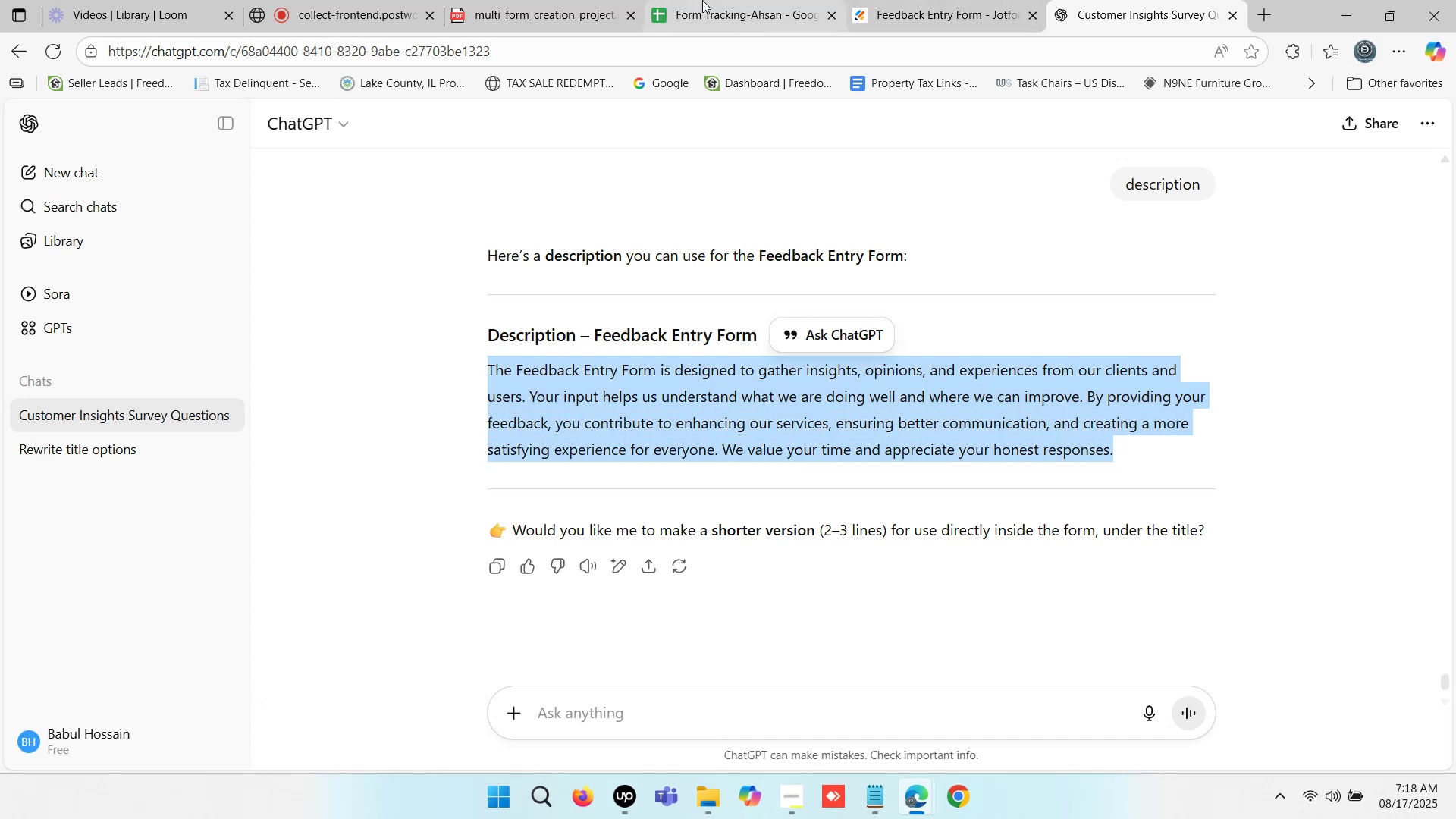 
left_click([702, 0])
 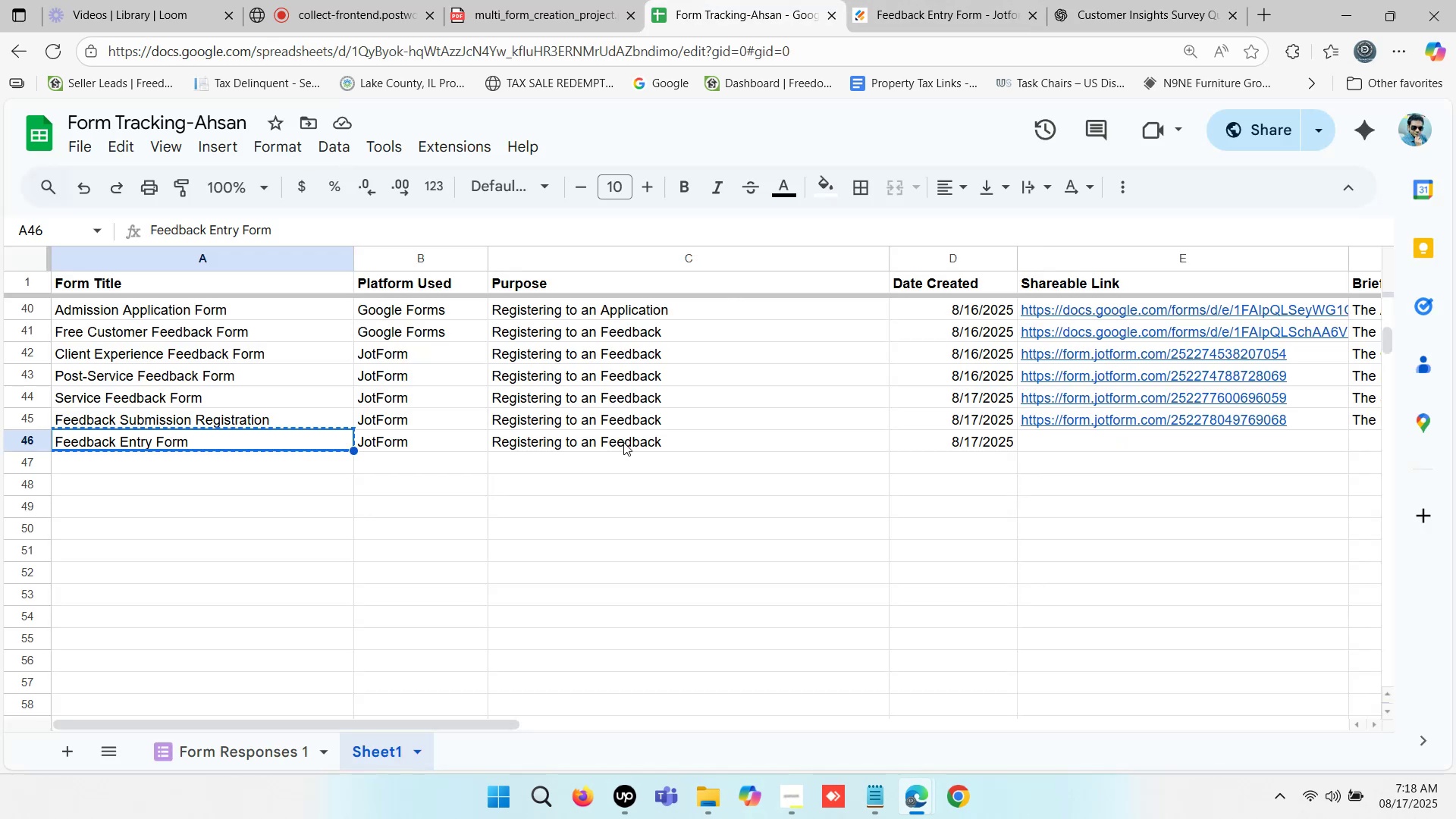 
left_click([959, 0])
 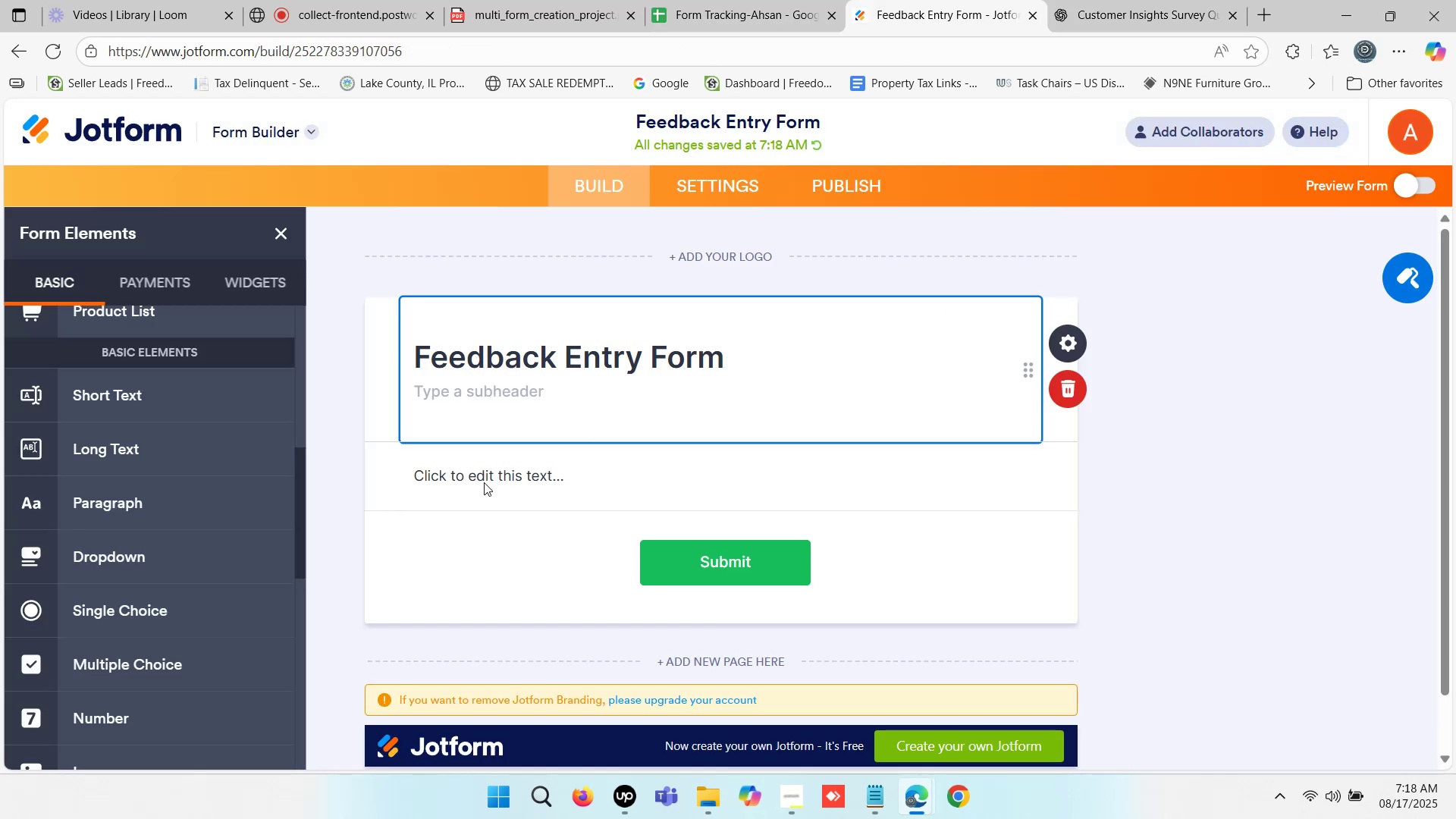 
left_click([495, 473])
 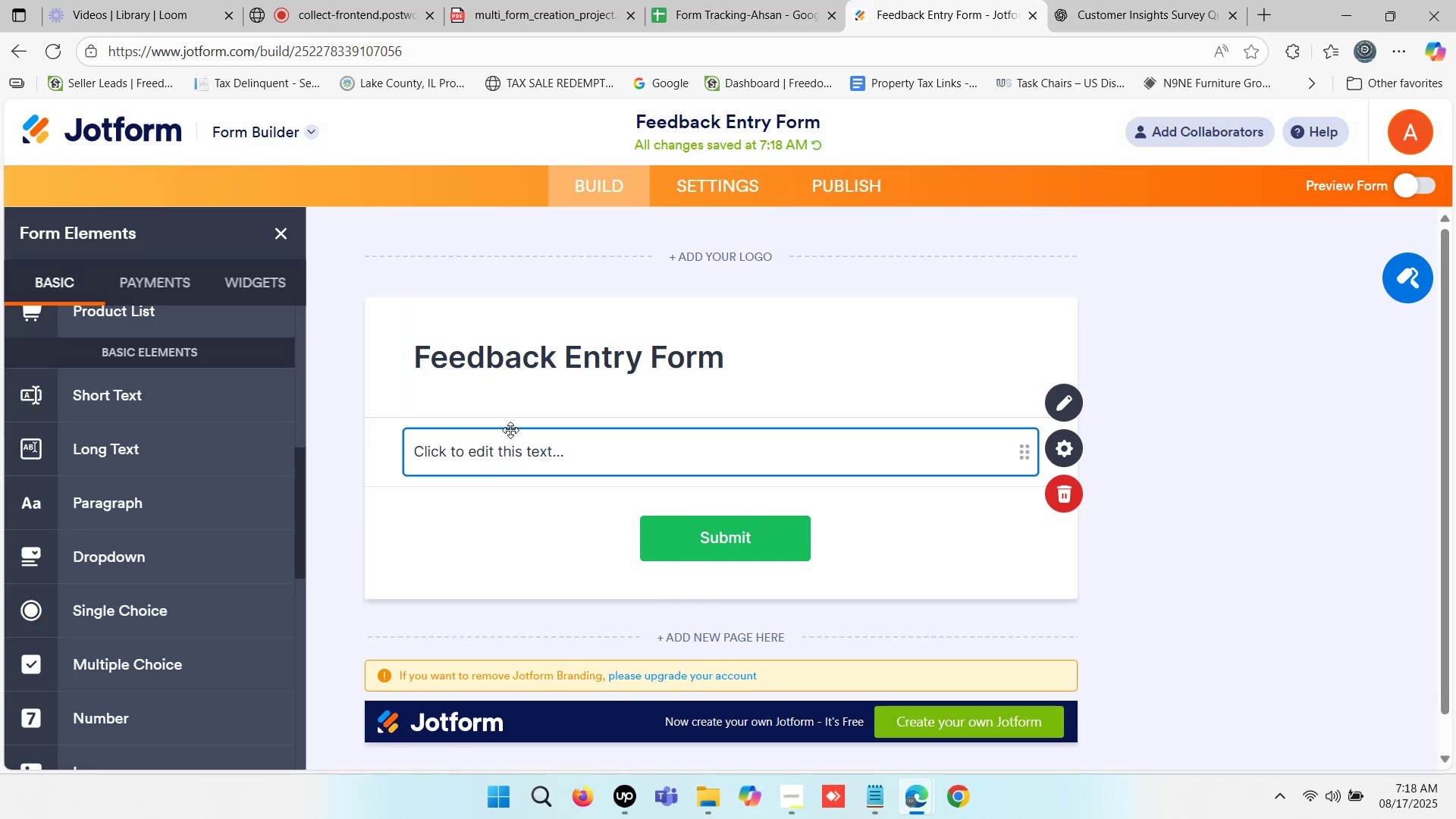 
left_click([535, 446])
 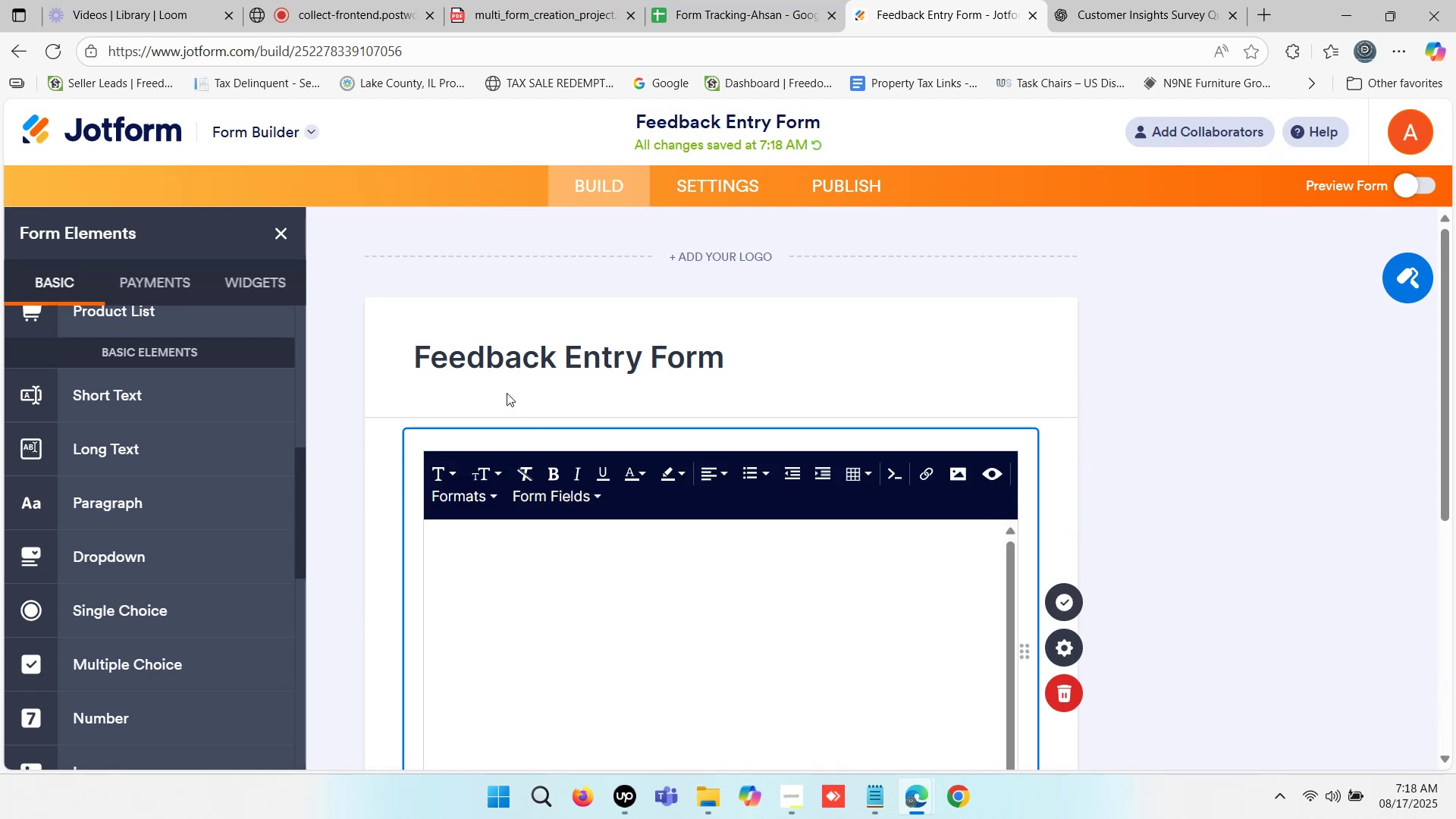 
scroll: coordinate [506, 392], scroll_direction: down, amount: 1.0
 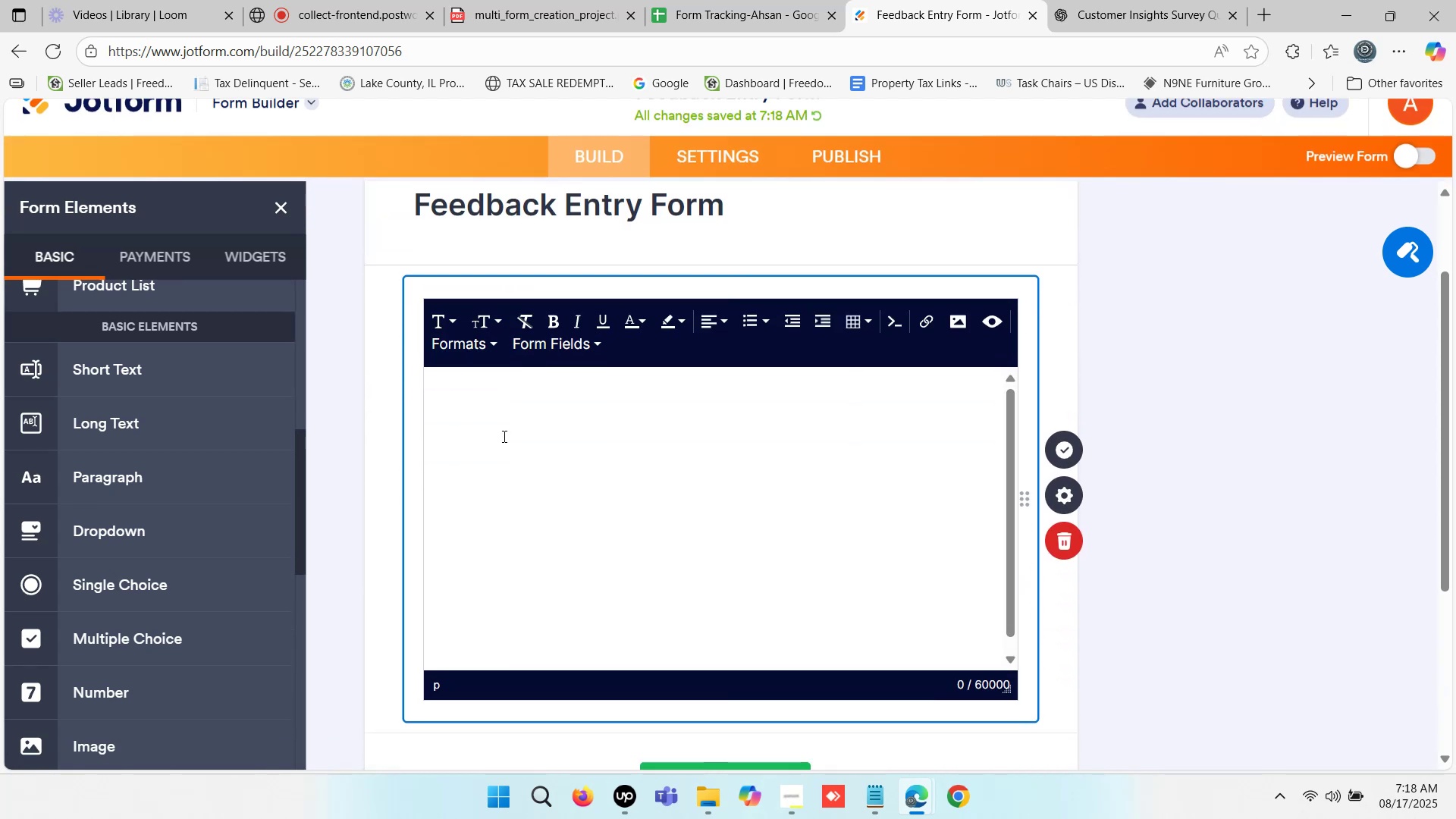 
left_click([485, 351])
 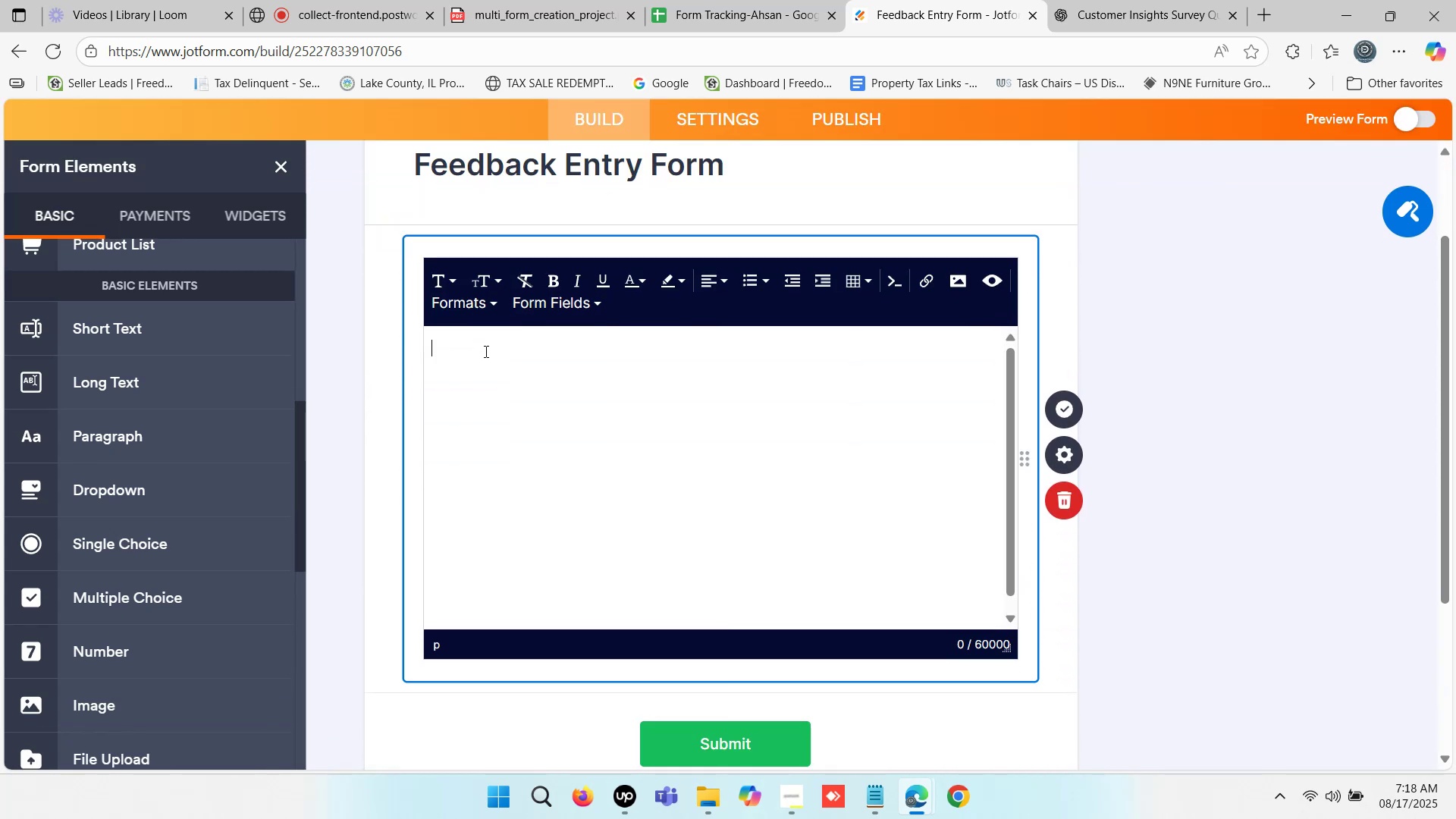 
key(Control+V)
 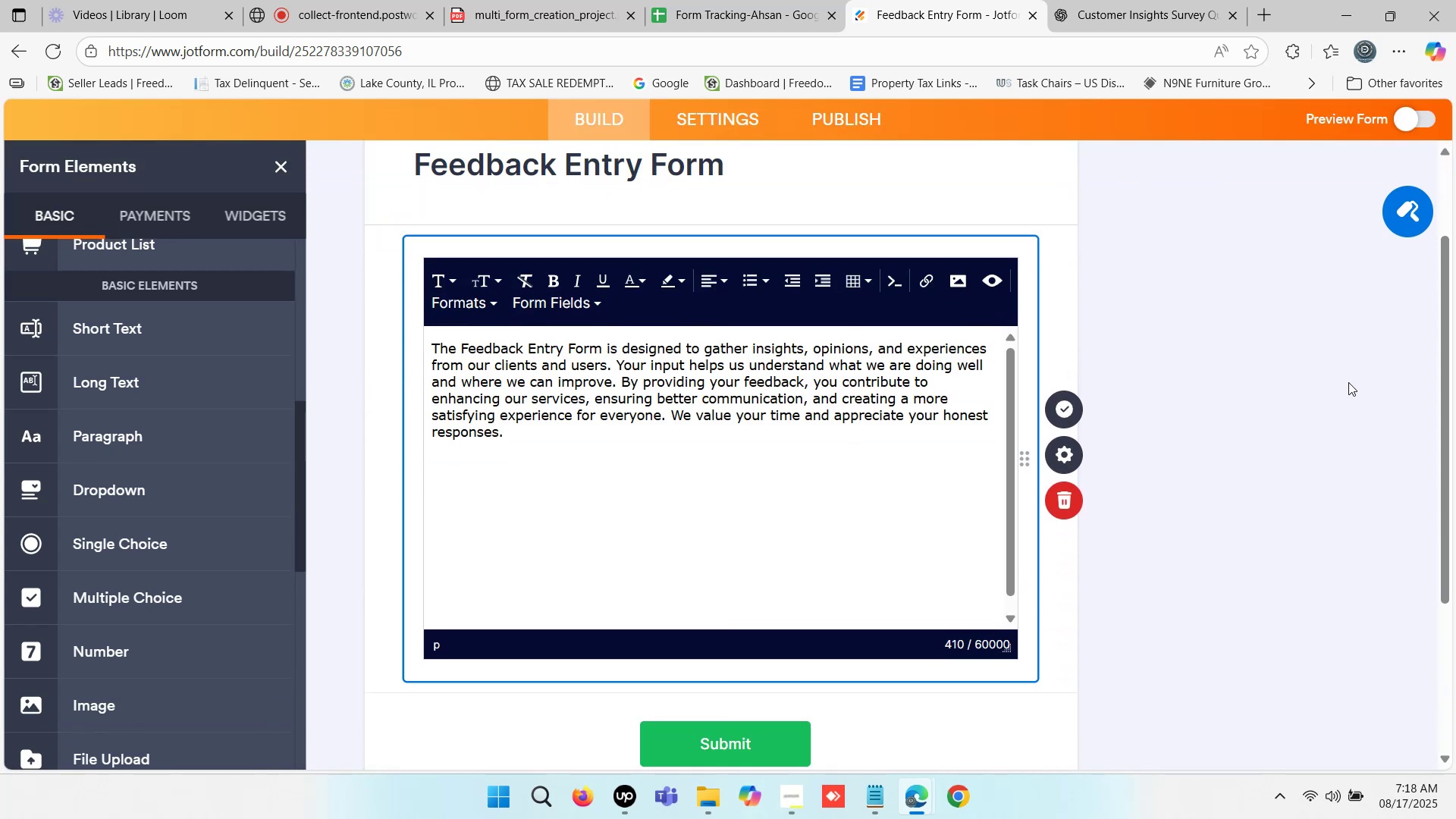 
left_click([1359, 382])
 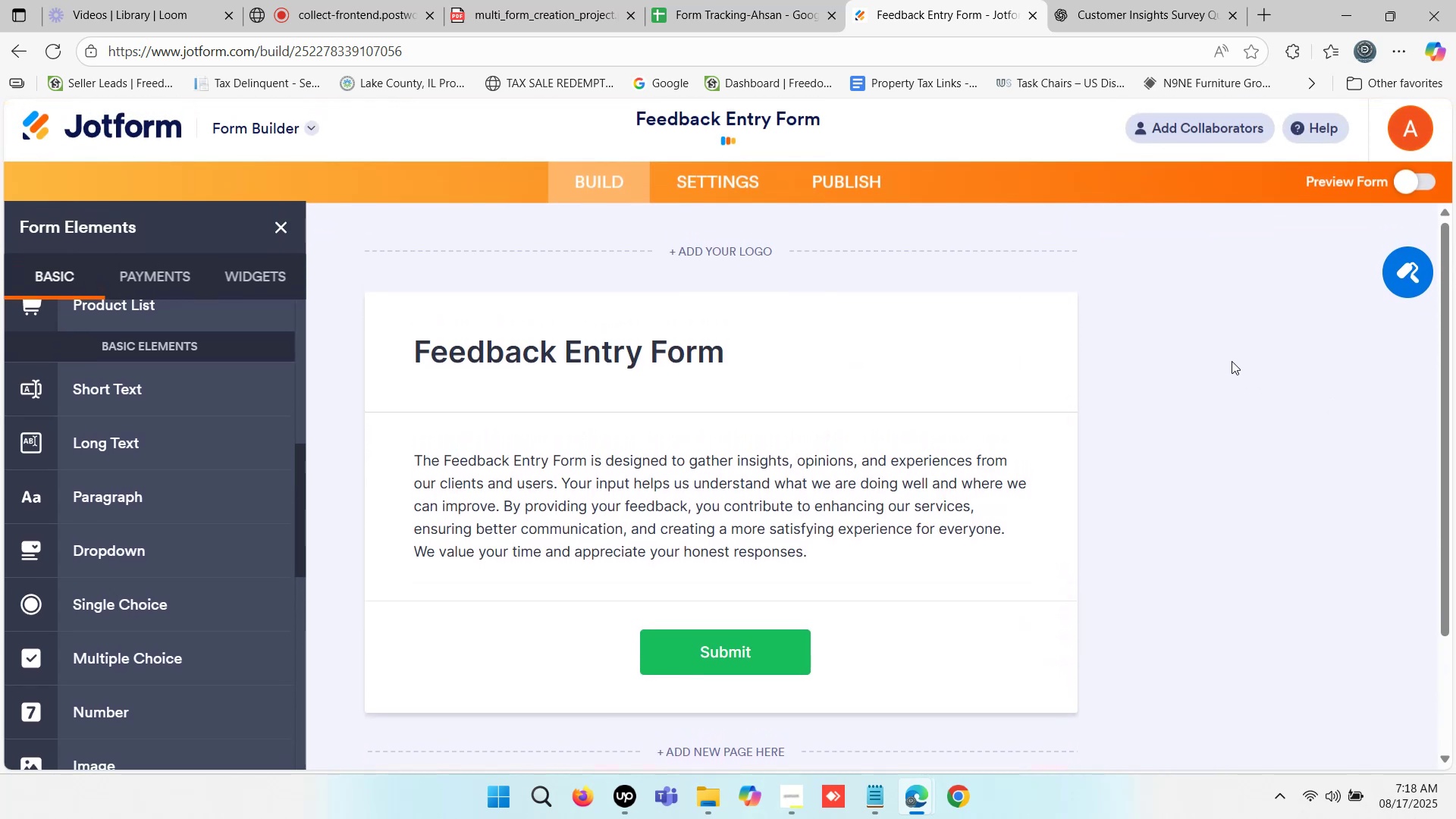 
scroll: coordinate [1066, 378], scroll_direction: down, amount: 1.0
 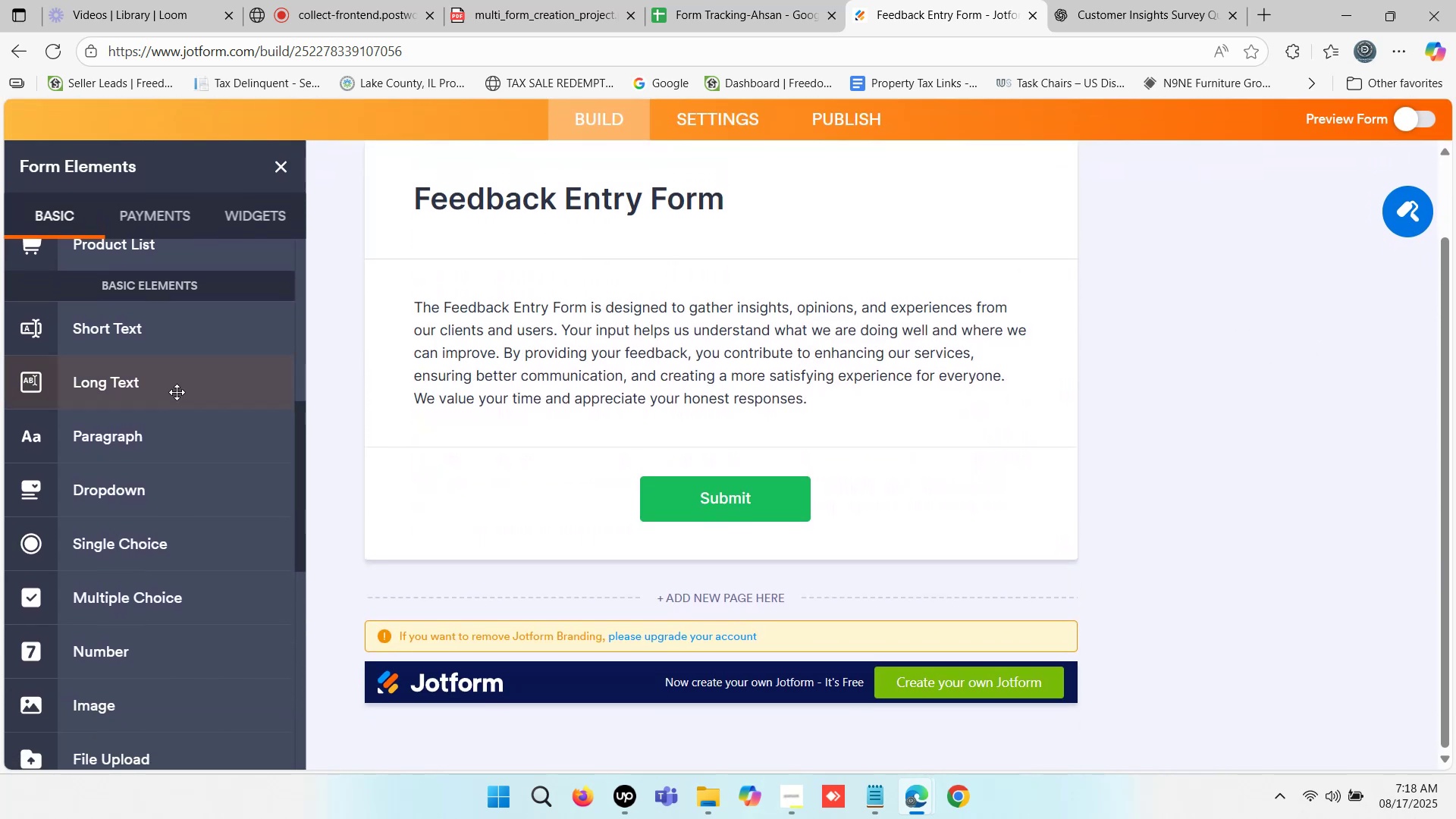 
scroll: coordinate [136, 327], scroll_direction: up, amount: 8.0
 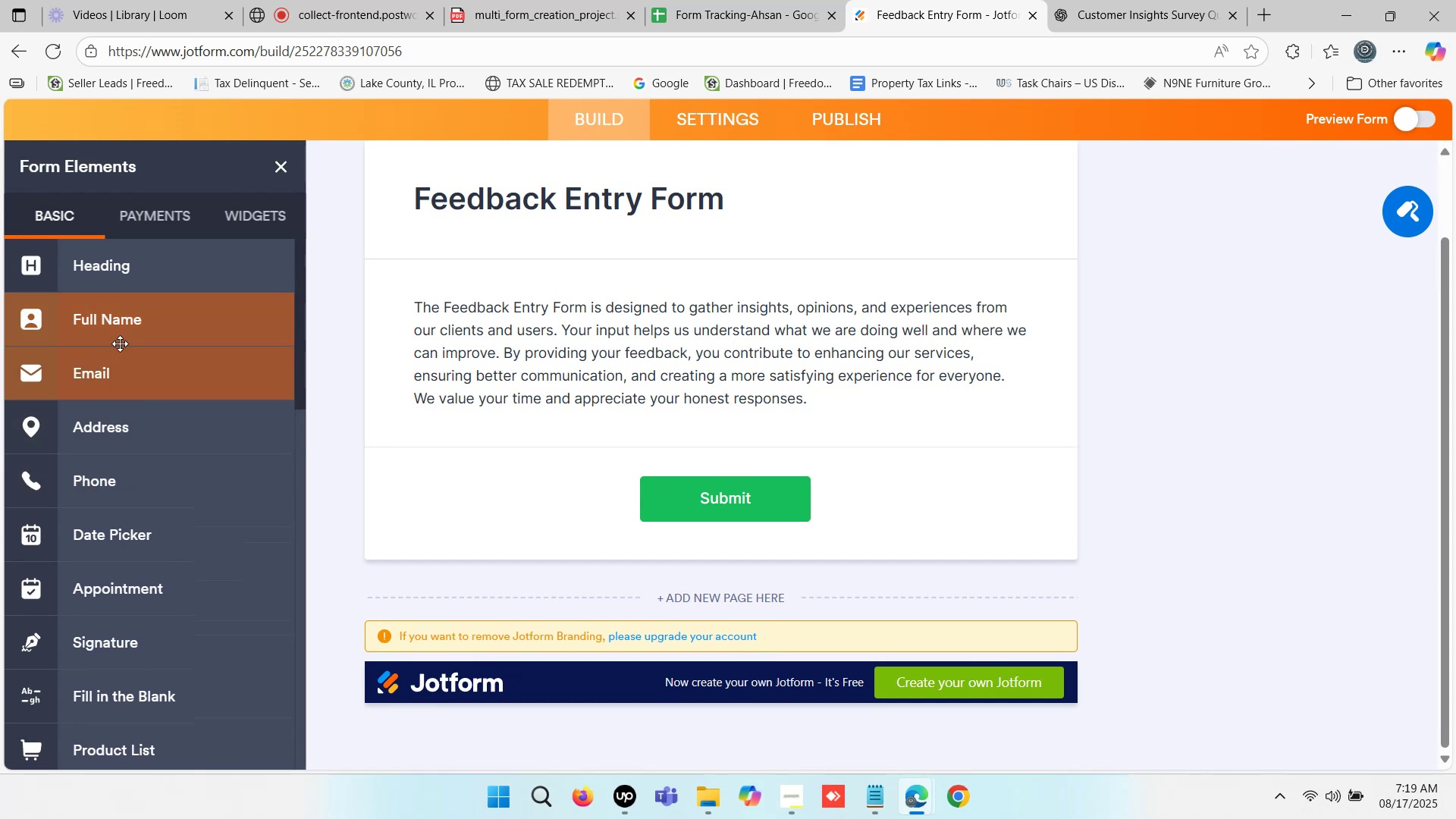 
left_click_drag(start_coordinate=[124, 329], to_coordinate=[128, 324])
 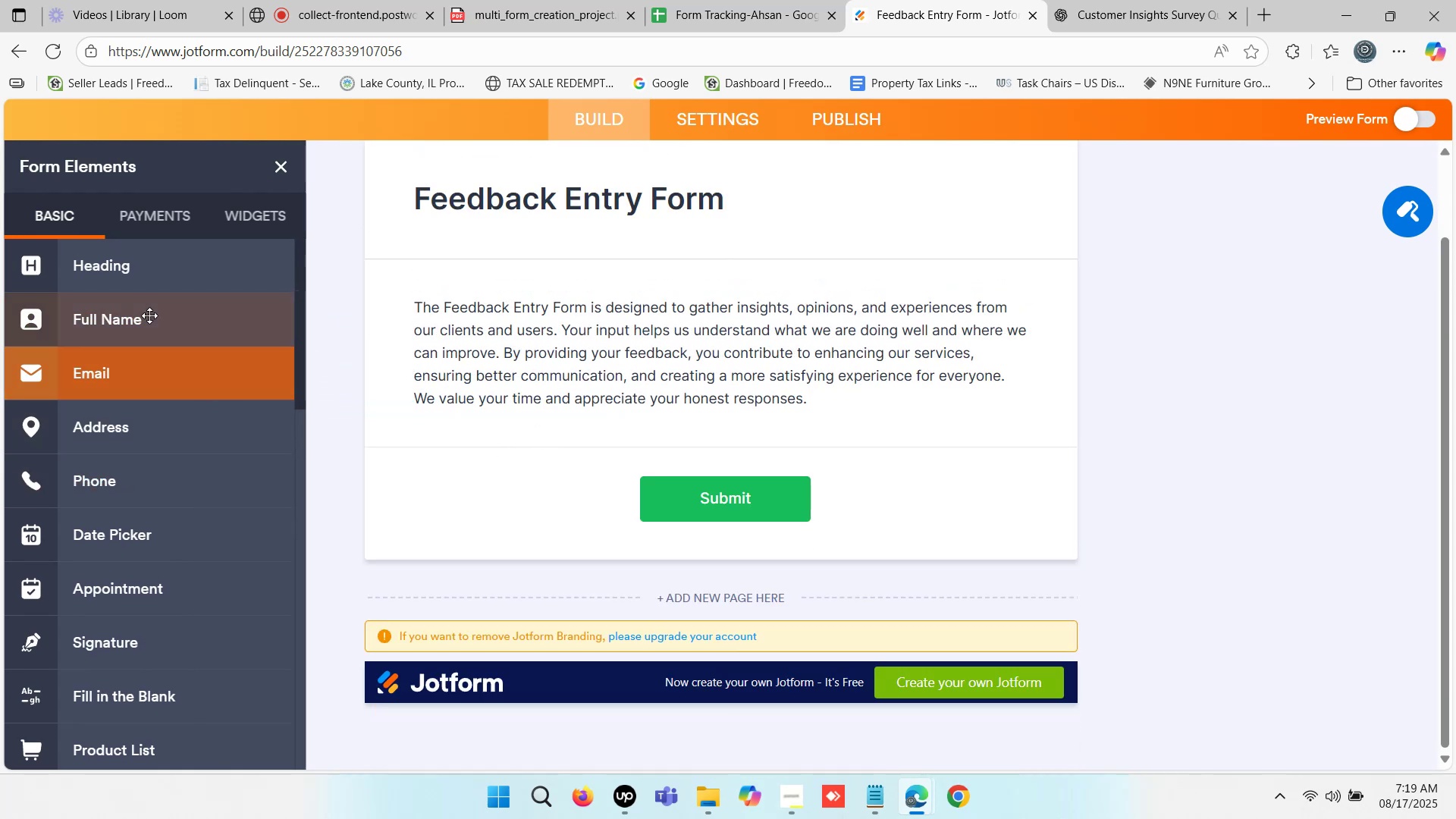 
left_click_drag(start_coordinate=[133, 262], to_coordinate=[560, 425])
 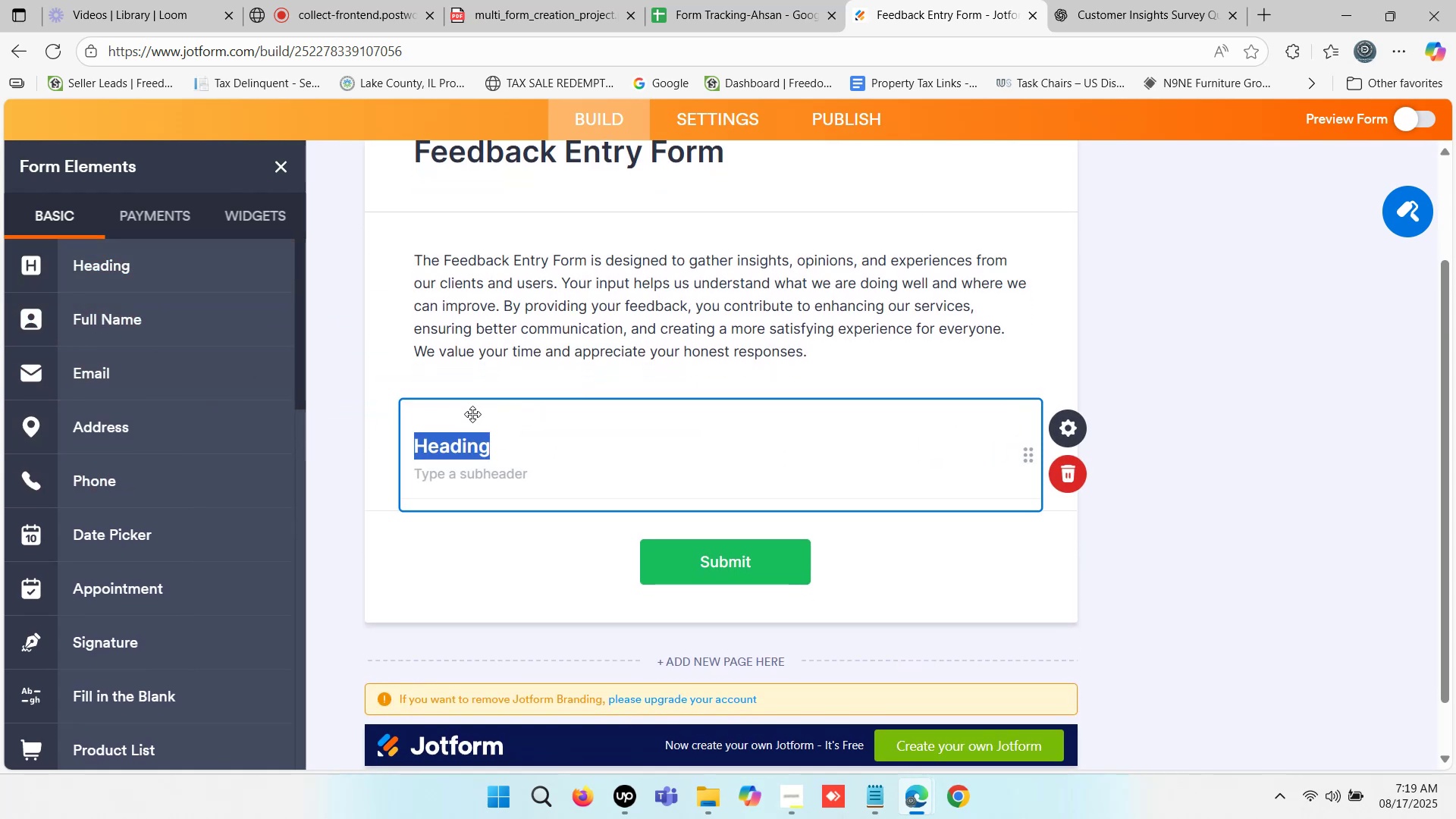 
left_click([1132, 16])
 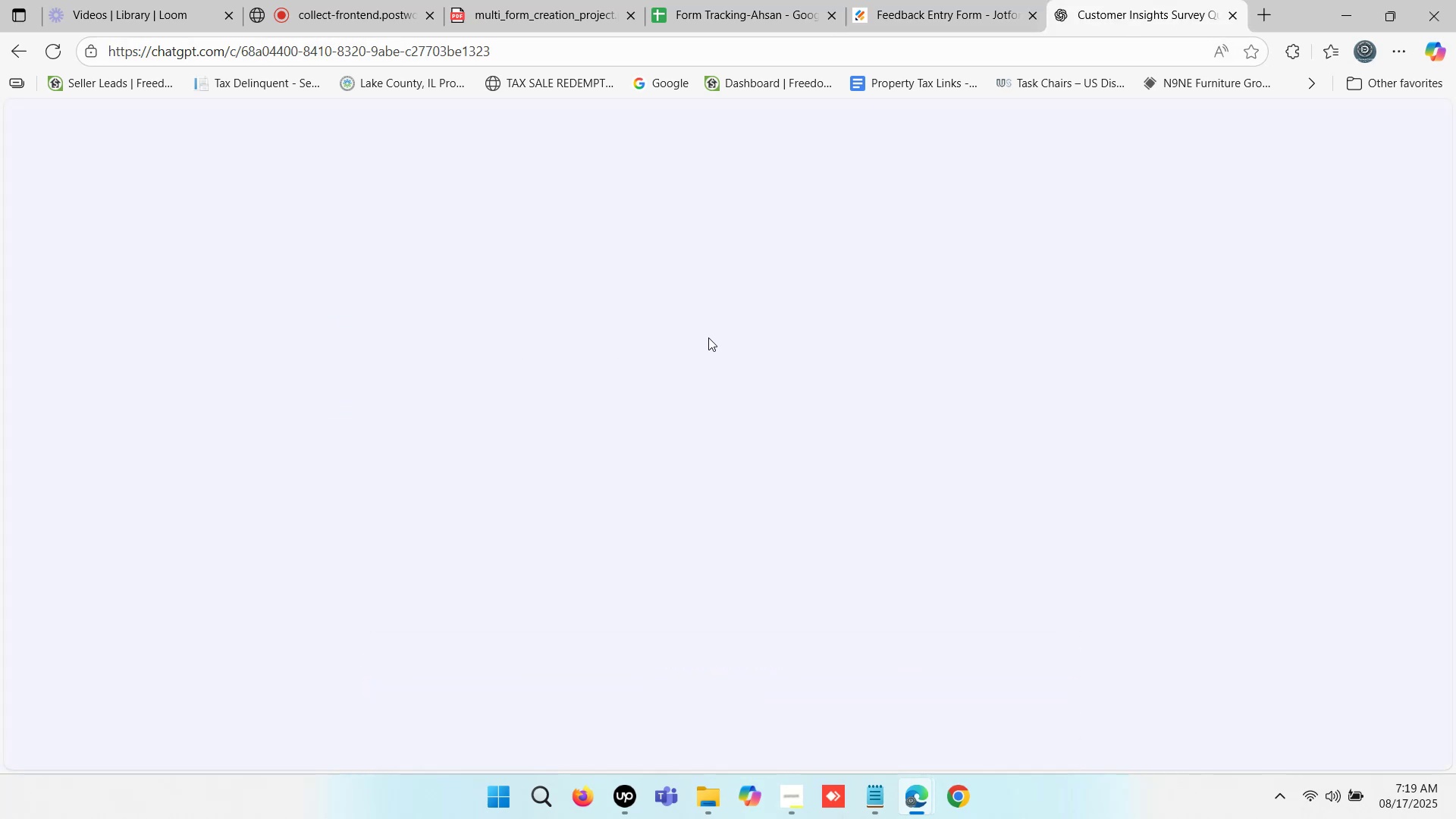 
scroll: coordinate [708, 337], scroll_direction: up, amount: 1.0
 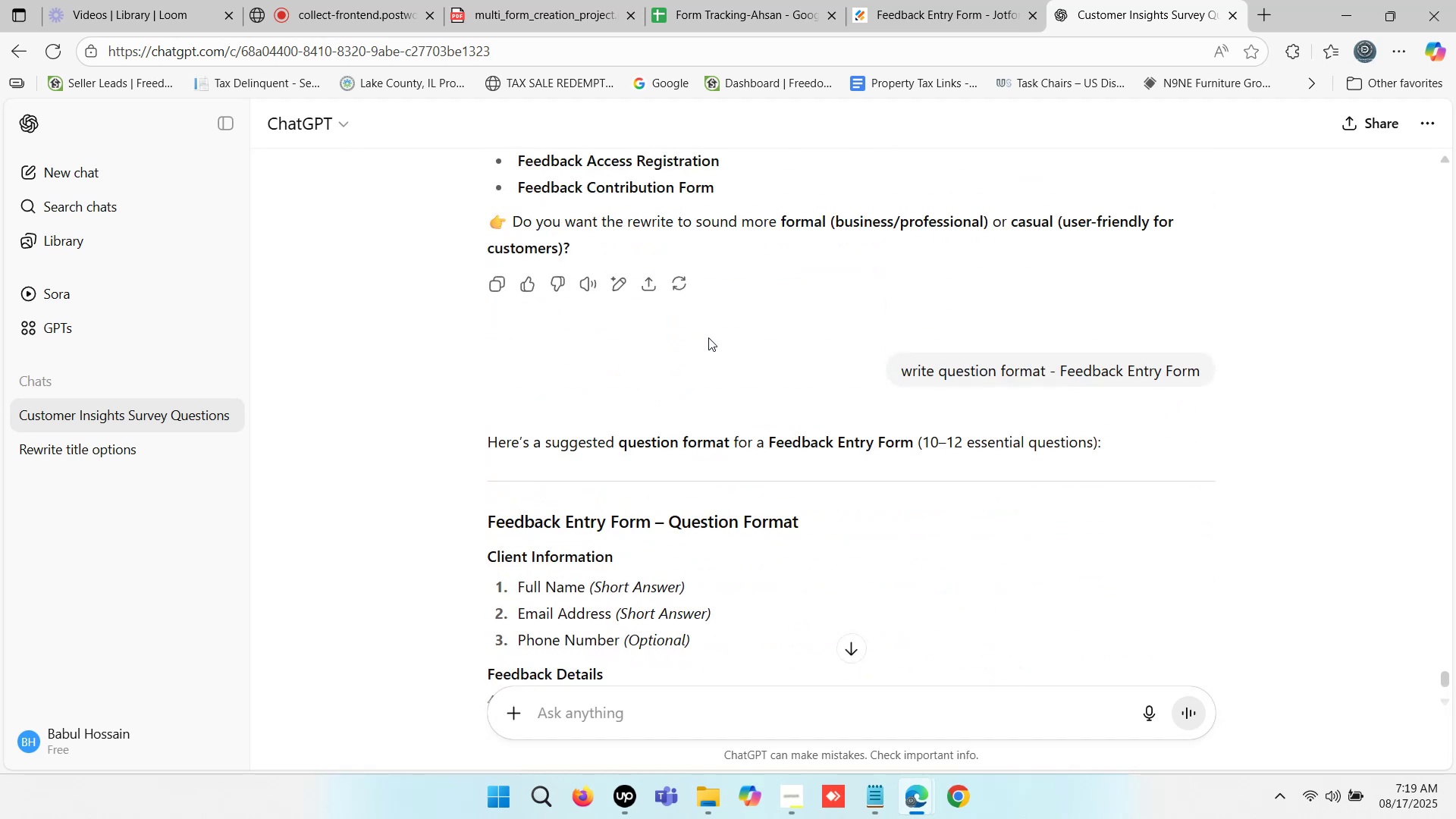 
scroll: coordinate [701, 340], scroll_direction: down, amount: 1.0
 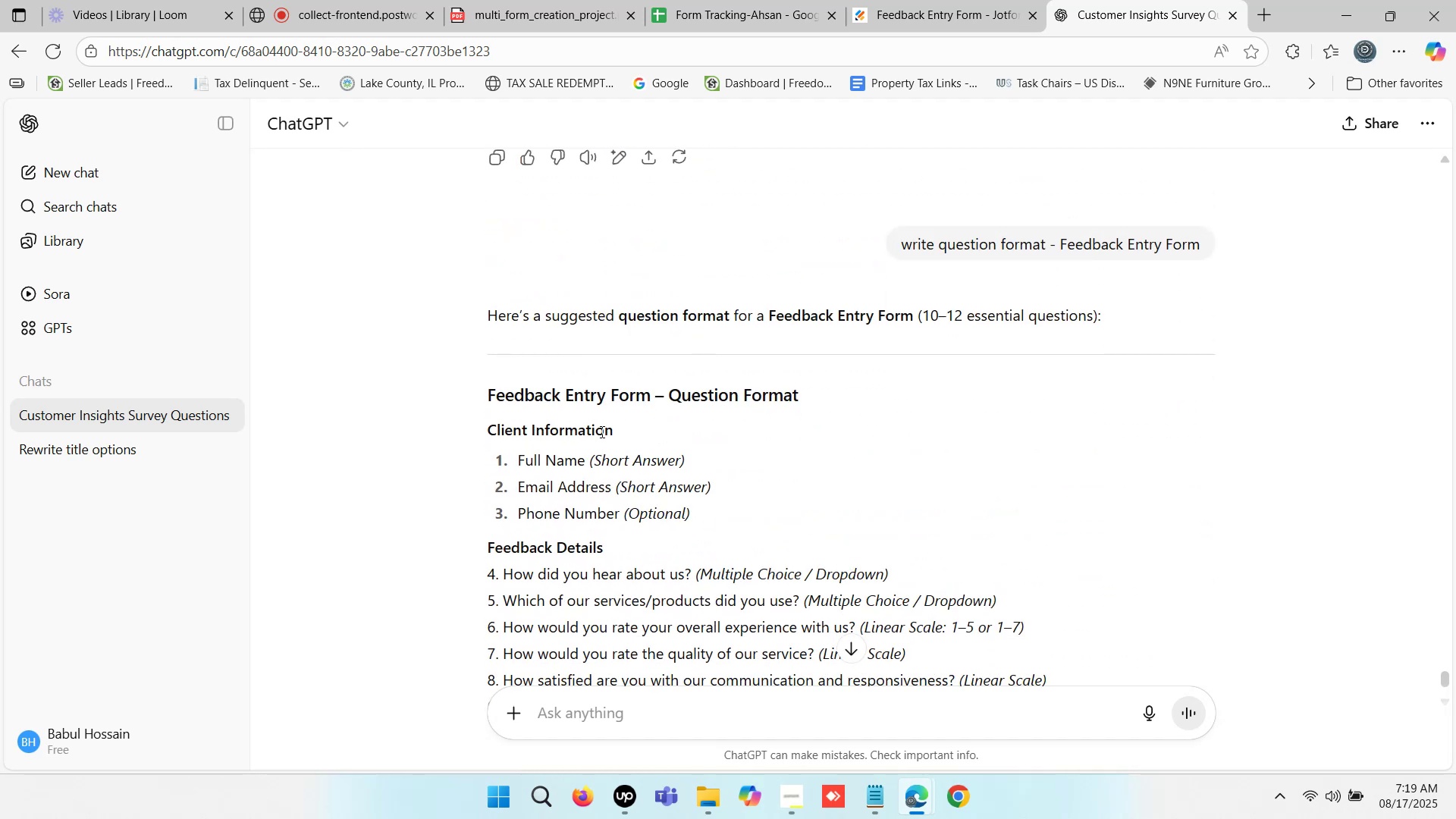 
left_click_drag(start_coordinate=[617, 431], to_coordinate=[487, 427])
 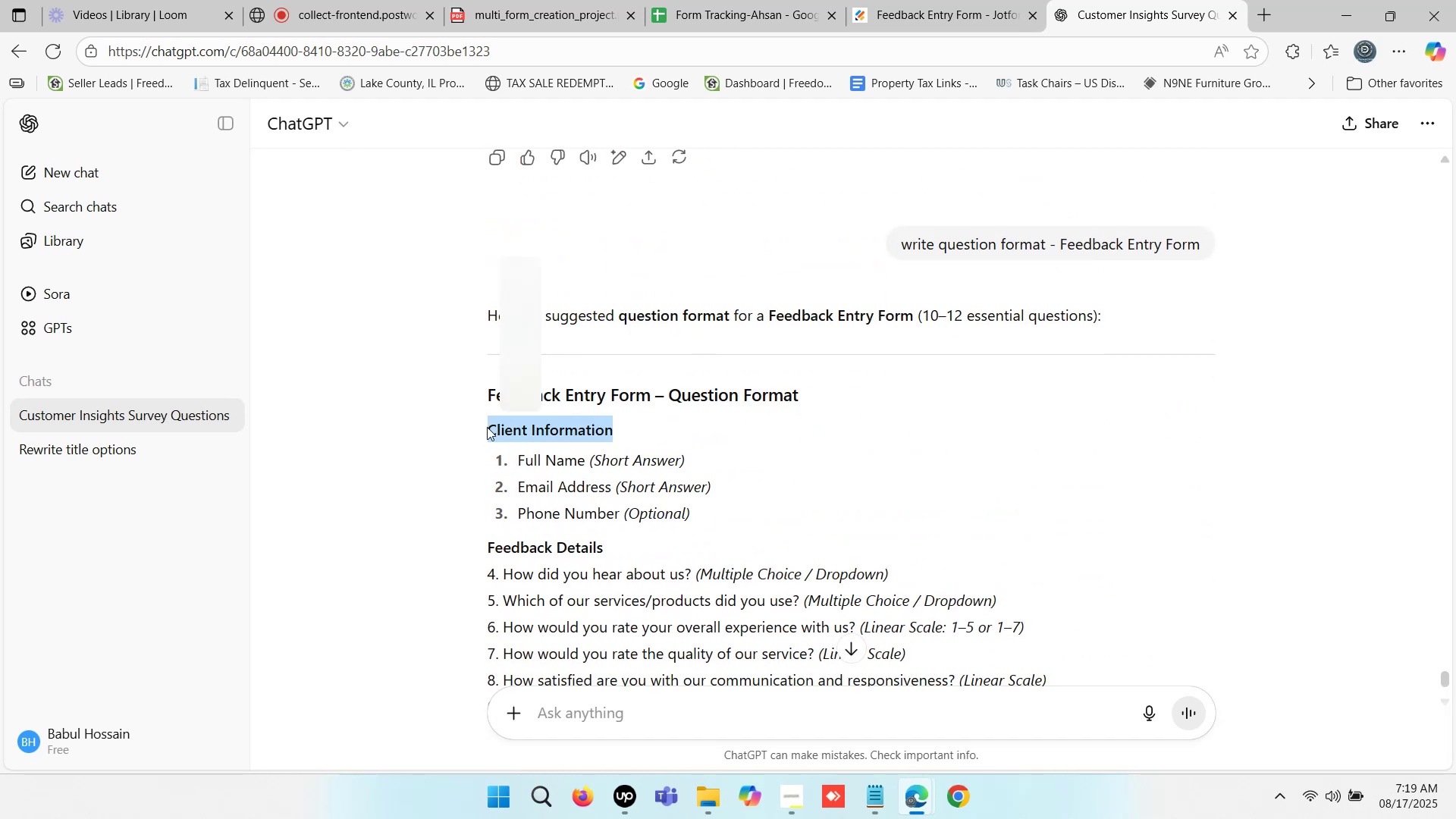 
key(Control+C)
 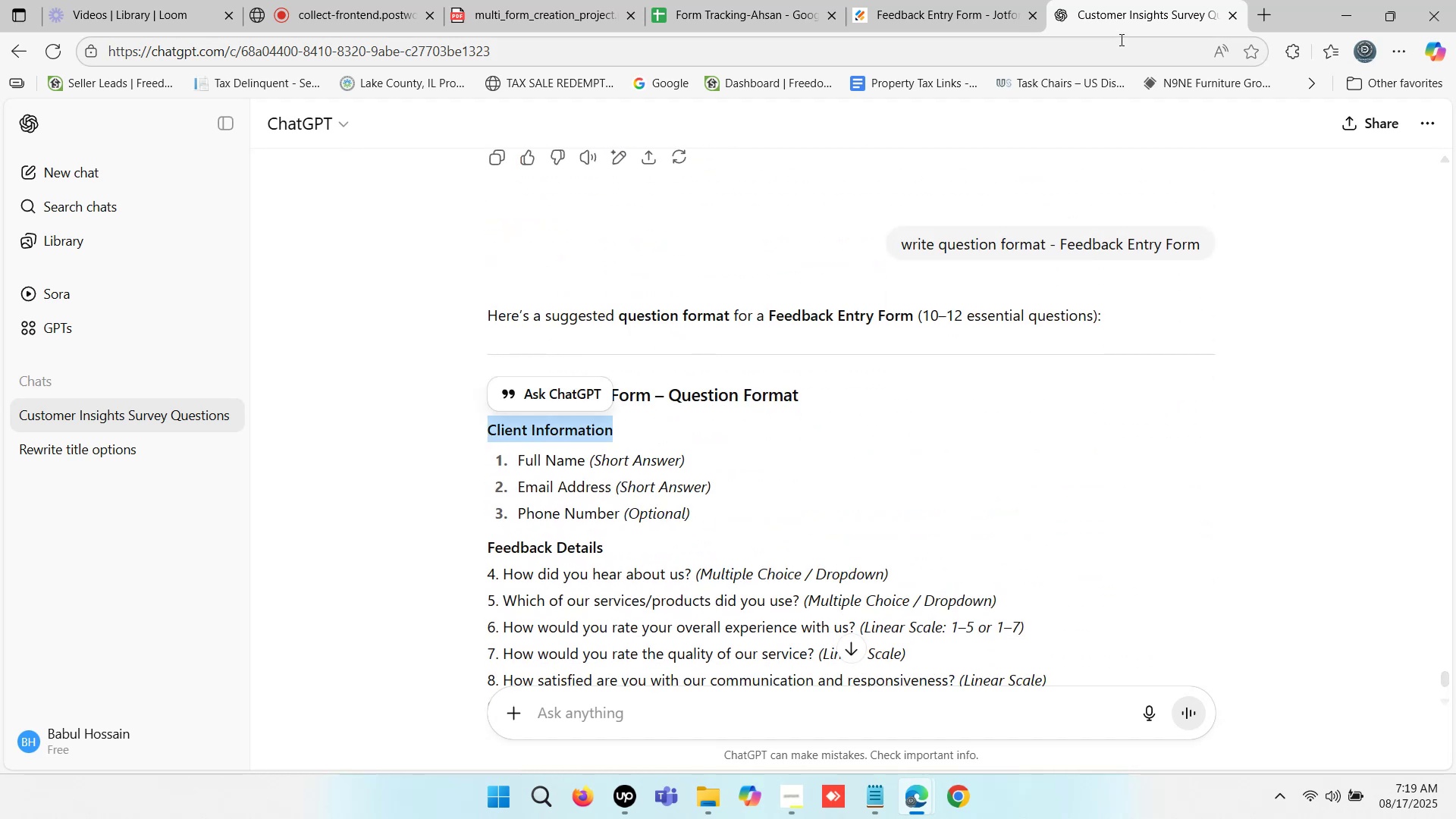 
left_click([915, 4])
 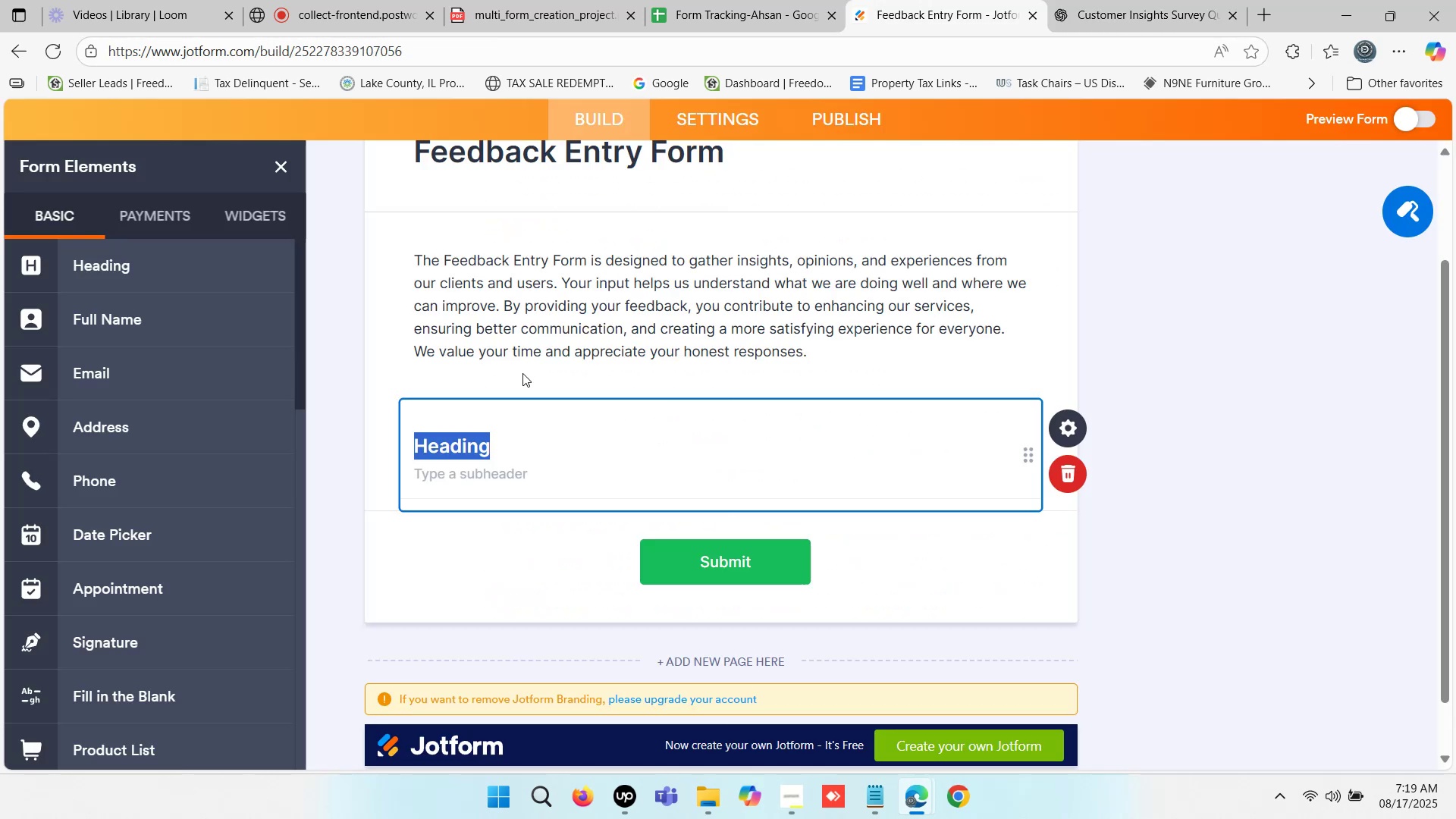 
key(Control+ControlLeft)
 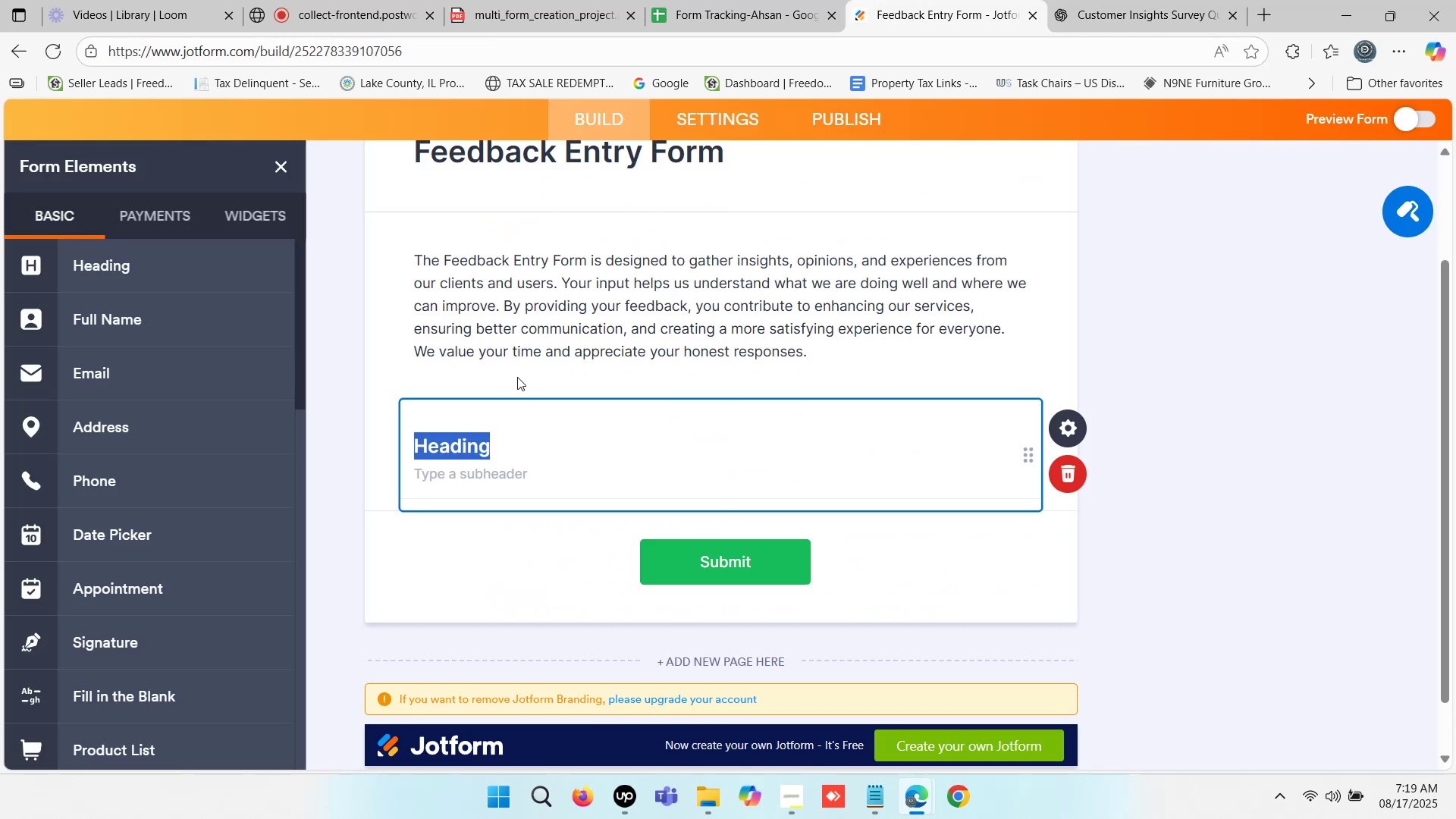 
key(Control+V)
 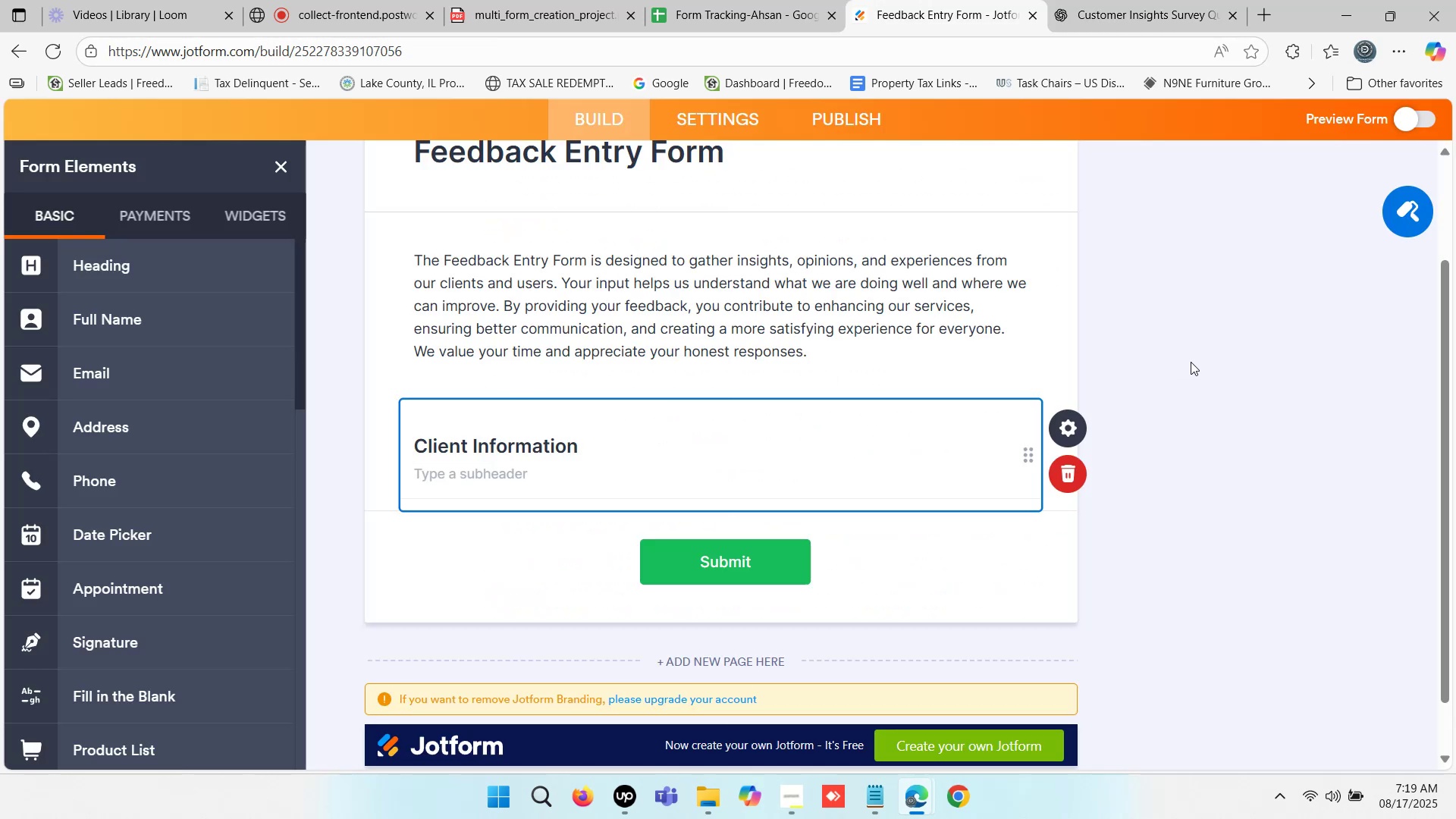 
scroll: coordinate [1191, 362], scroll_direction: down, amount: 1.0
 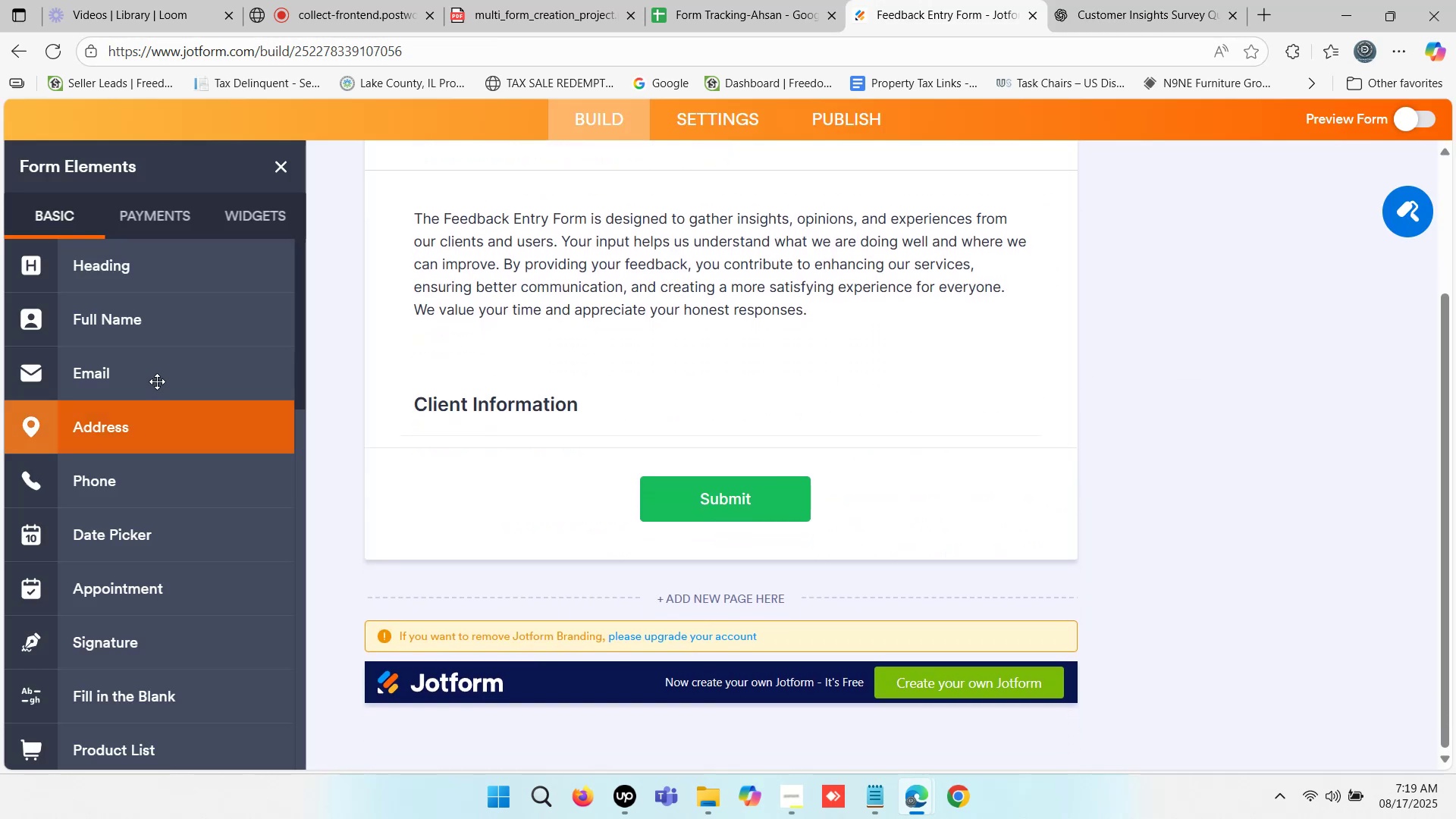 
left_click_drag(start_coordinate=[132, 318], to_coordinate=[570, 463])
 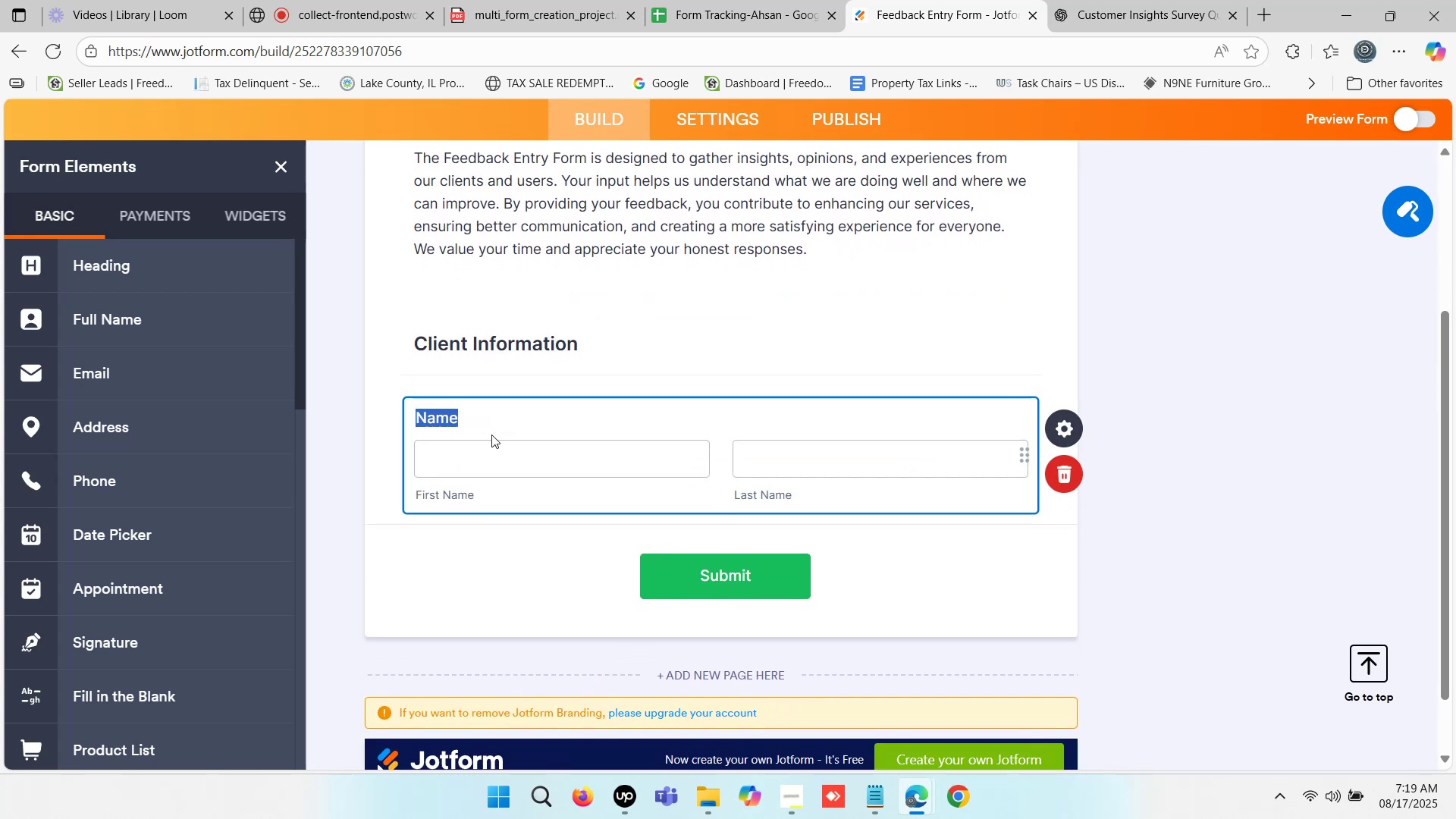 
type(Fulle )
key(Backspace)
key(Backspace)
type( Name)
 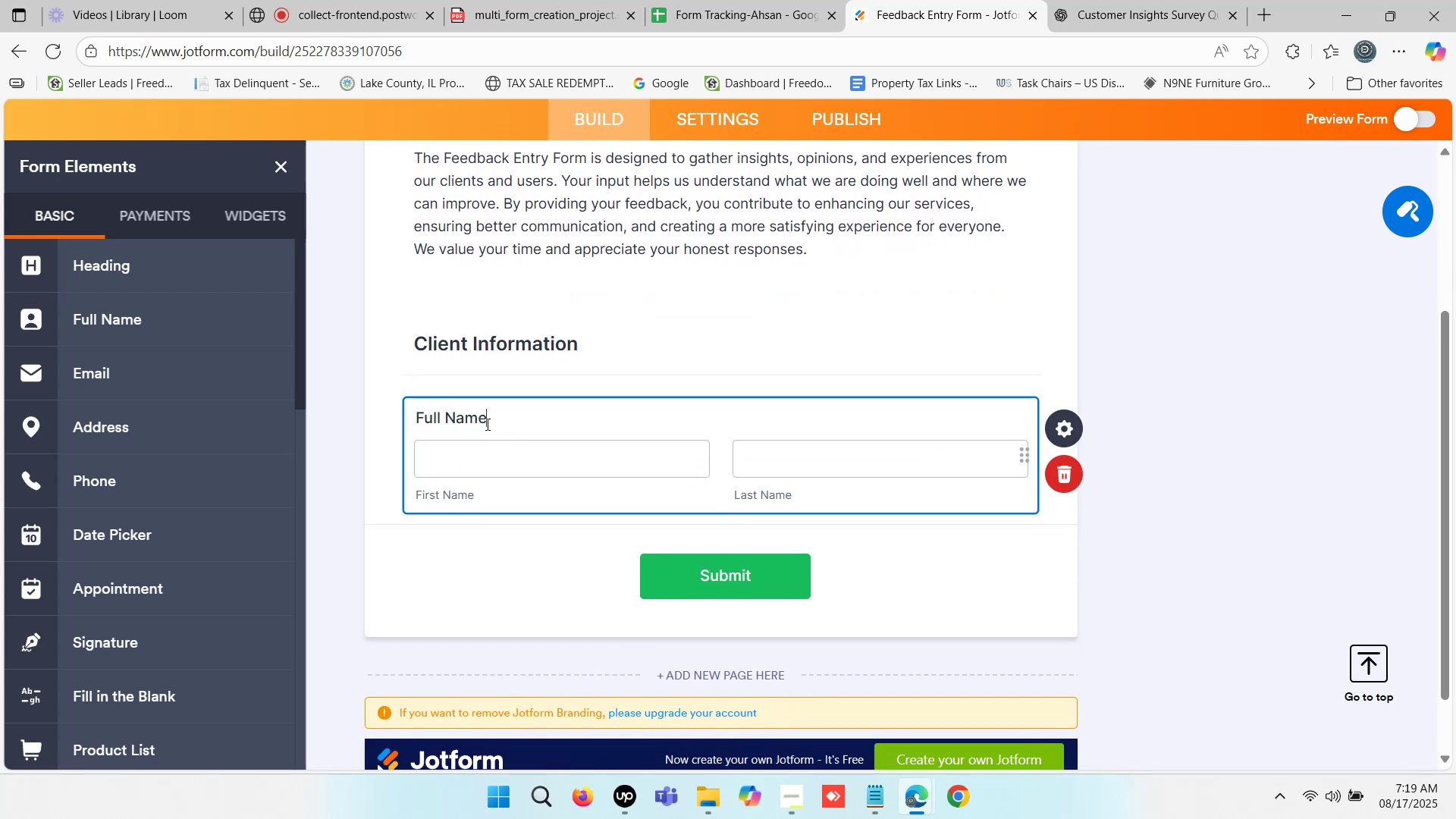 
left_click([1103, 583])
 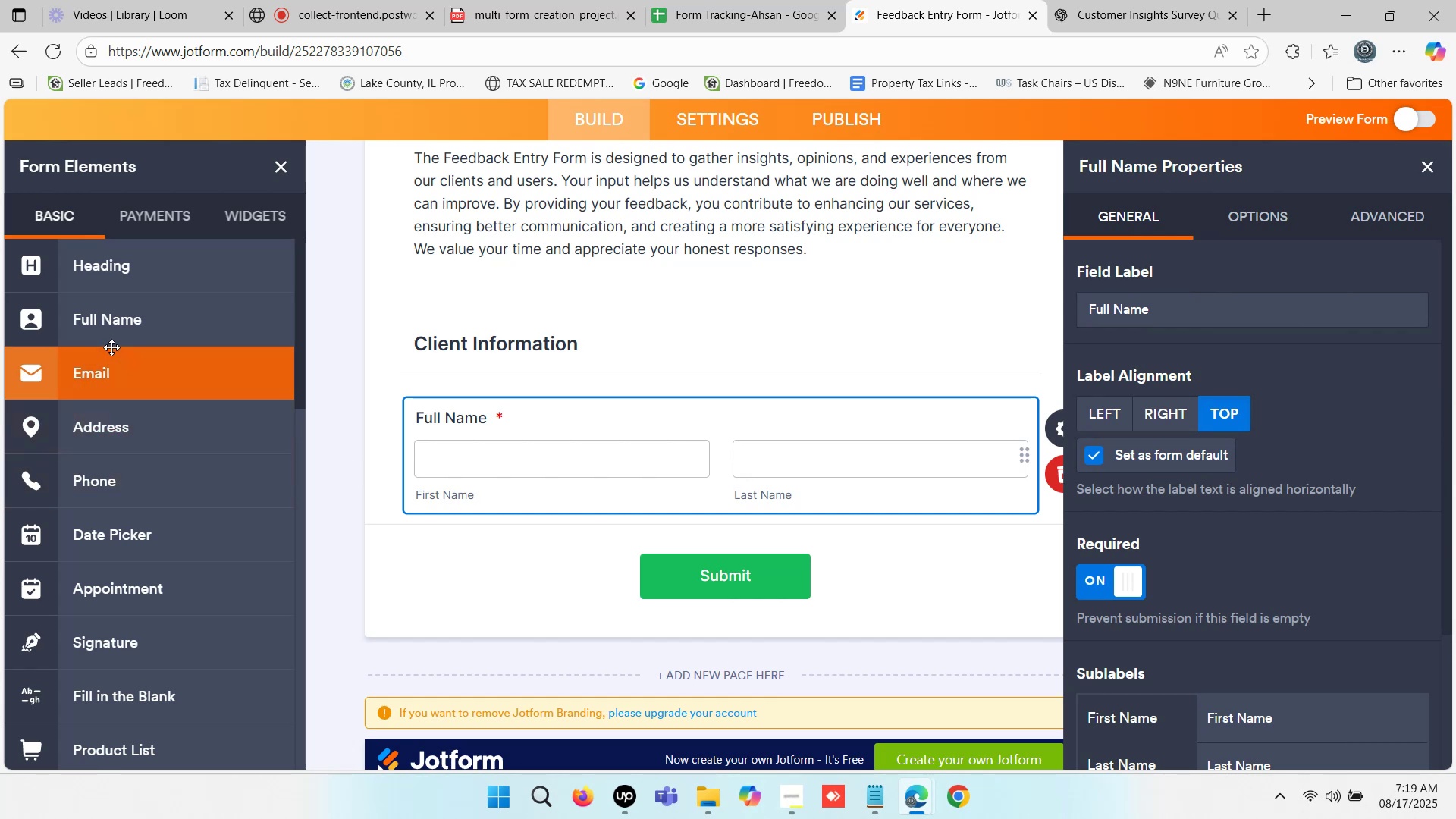 
left_click_drag(start_coordinate=[114, 369], to_coordinate=[573, 527])
 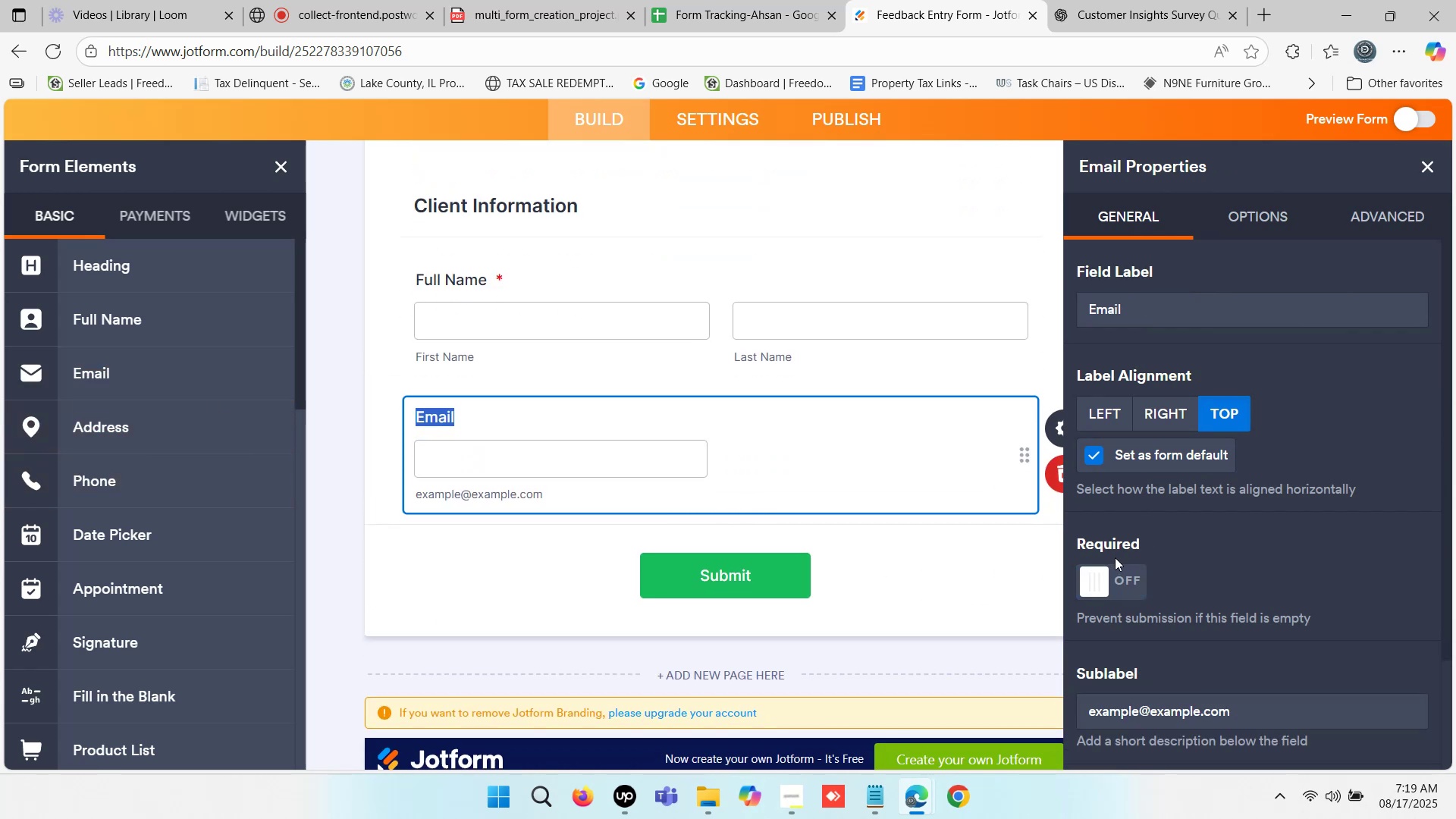 
left_click([1095, 576])
 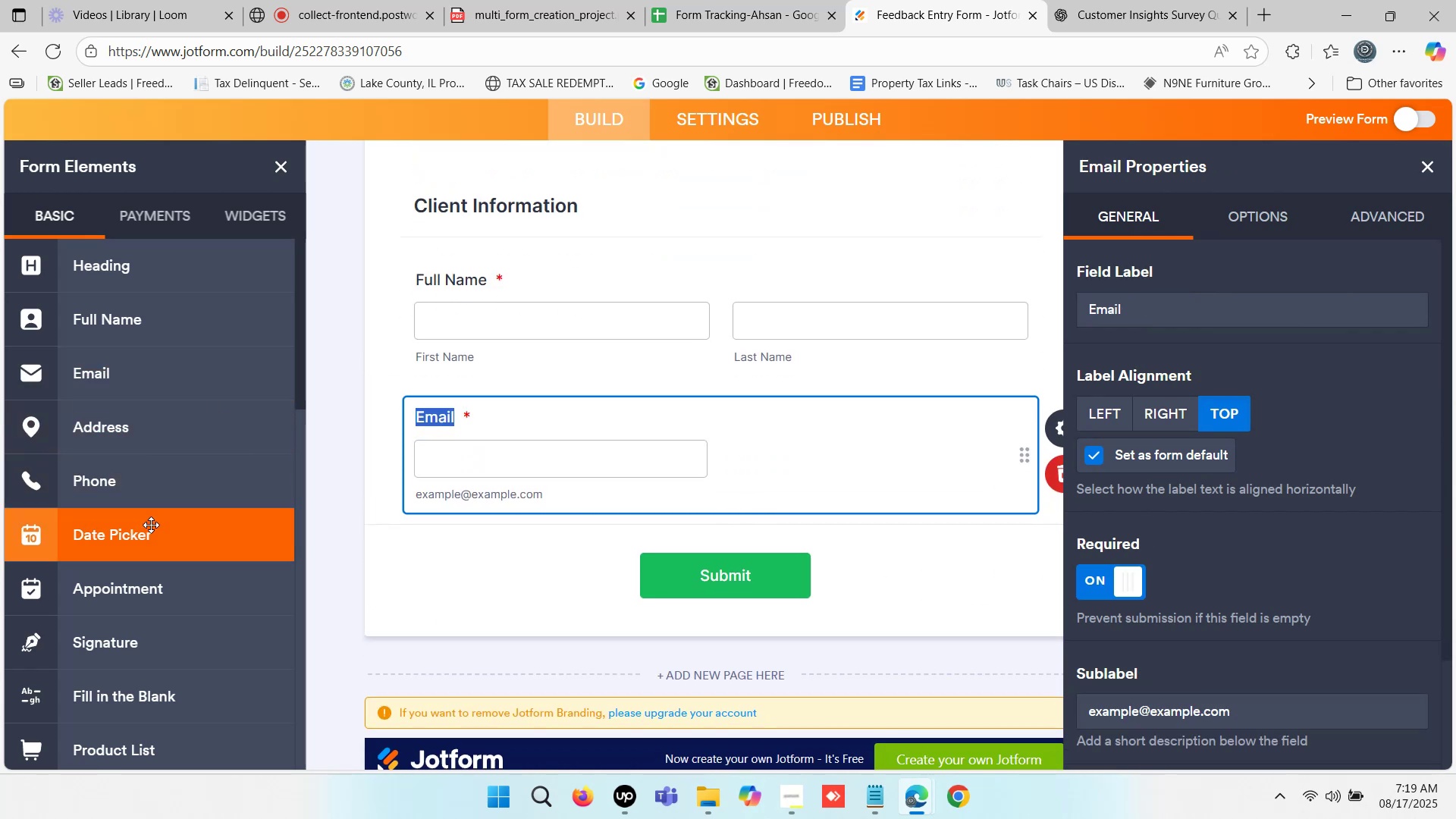 
left_click_drag(start_coordinate=[118, 487], to_coordinate=[597, 541])
 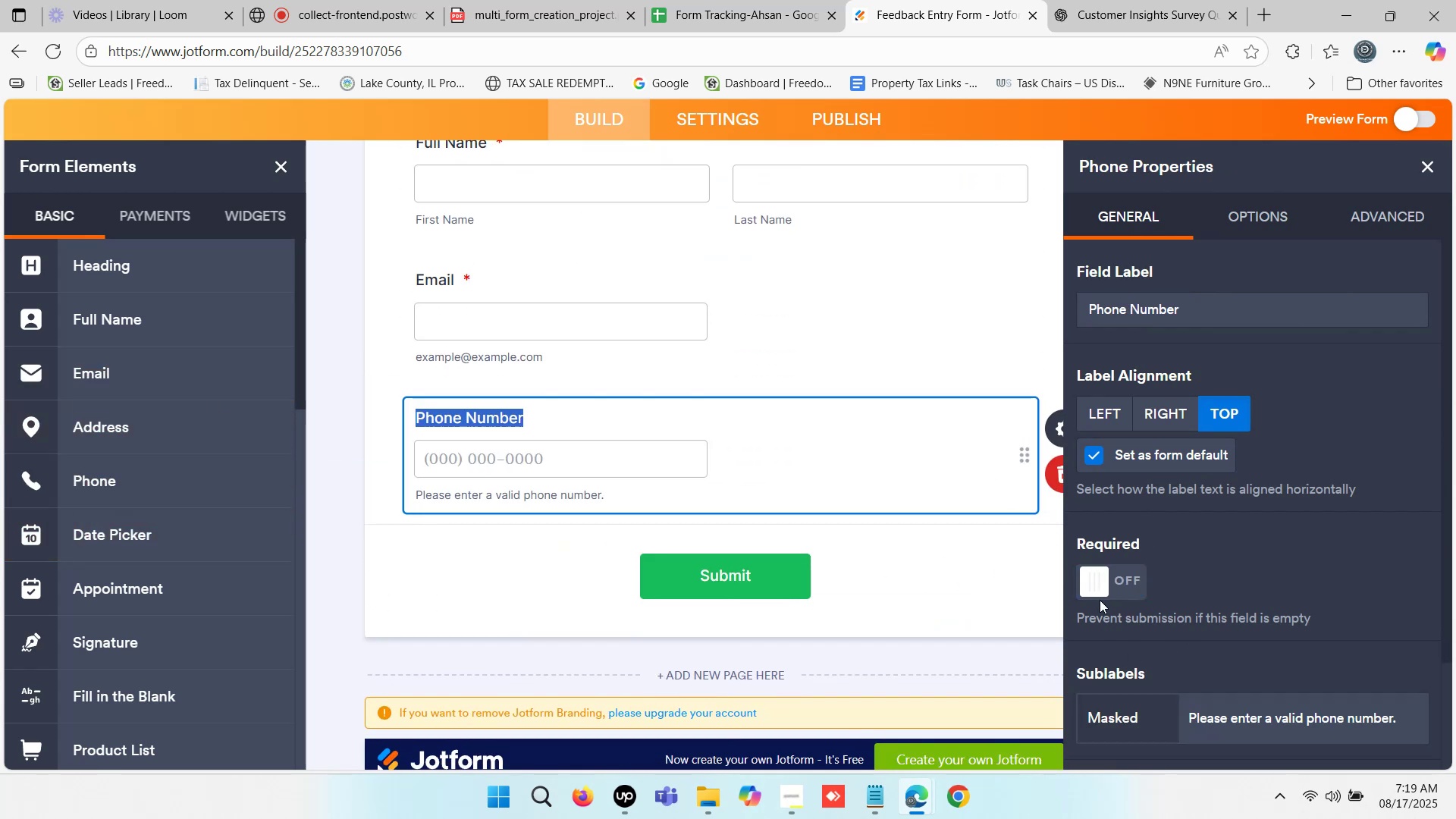 
left_click([1100, 582])
 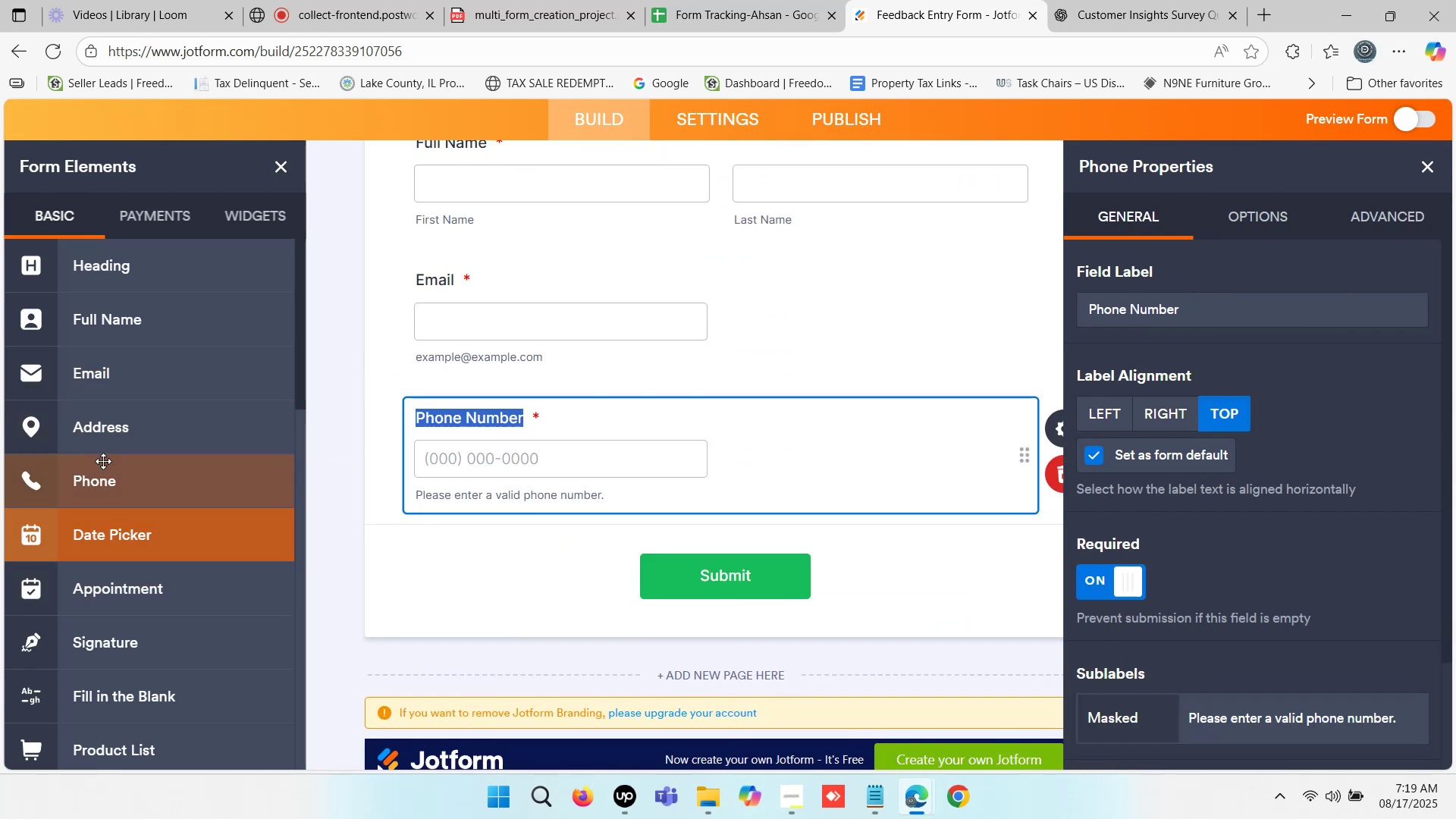 
left_click_drag(start_coordinate=[109, 424], to_coordinate=[626, 541])
 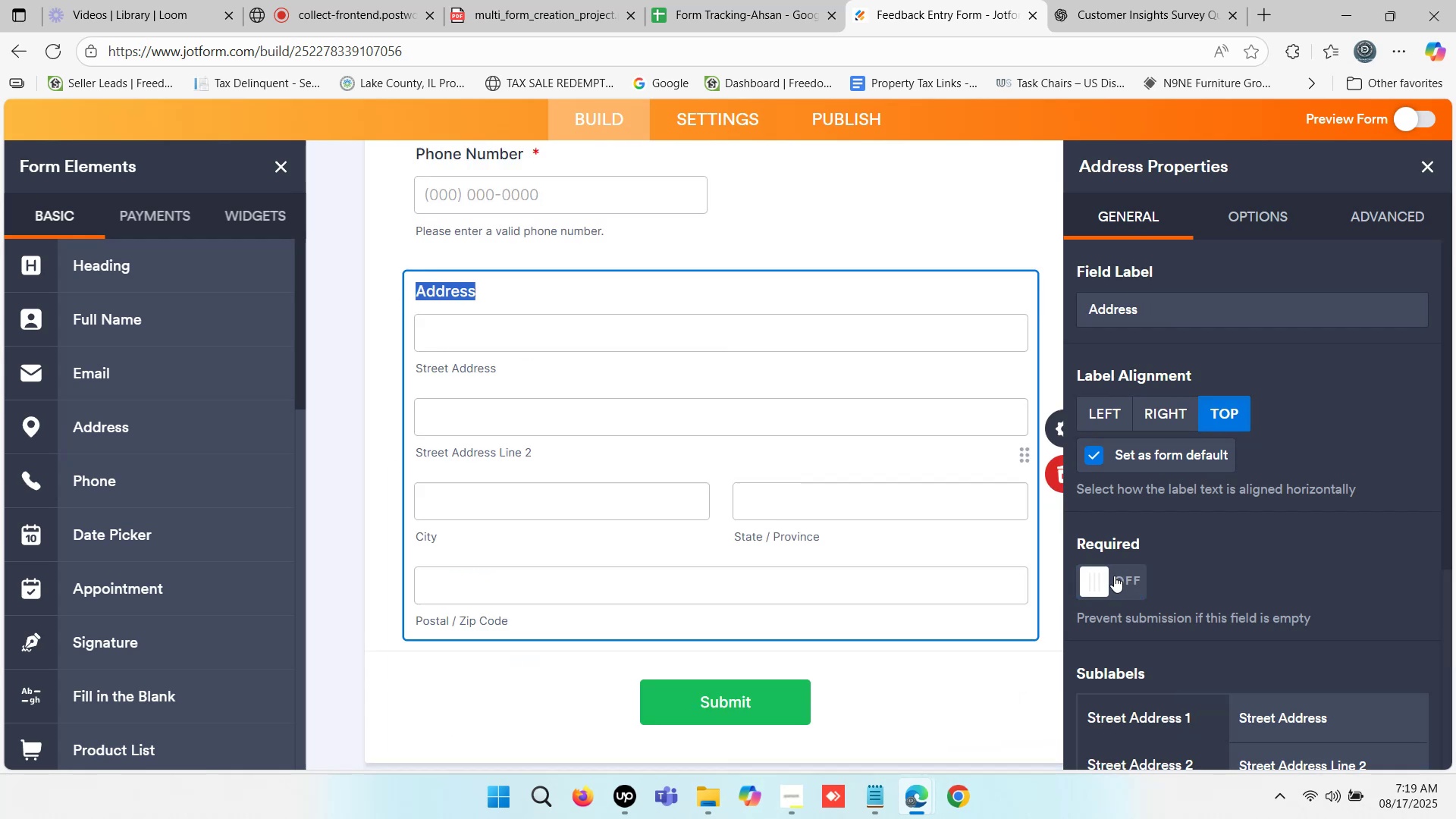 
left_click([1109, 574])
 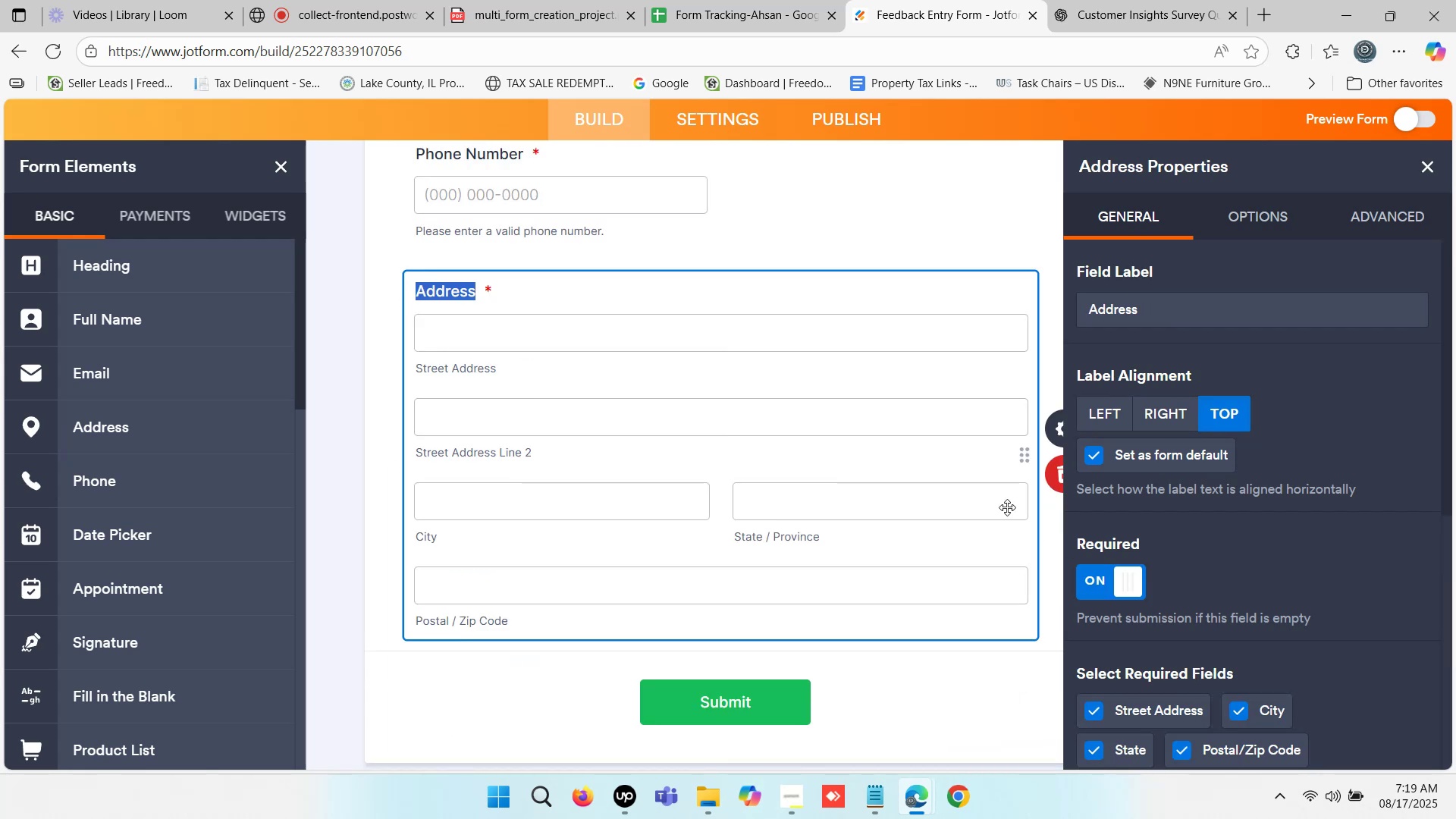 
scroll: coordinate [648, 333], scroll_direction: down, amount: 2.0
 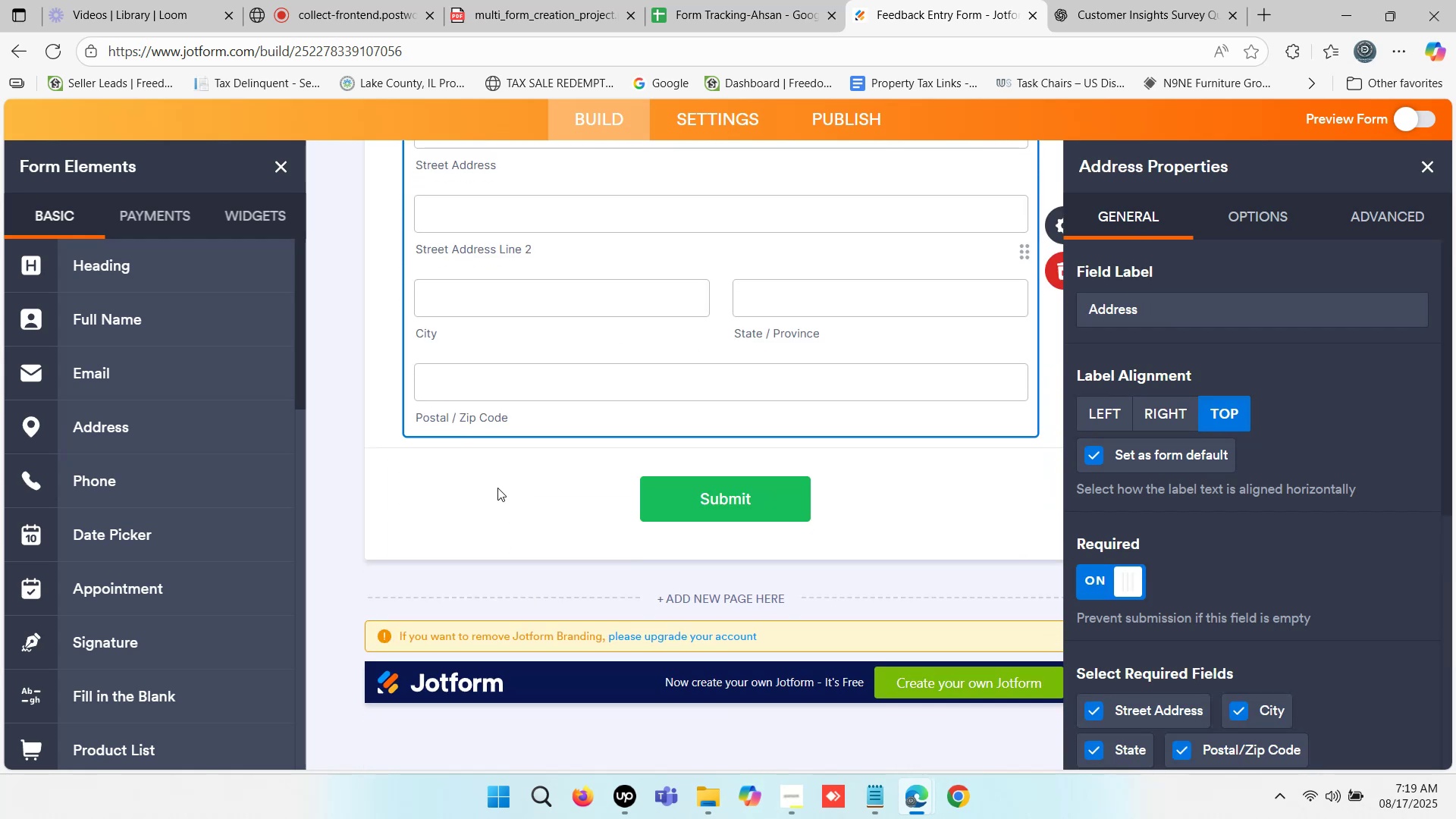 
left_click([491, 502])
 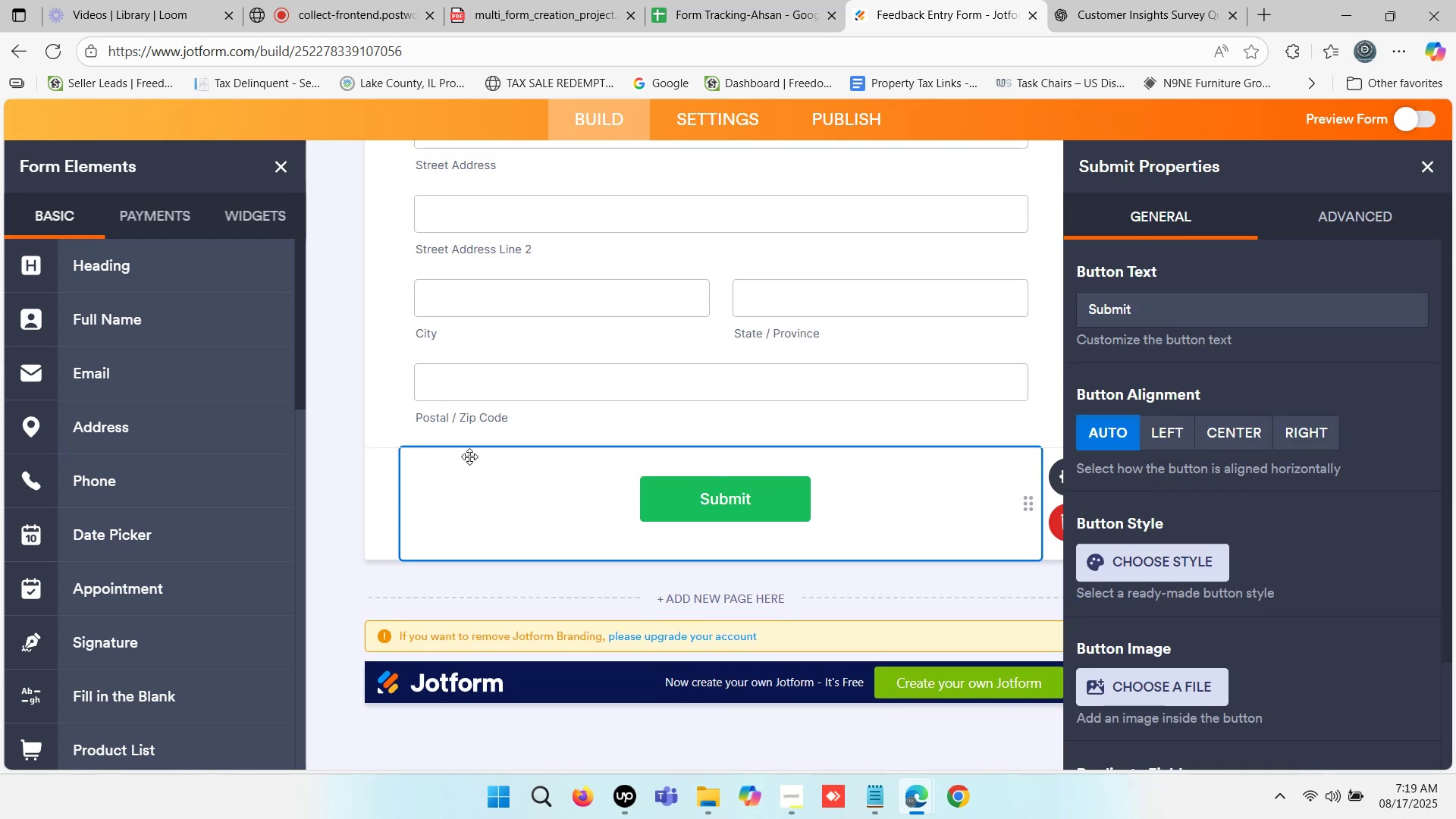 
scroll: coordinate [171, 535], scroll_direction: down, amount: 4.0
 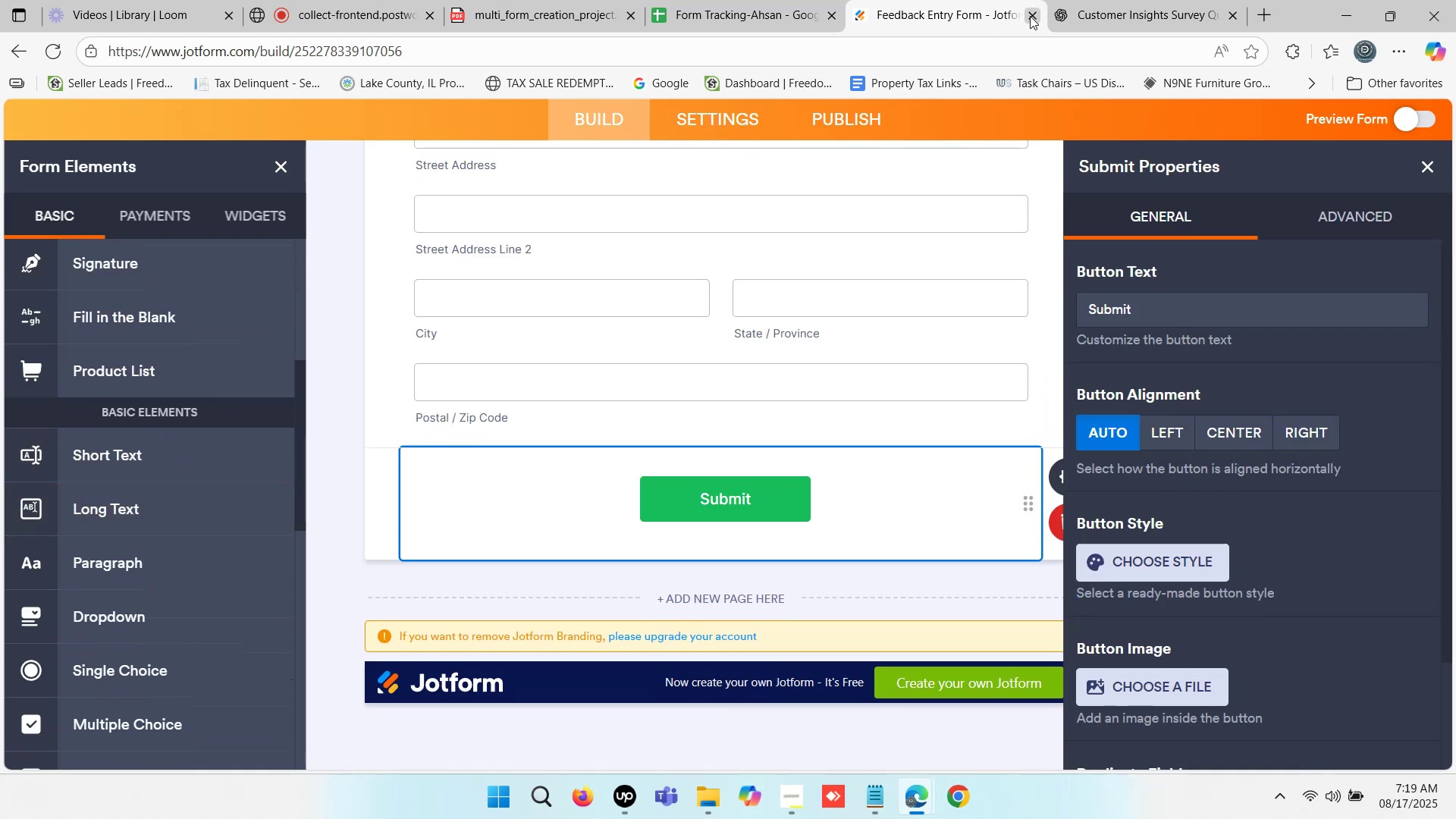 
left_click([1116, 0])
 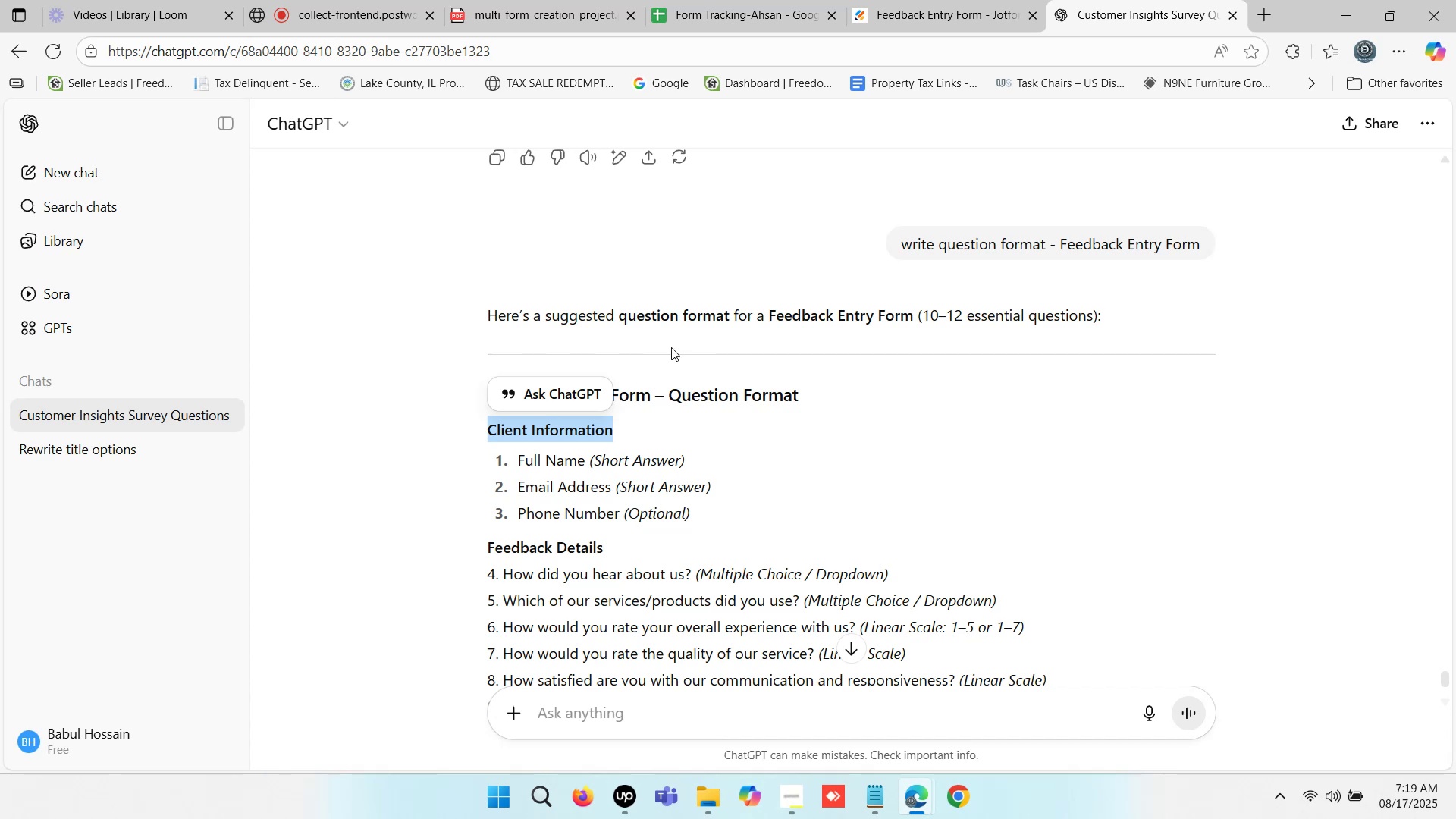 
scroll: coordinate [671, 352], scroll_direction: down, amount: 2.0
 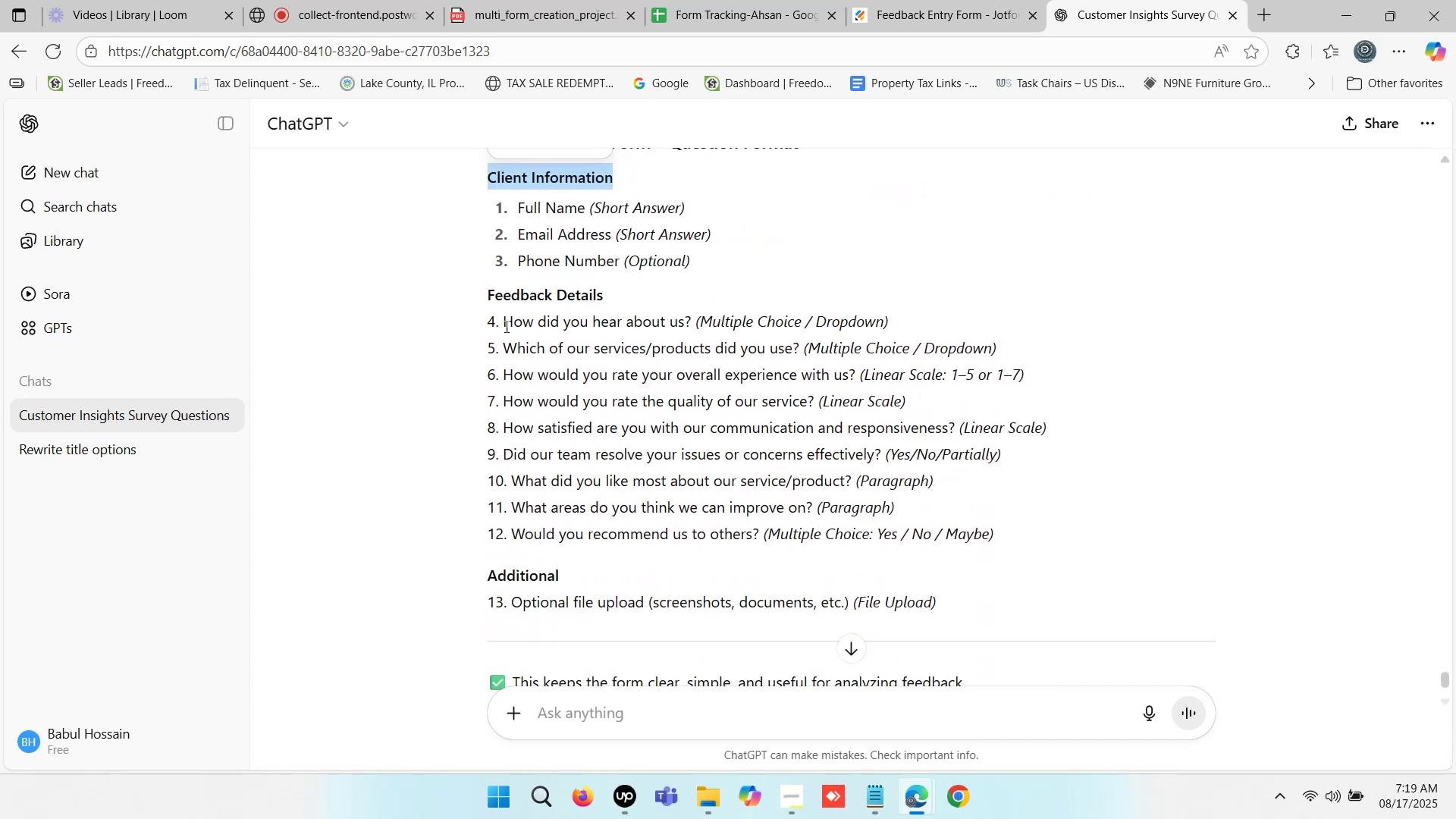 
left_click_drag(start_coordinate=[503, 325], to_coordinate=[692, 324])
 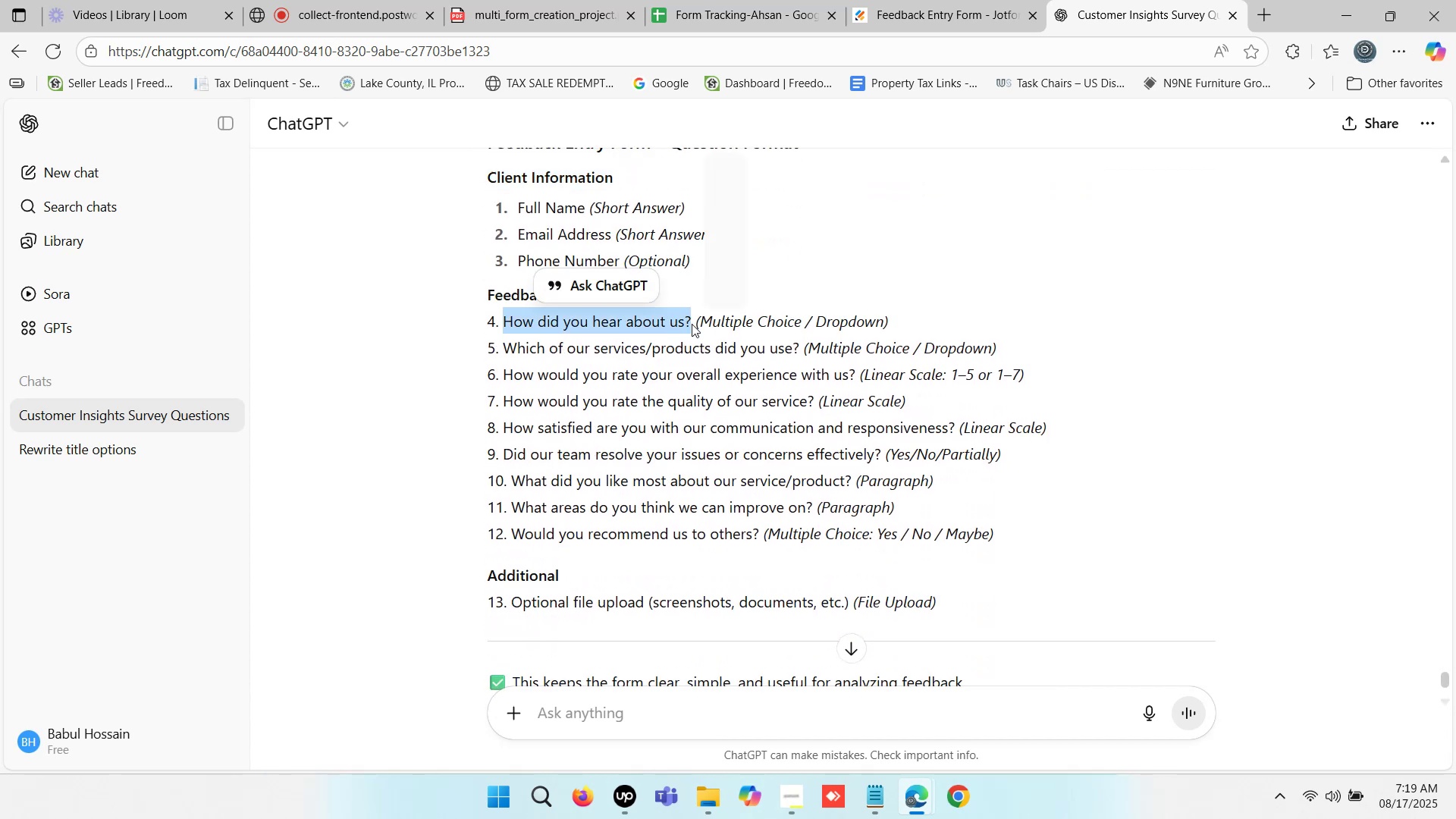 
key(Control+ControlLeft)
 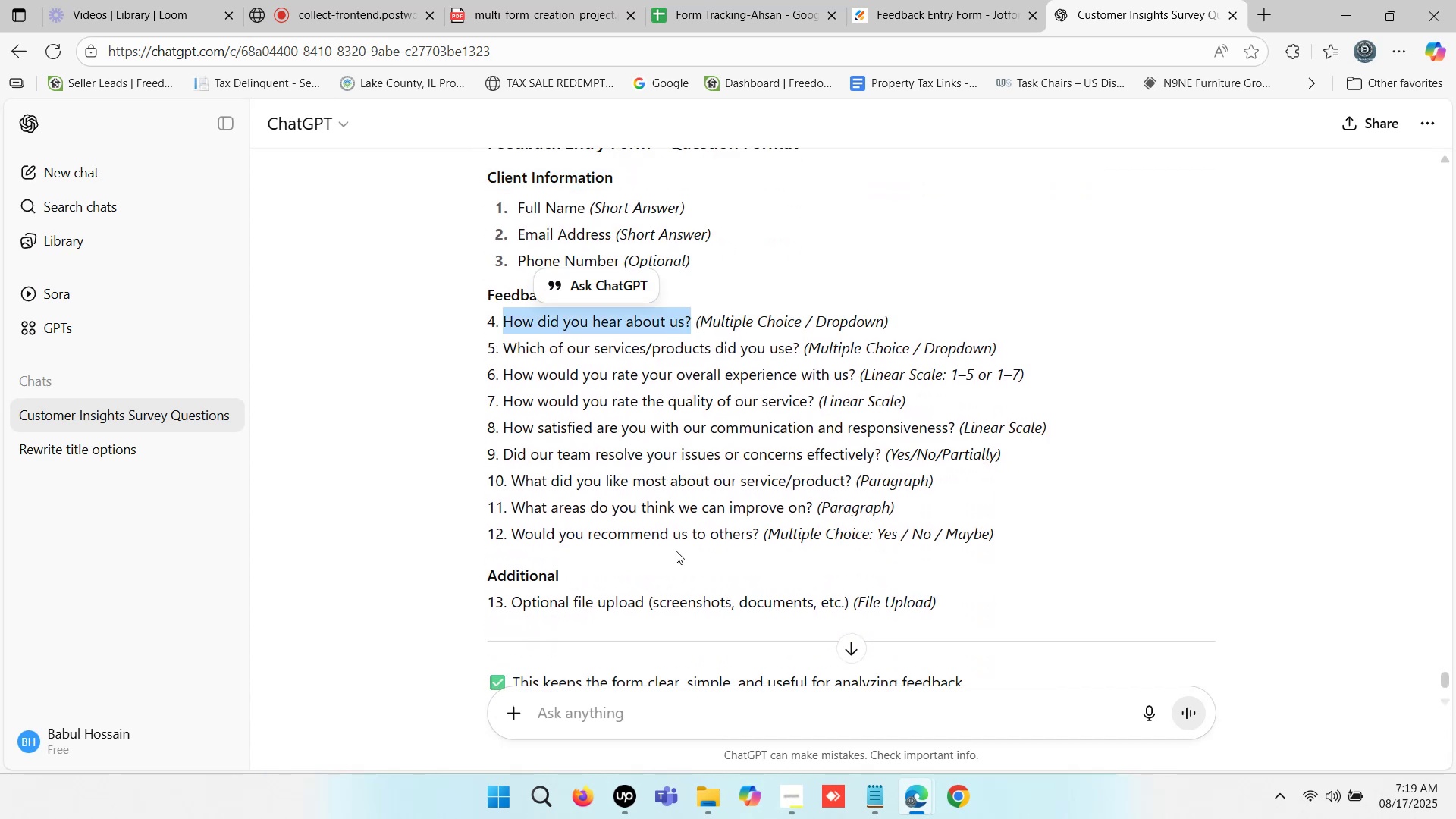 
key(Control+C)
 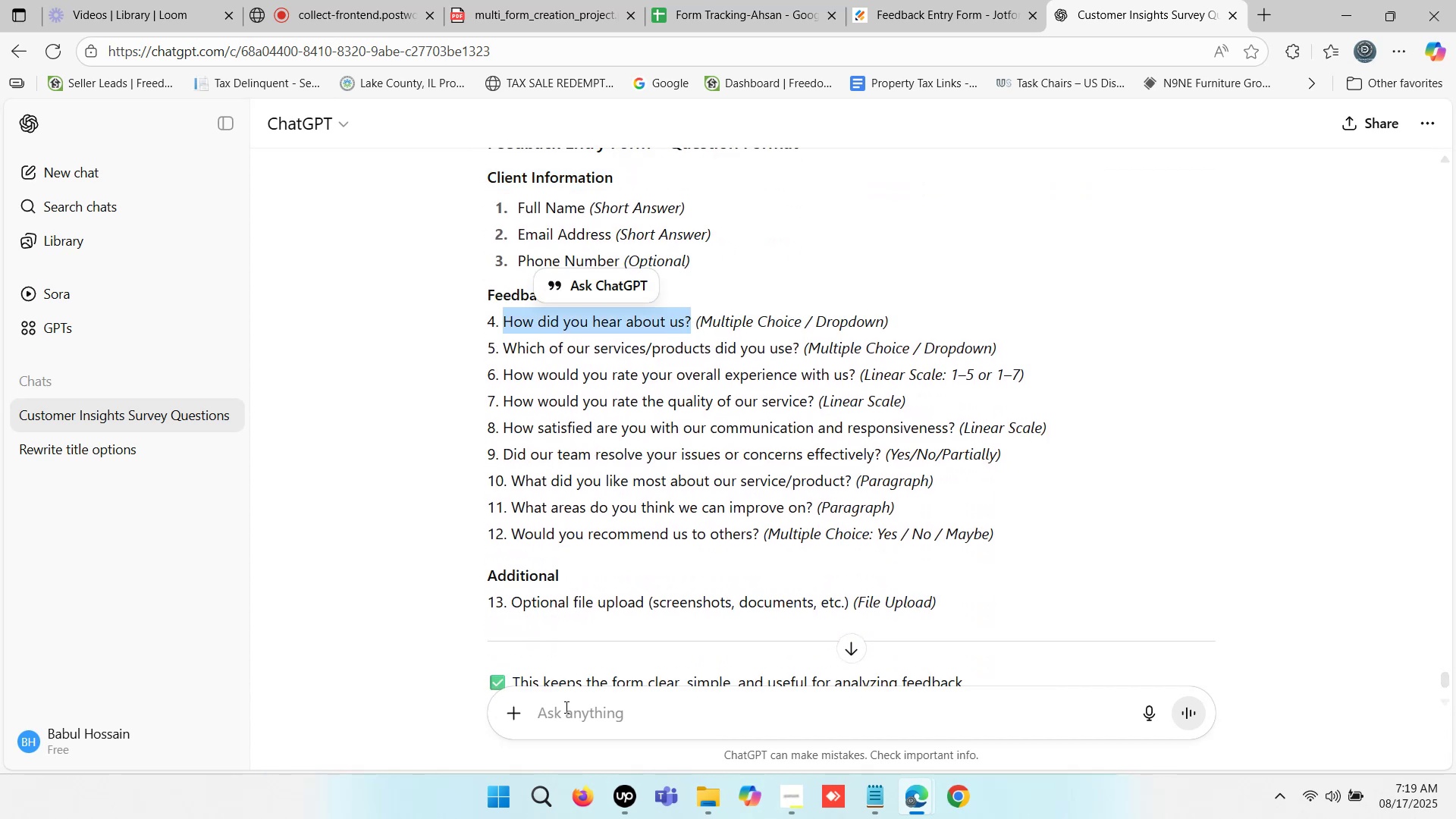 
left_click([564, 707])
 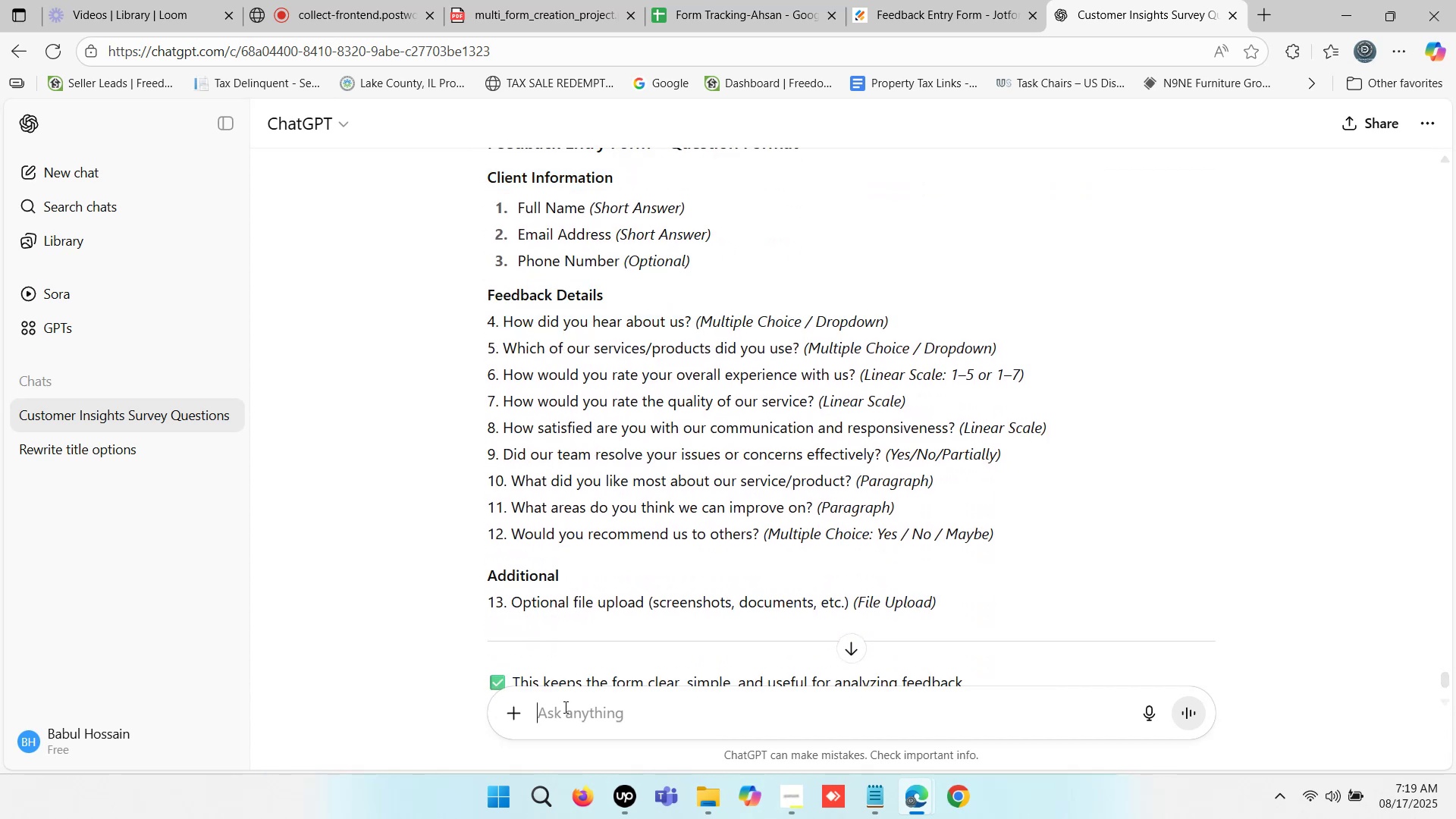 
key(Control+ControlLeft)
 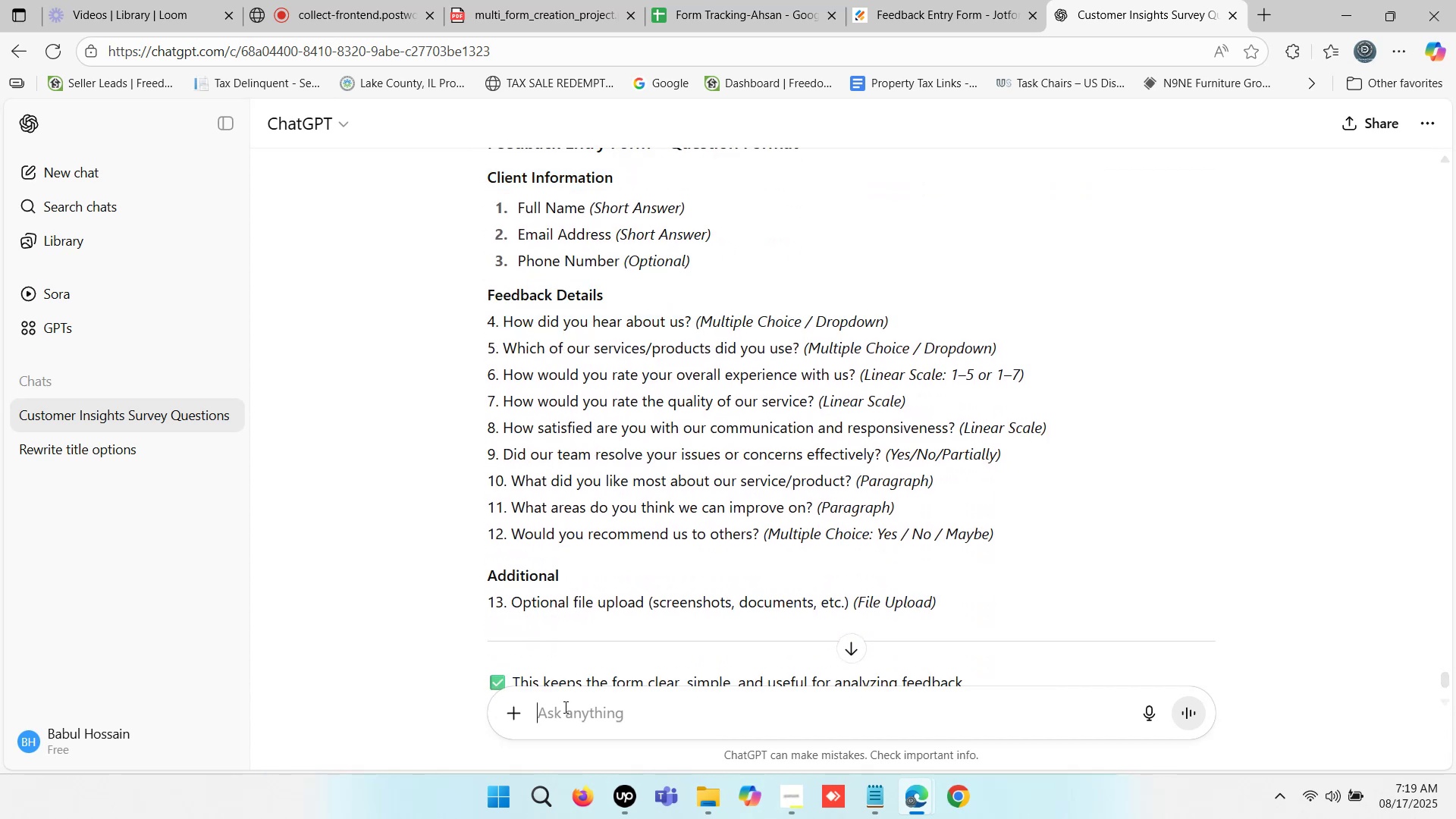 
key(Control+V)
 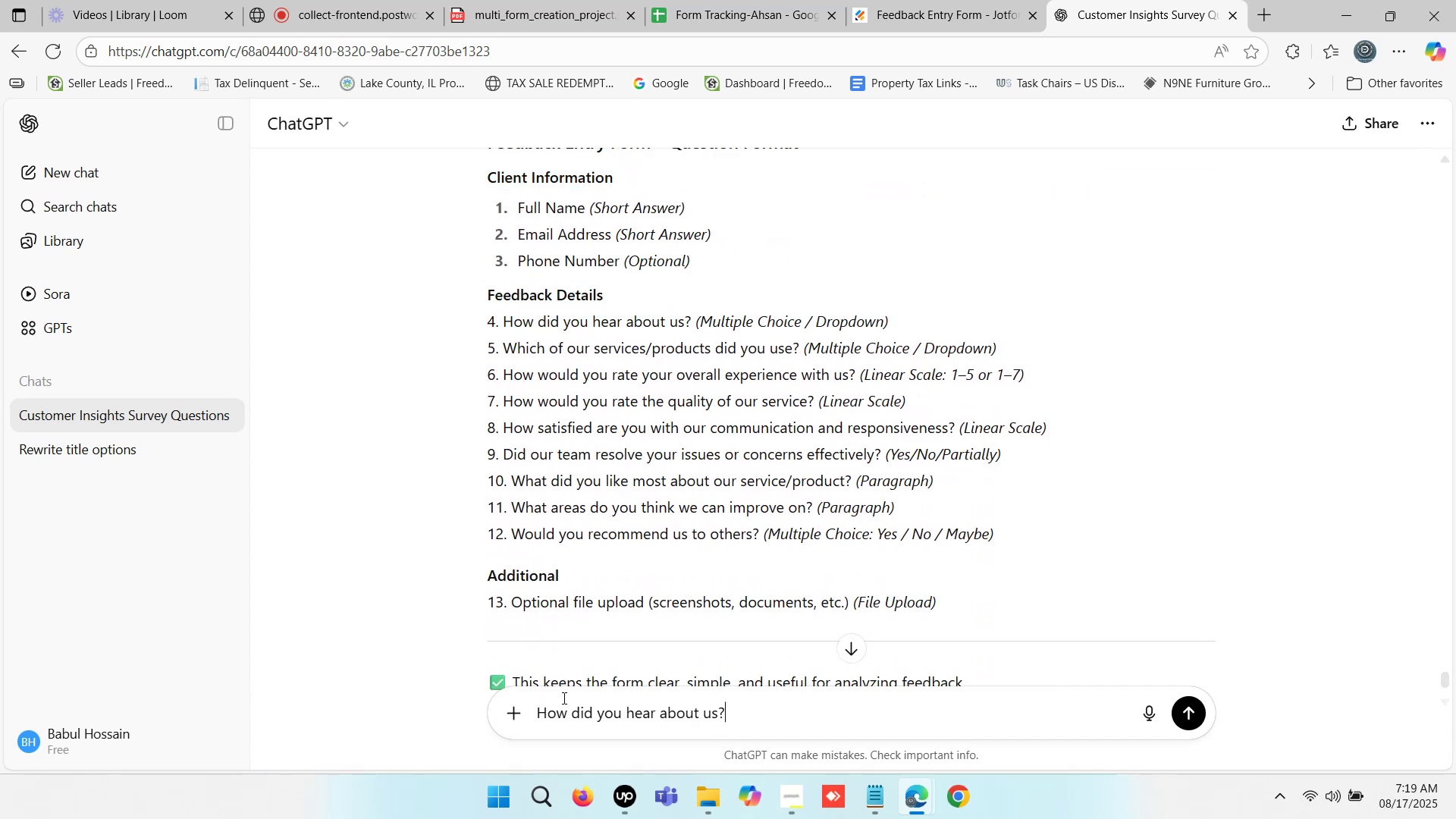 
key(Enter)
 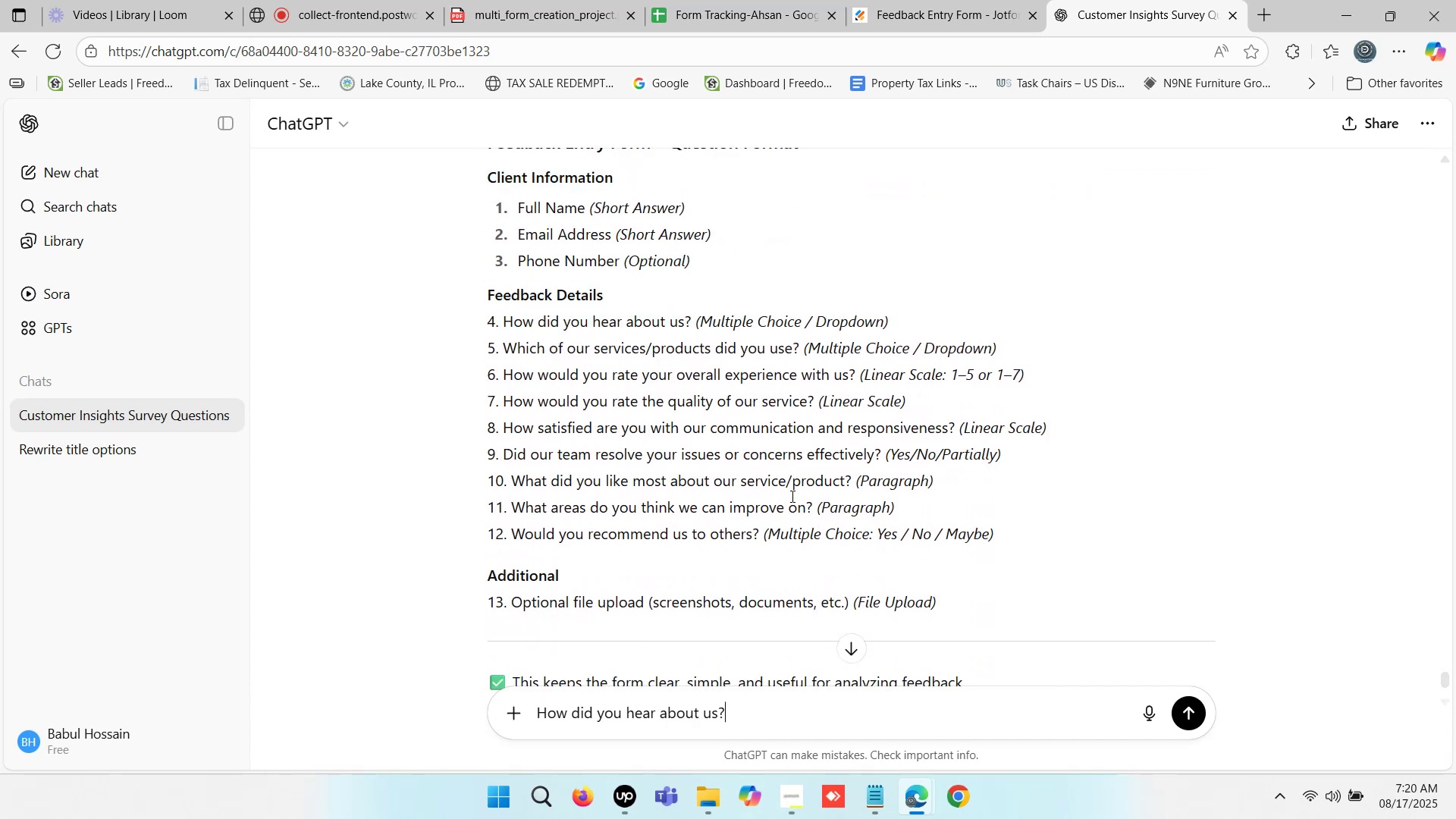 
left_click([962, 0])
 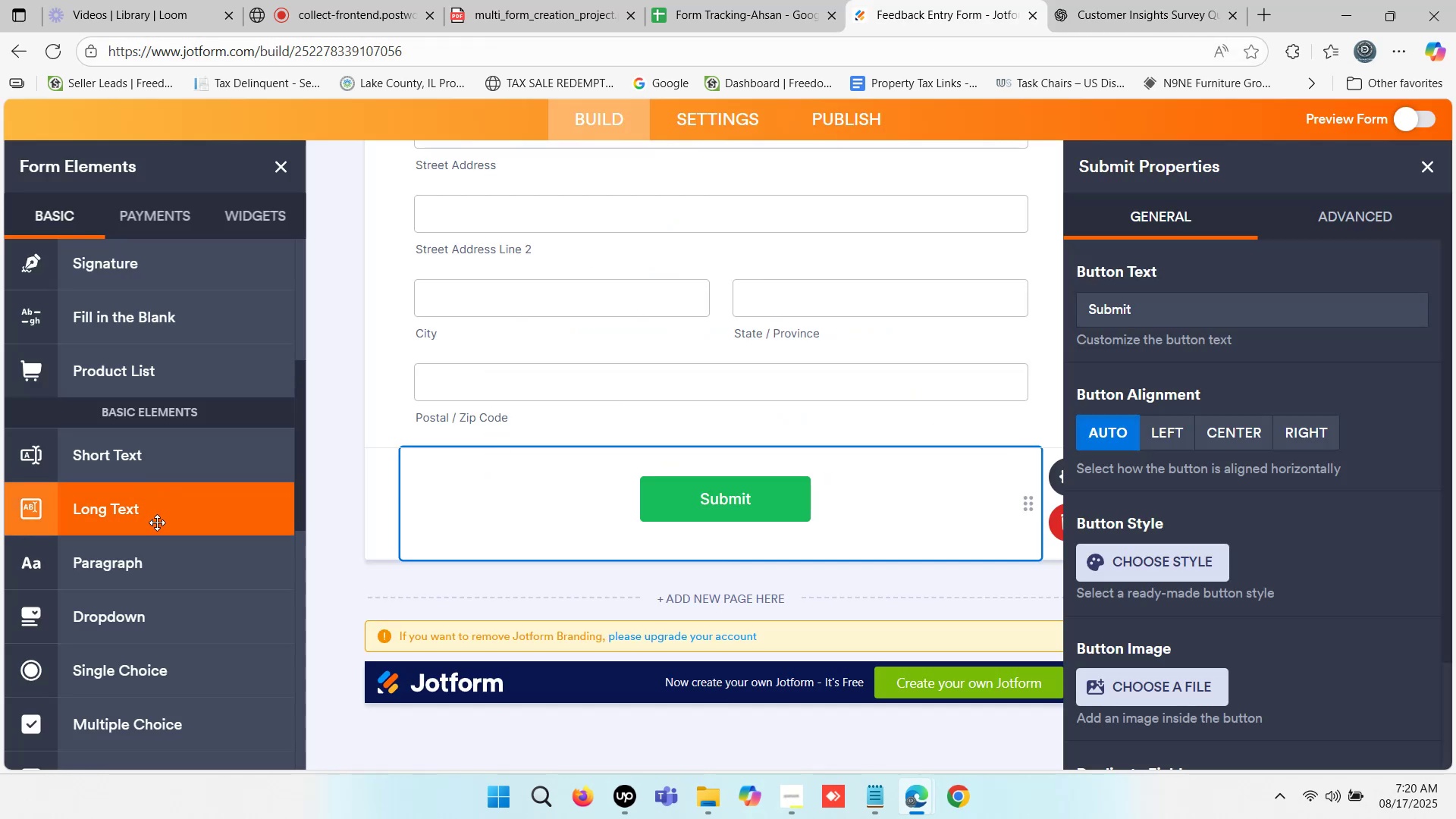 
scroll: coordinate [135, 576], scroll_direction: down, amount: 1.0
 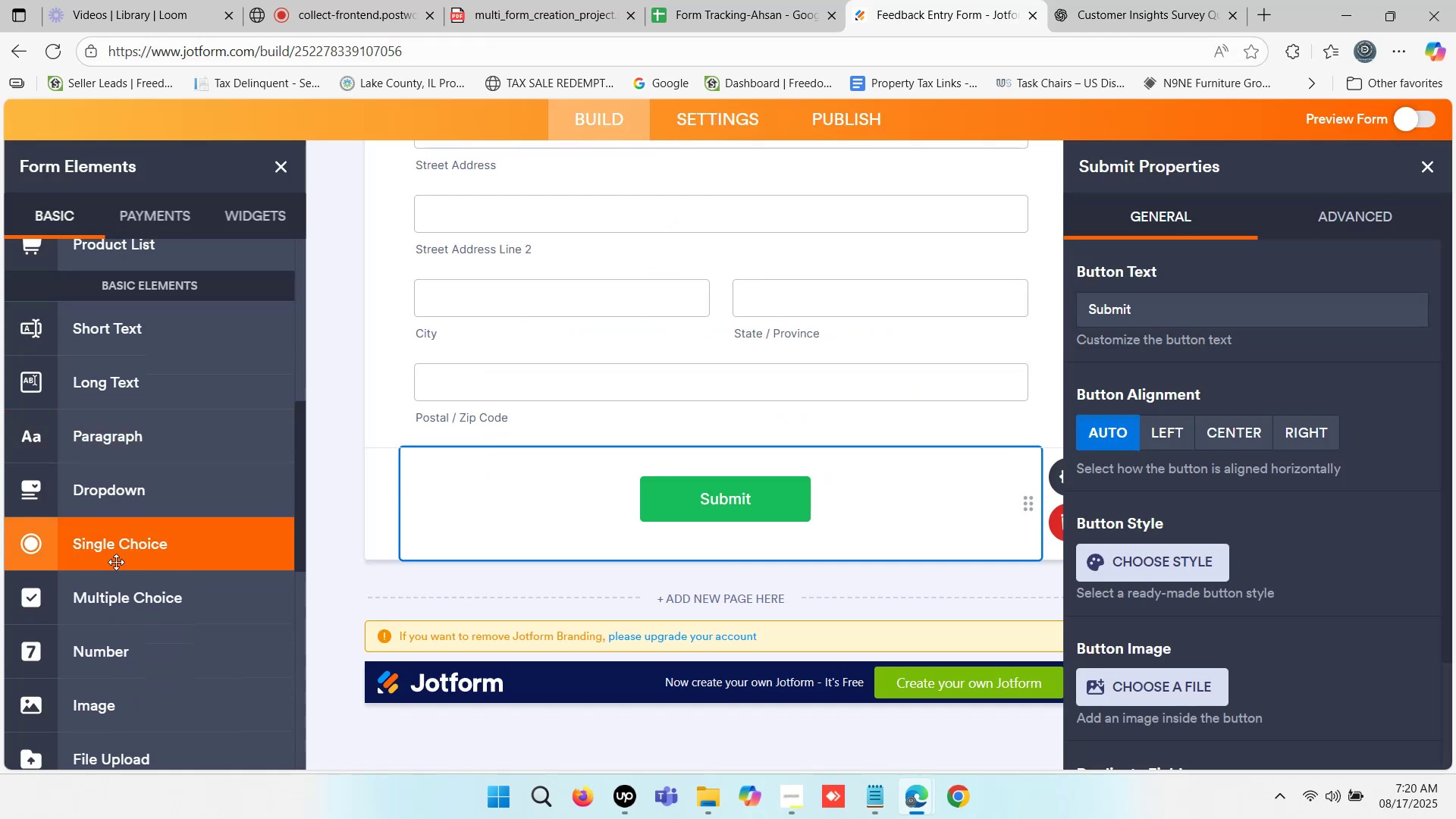 
left_click_drag(start_coordinate=[126, 598], to_coordinate=[622, 452])
 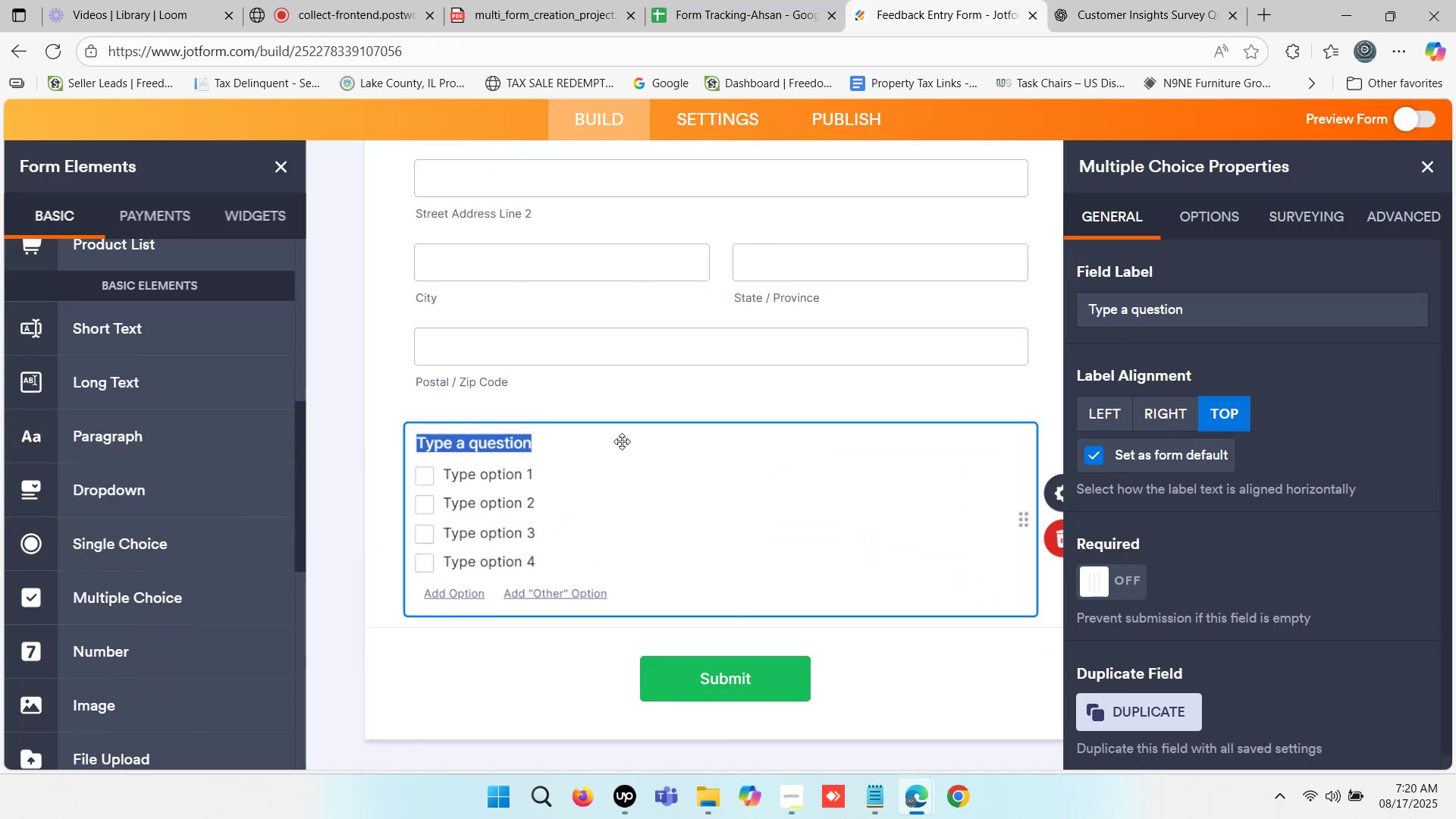 
hold_key(key=ControlLeft, duration=0.36)
 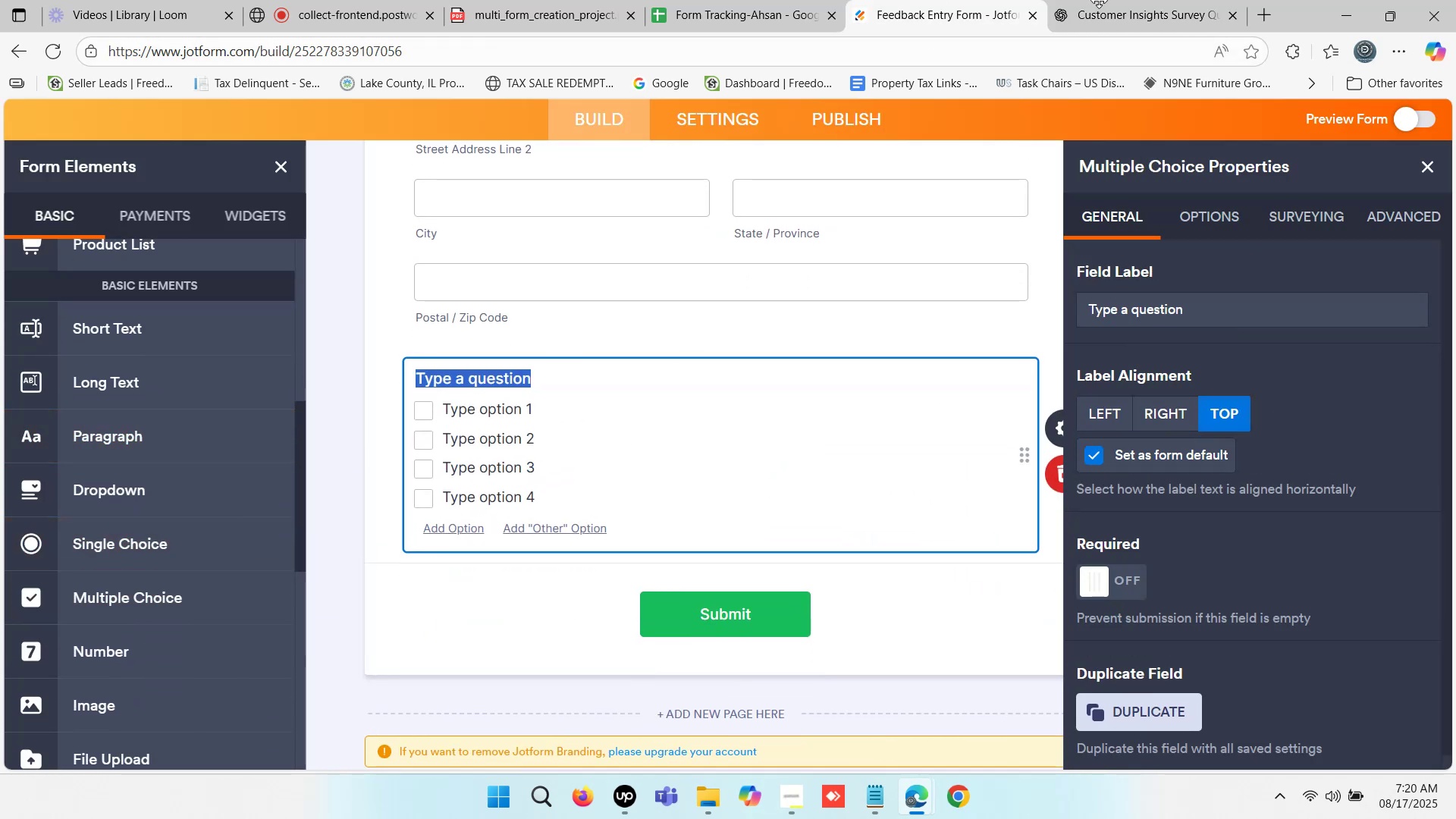 
left_click([1116, 0])
 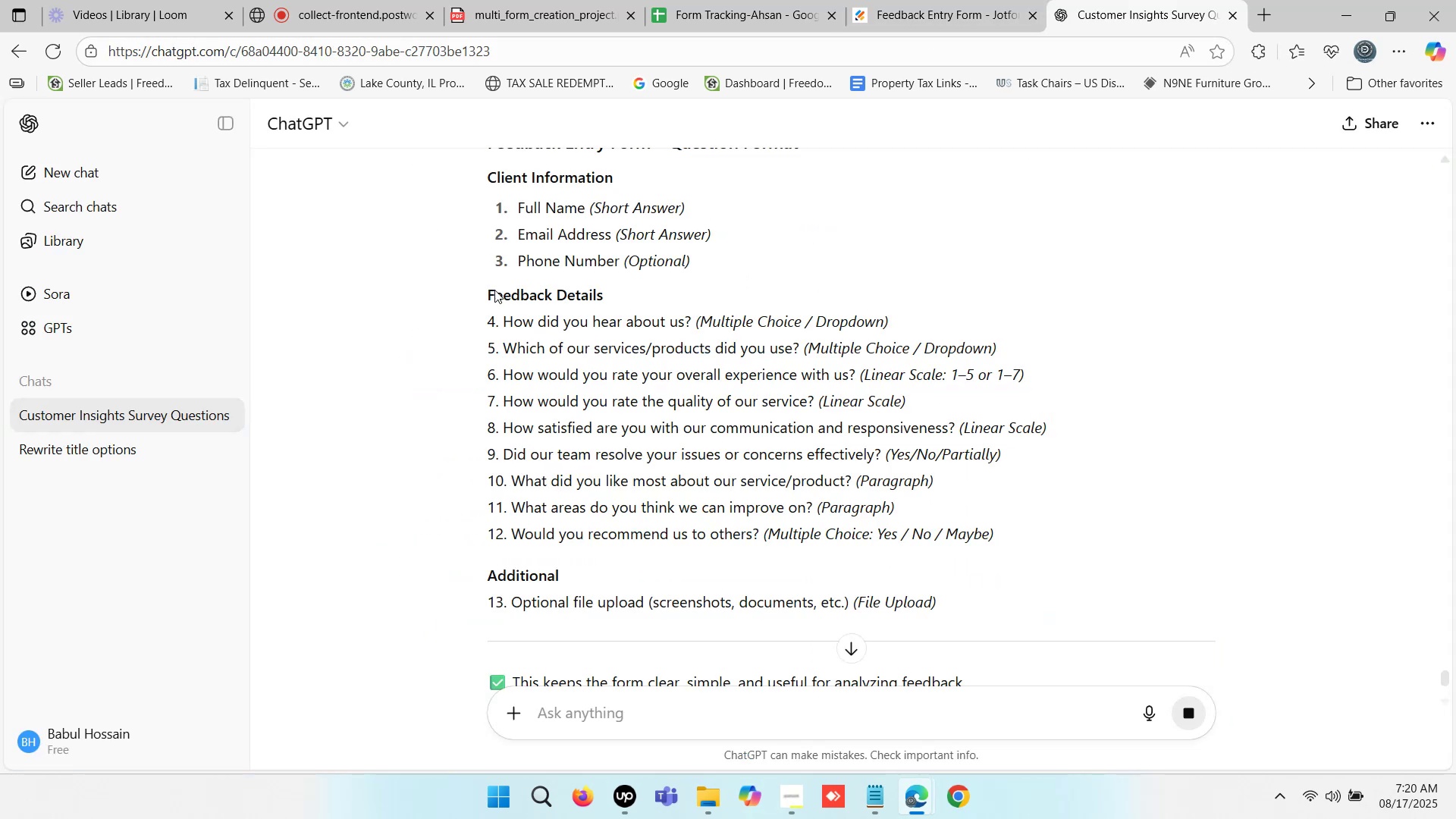 
left_click_drag(start_coordinate=[491, 295], to_coordinate=[601, 295])
 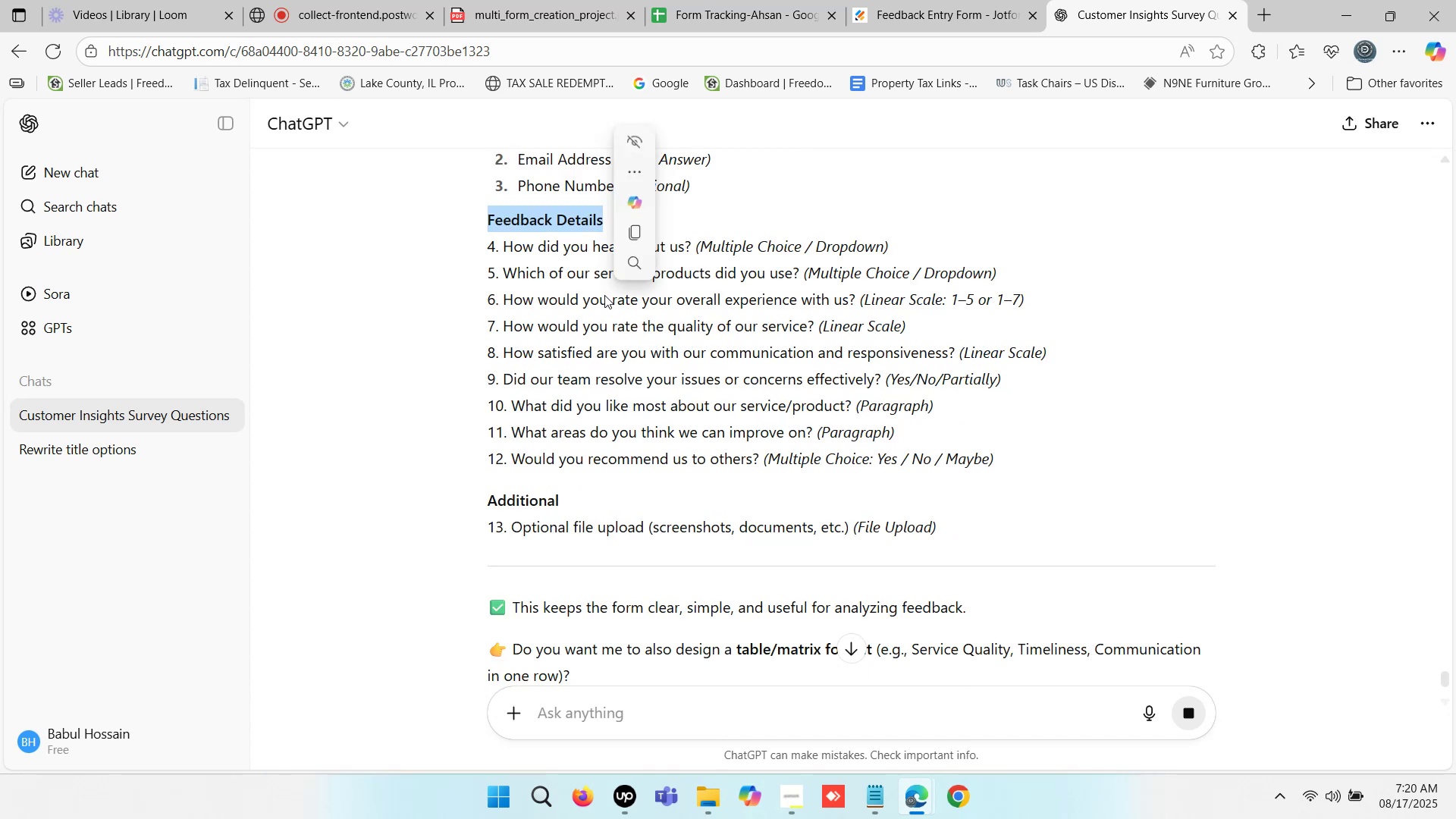 
scroll: coordinate [592, 303], scroll_direction: up, amount: 6.0
 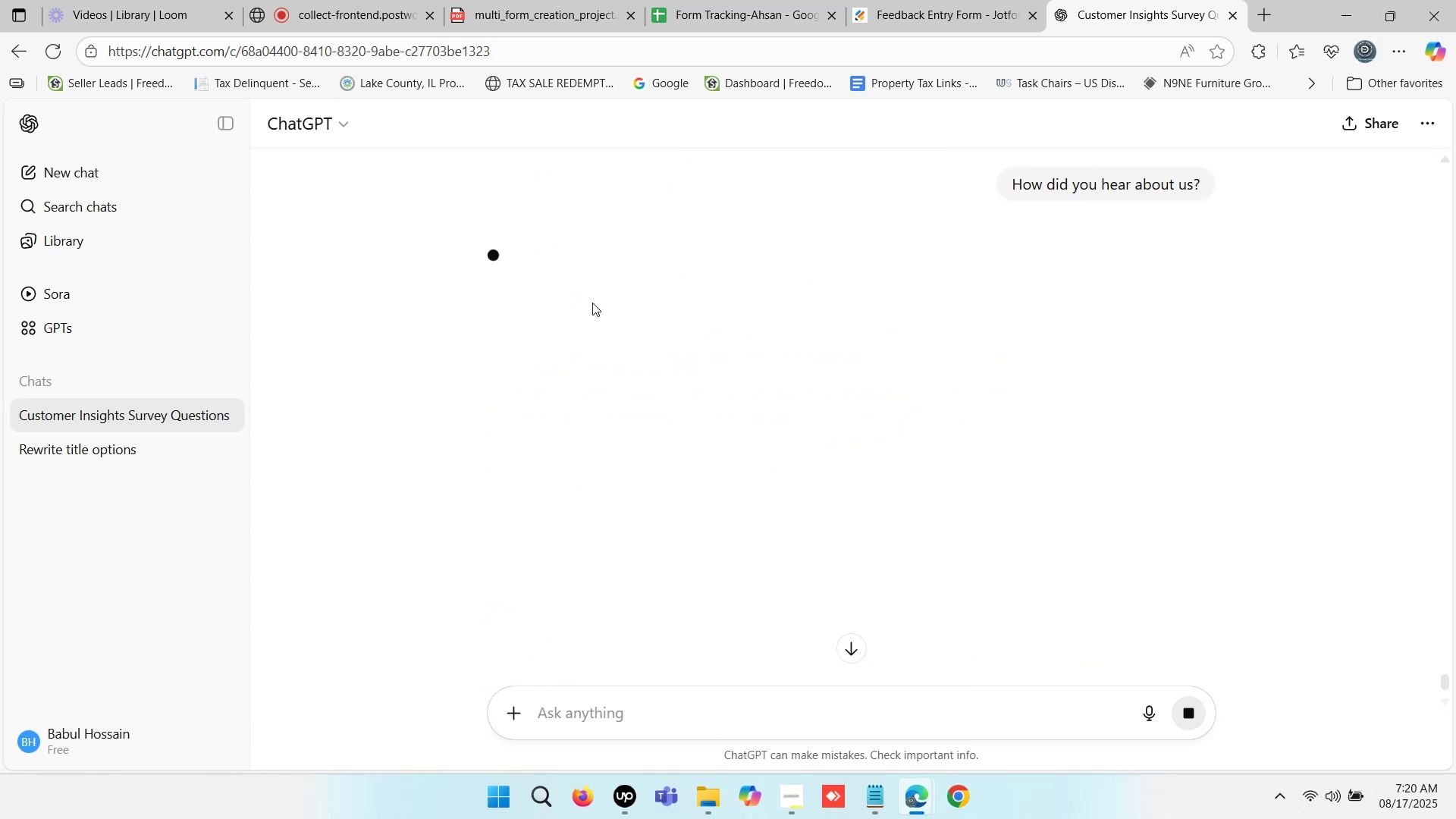 
wait(8.66)
 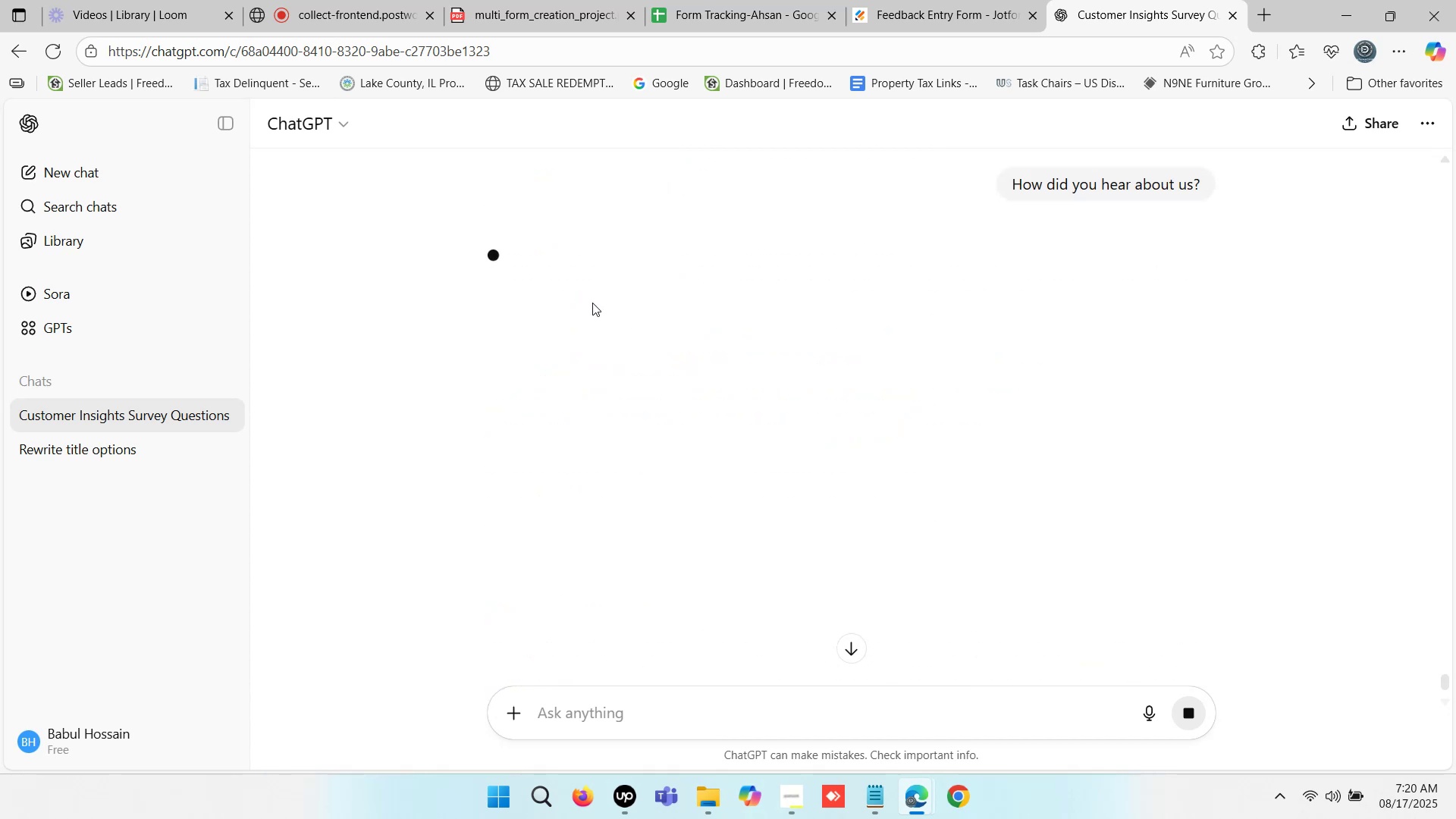 
scroll: coordinate [592, 303], scroll_direction: up, amount: 3.0
 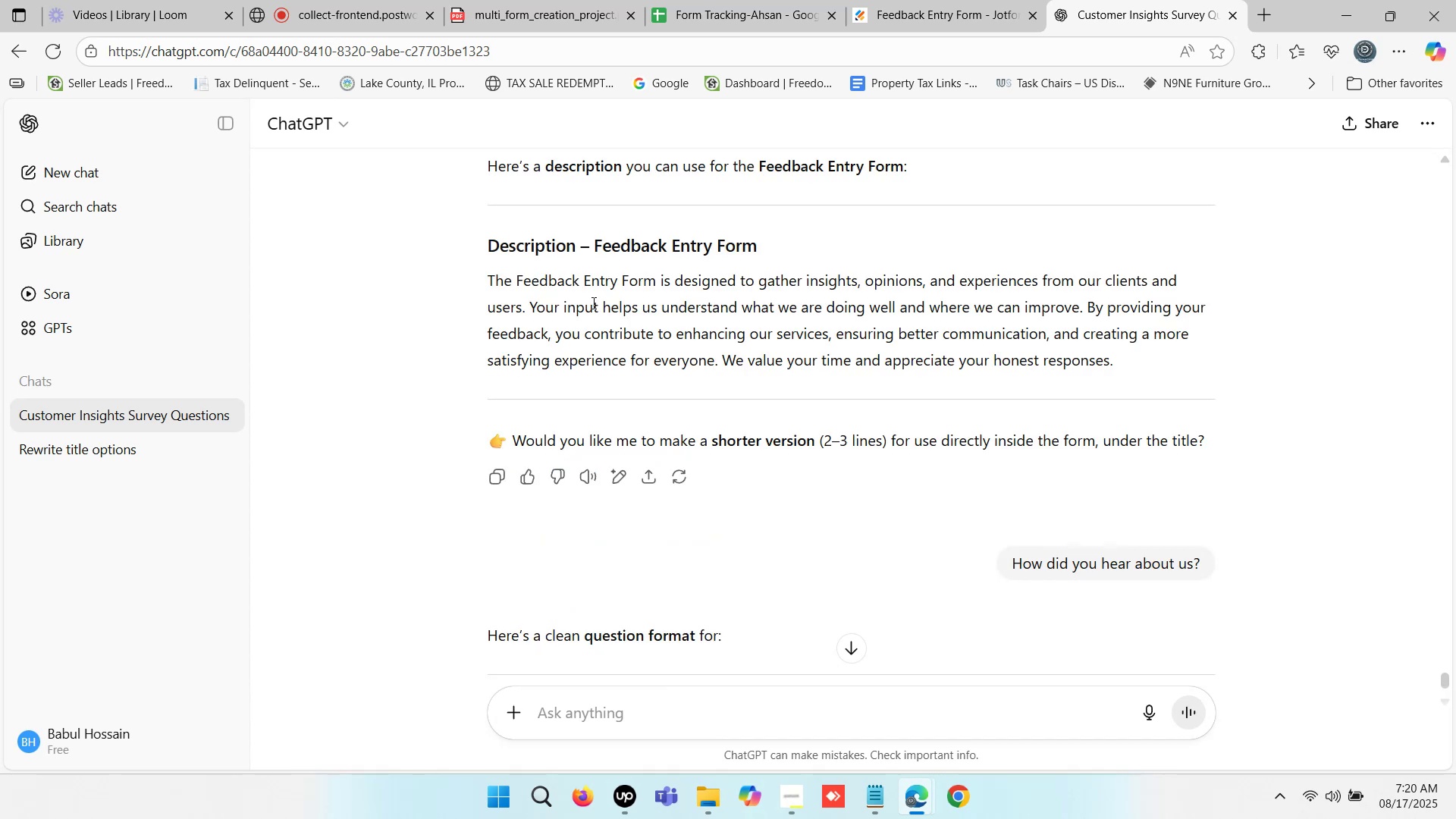 
scroll: coordinate [592, 303], scroll_direction: down, amount: 2.0
 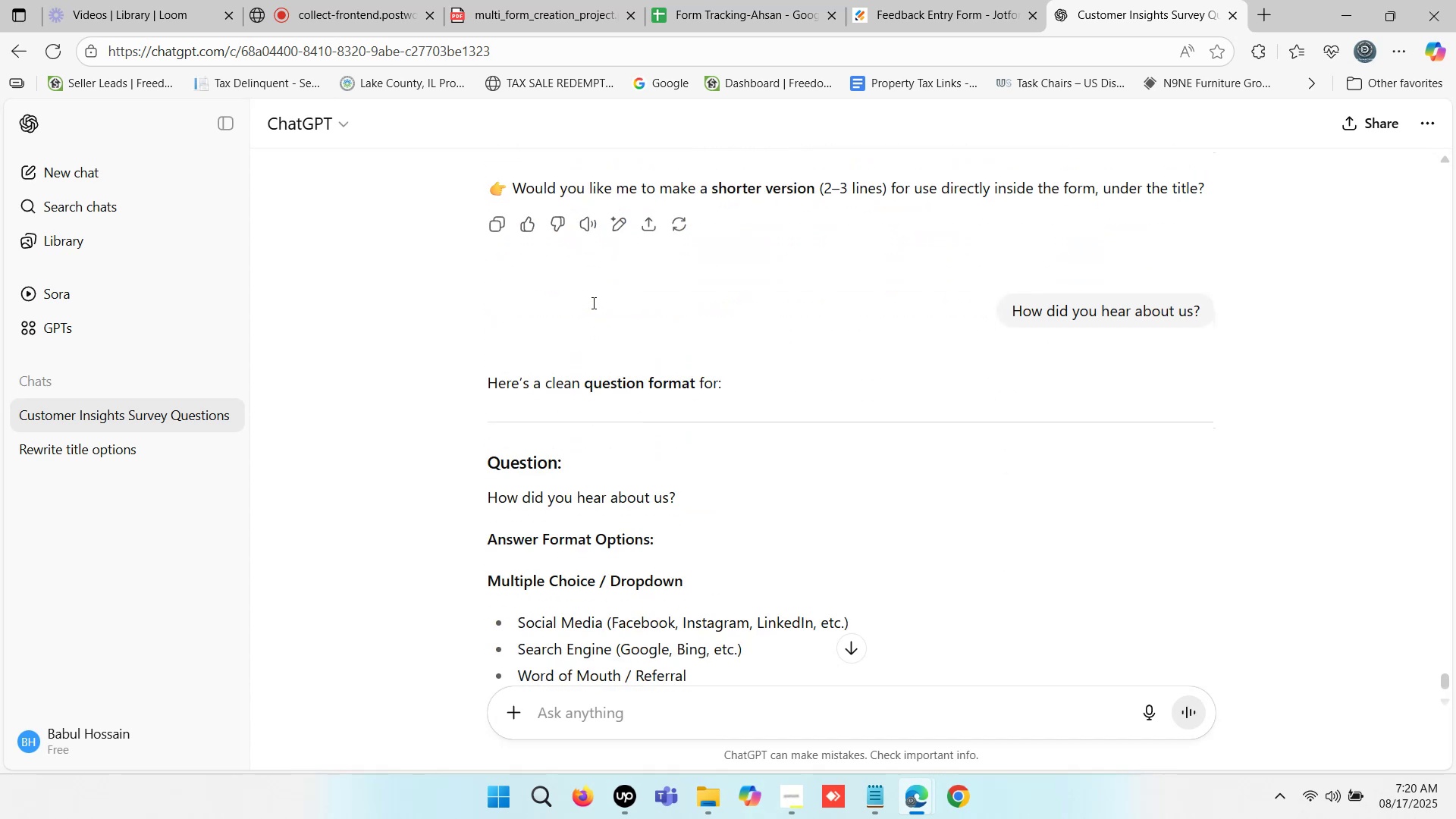 
scroll: coordinate [592, 303], scroll_direction: up, amount: 9.0
 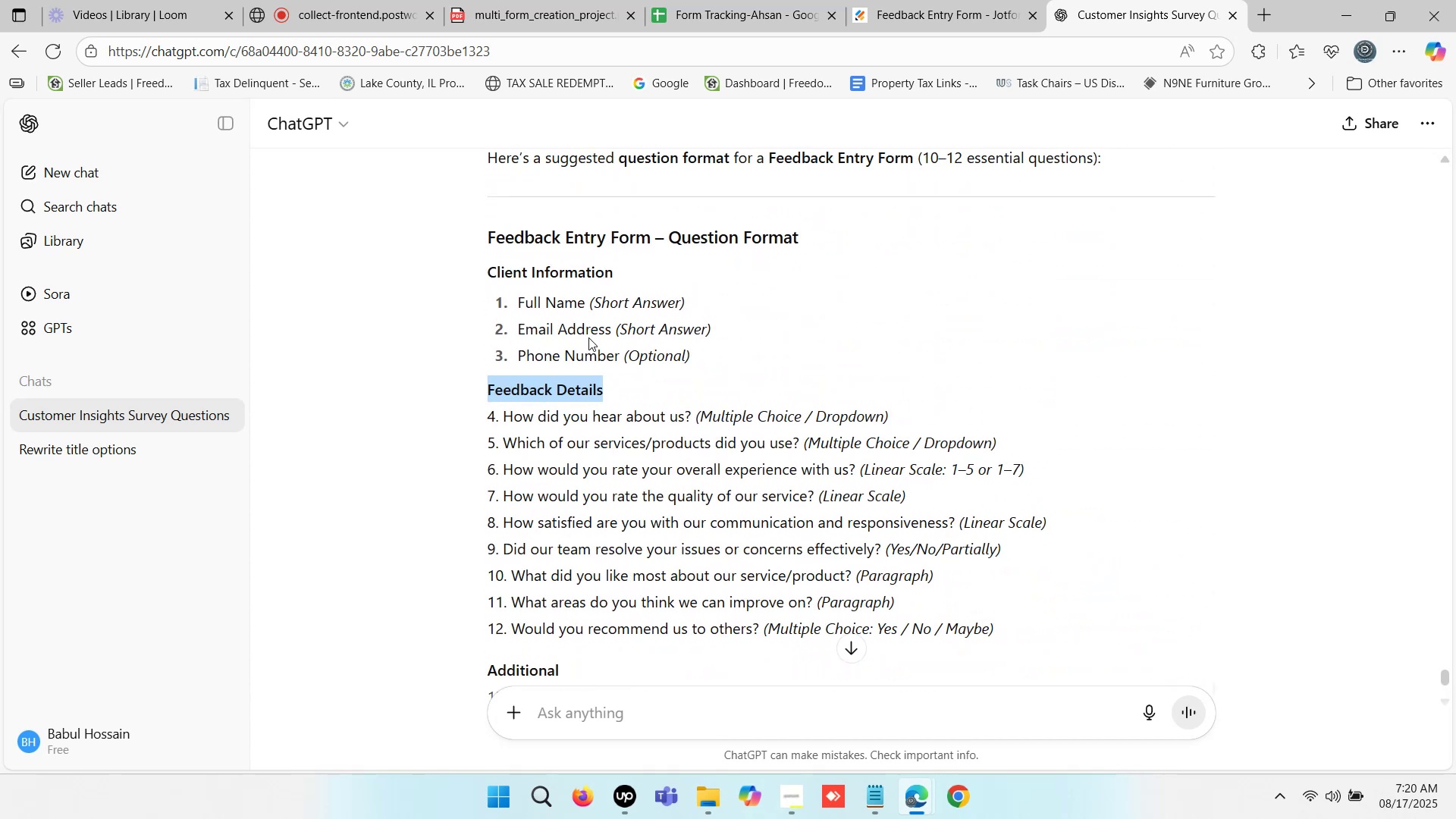 
key(Control+C)
 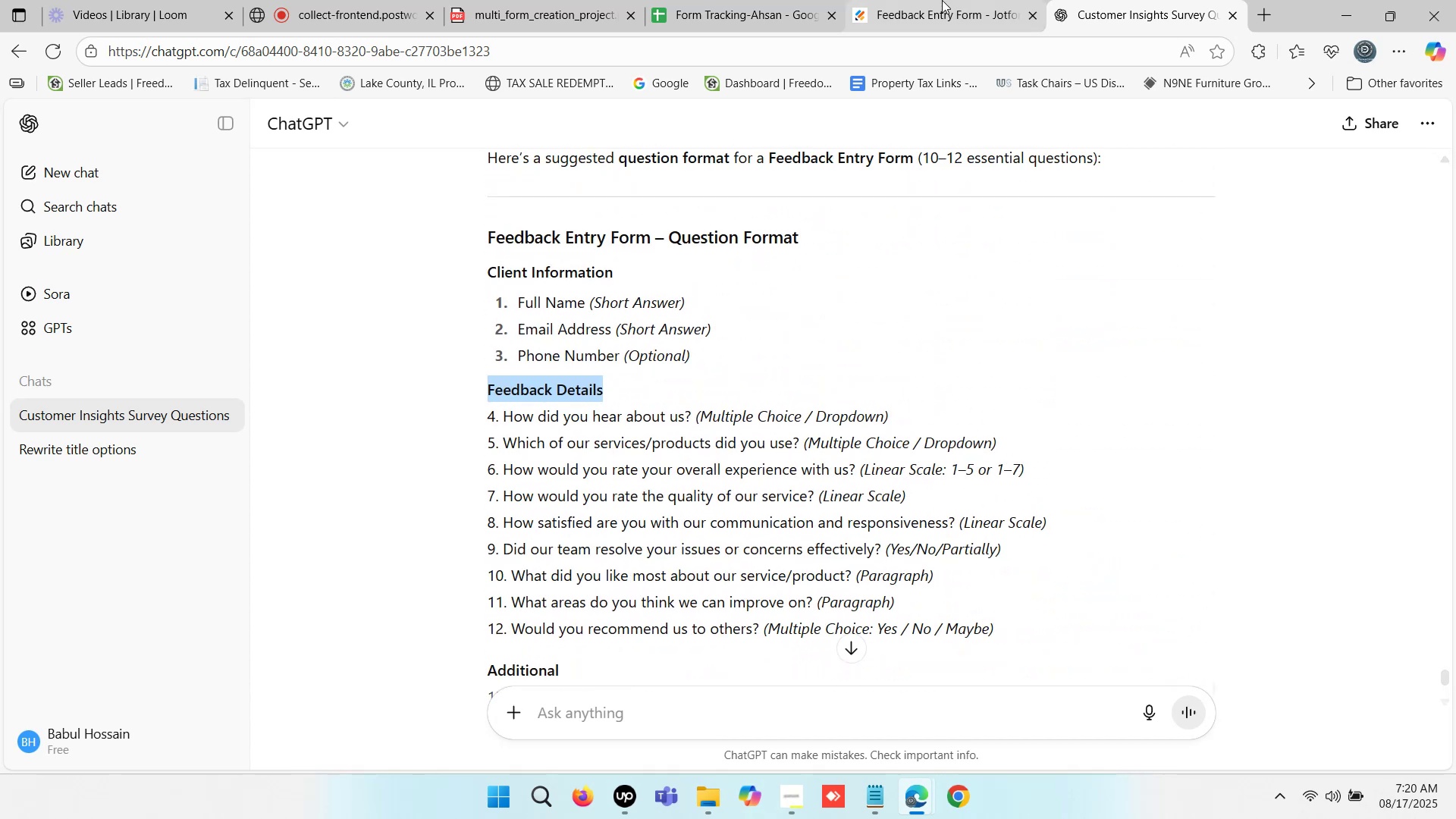 
left_click([941, 0])
 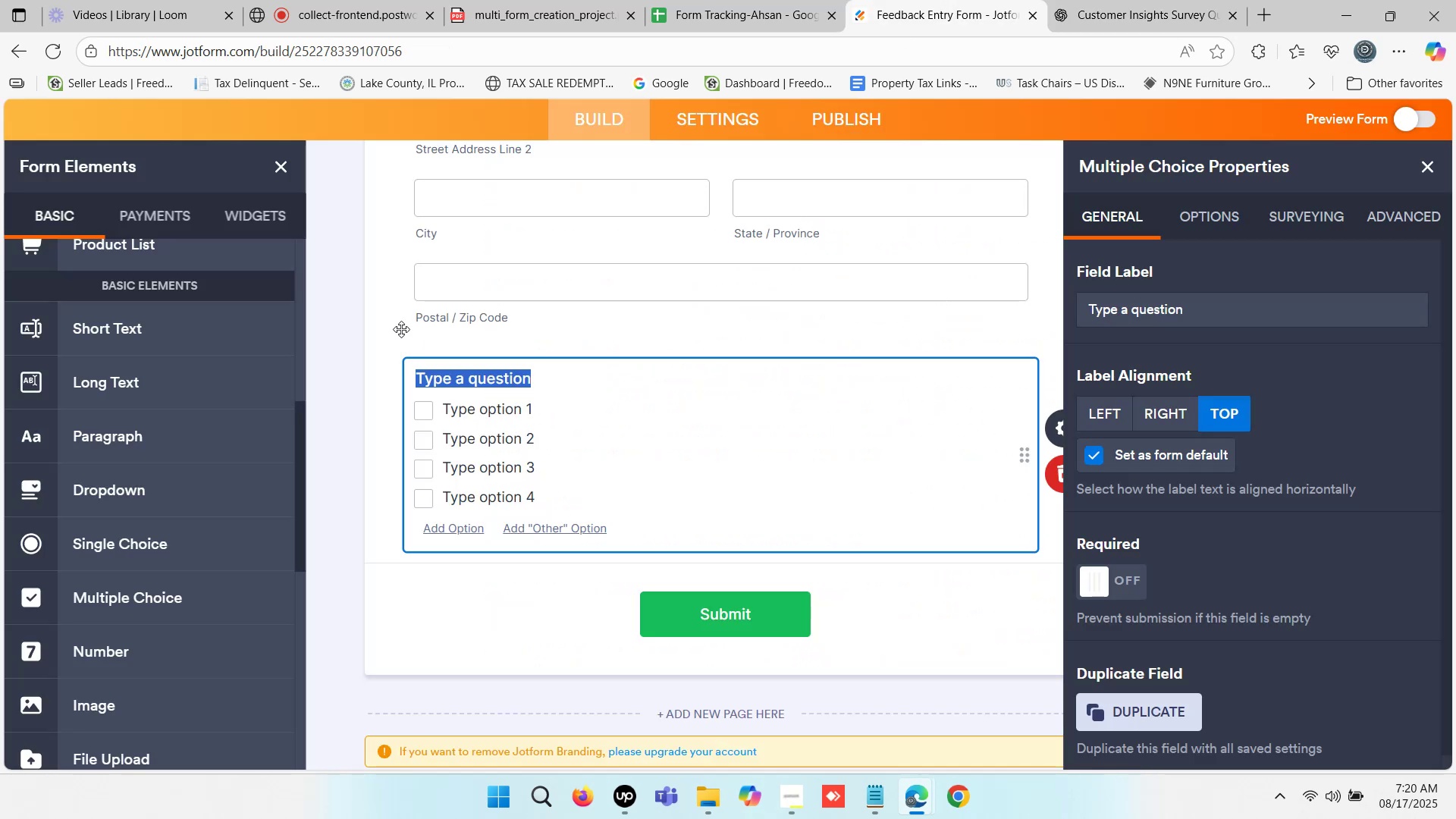 
left_click([356, 329])
 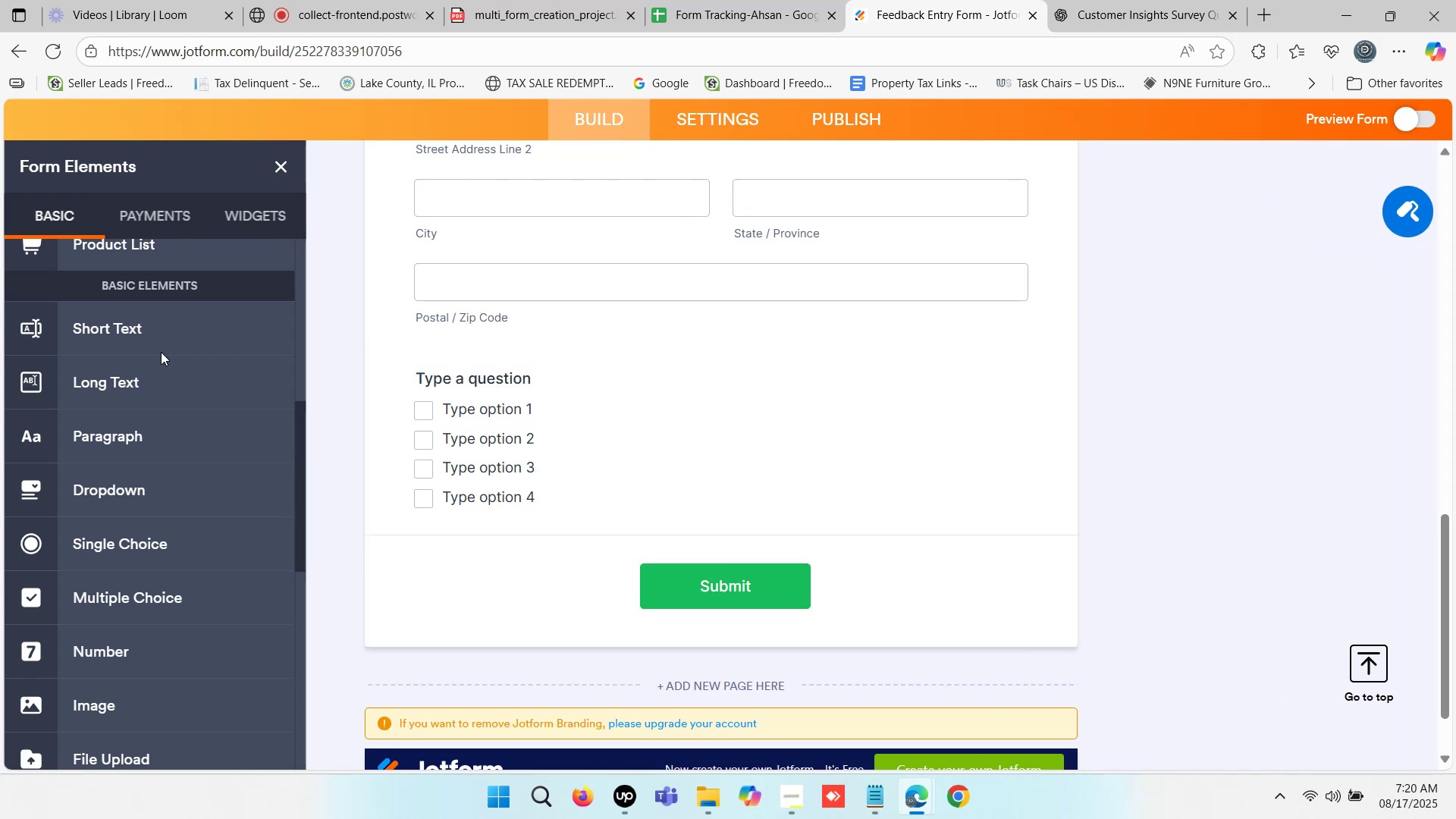 
scroll: coordinate [151, 301], scroll_direction: up, amount: 8.0
 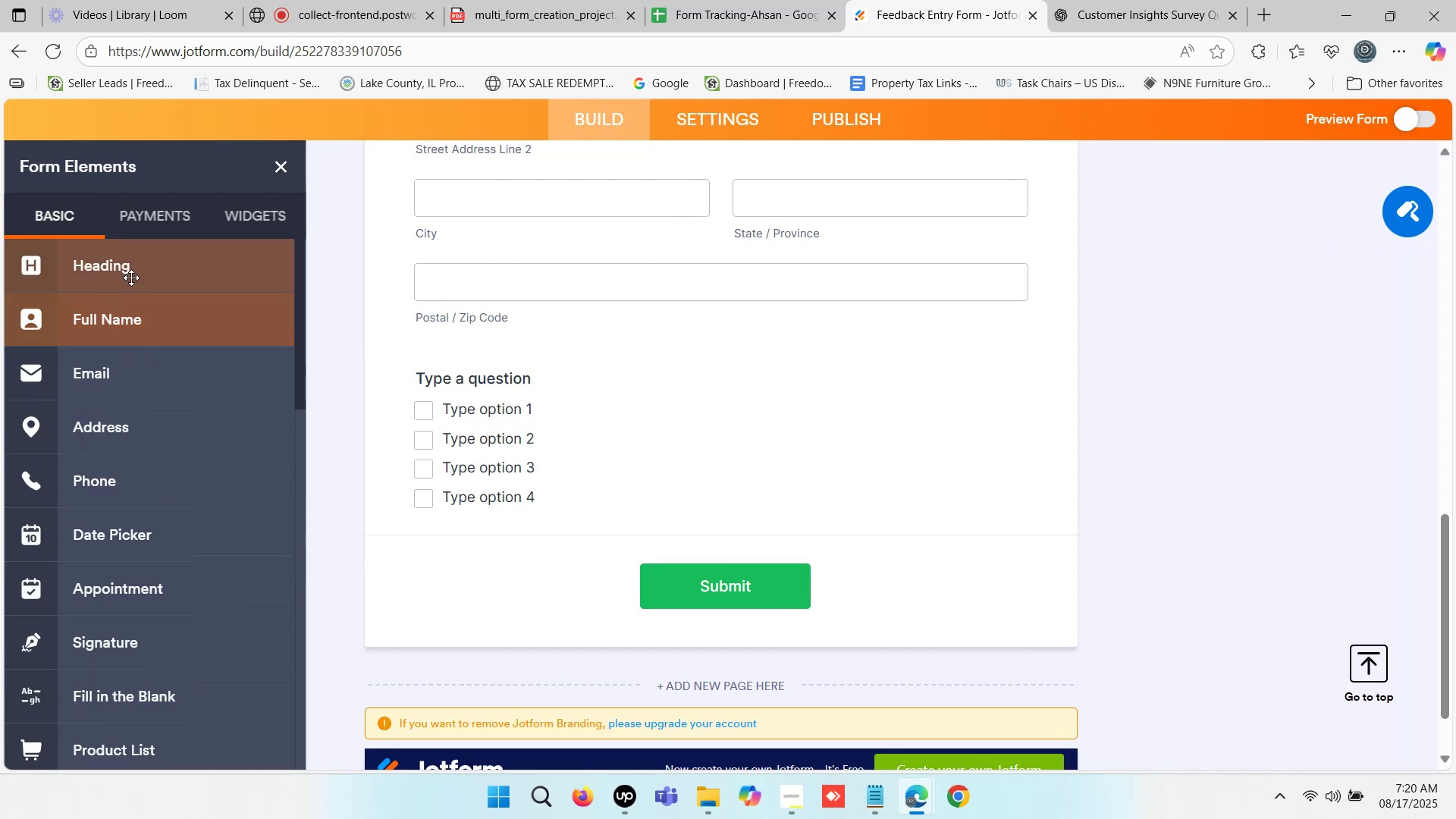 
left_click_drag(start_coordinate=[131, 278], to_coordinate=[513, 378])
 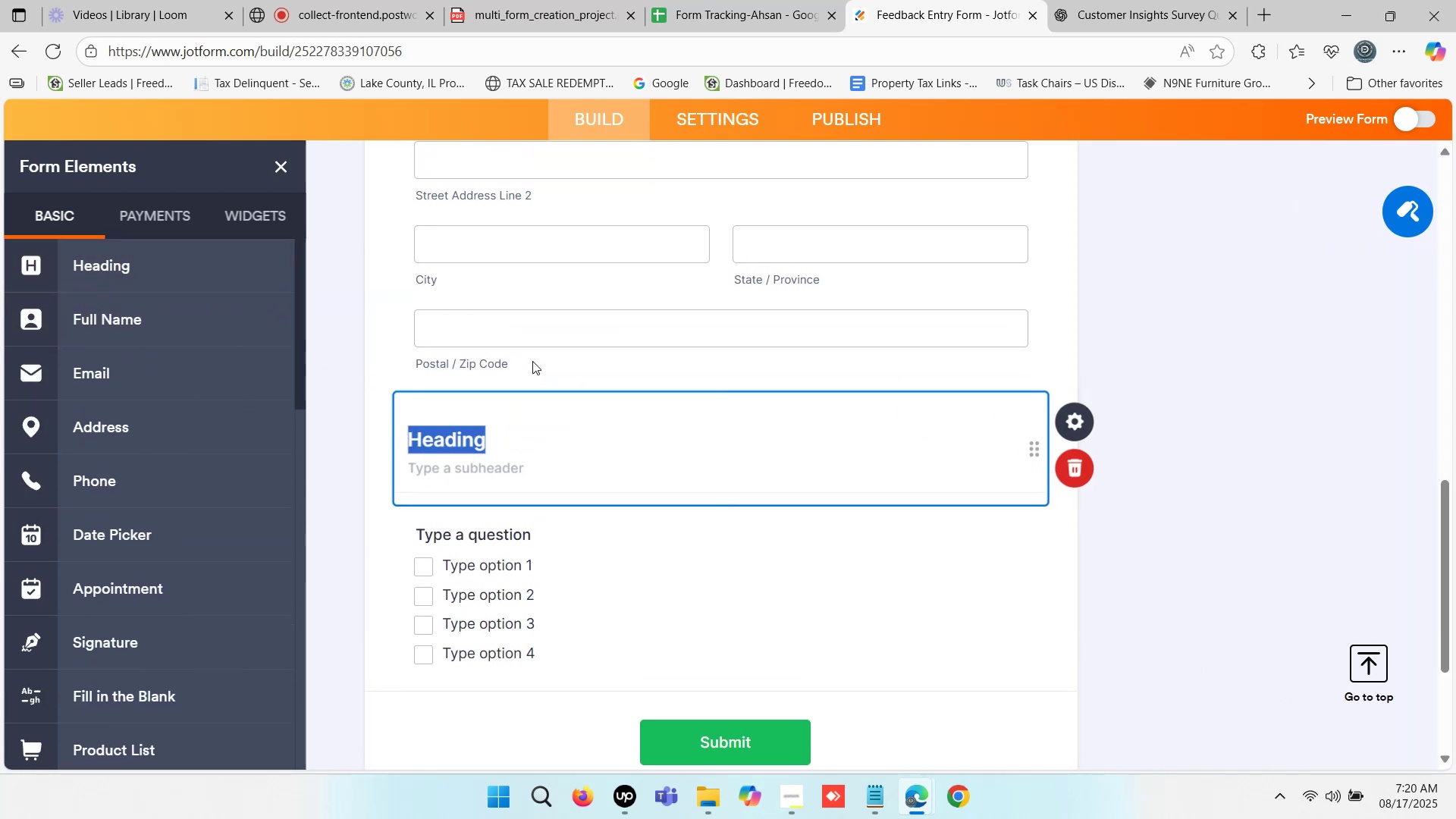 
key(Control+V)
 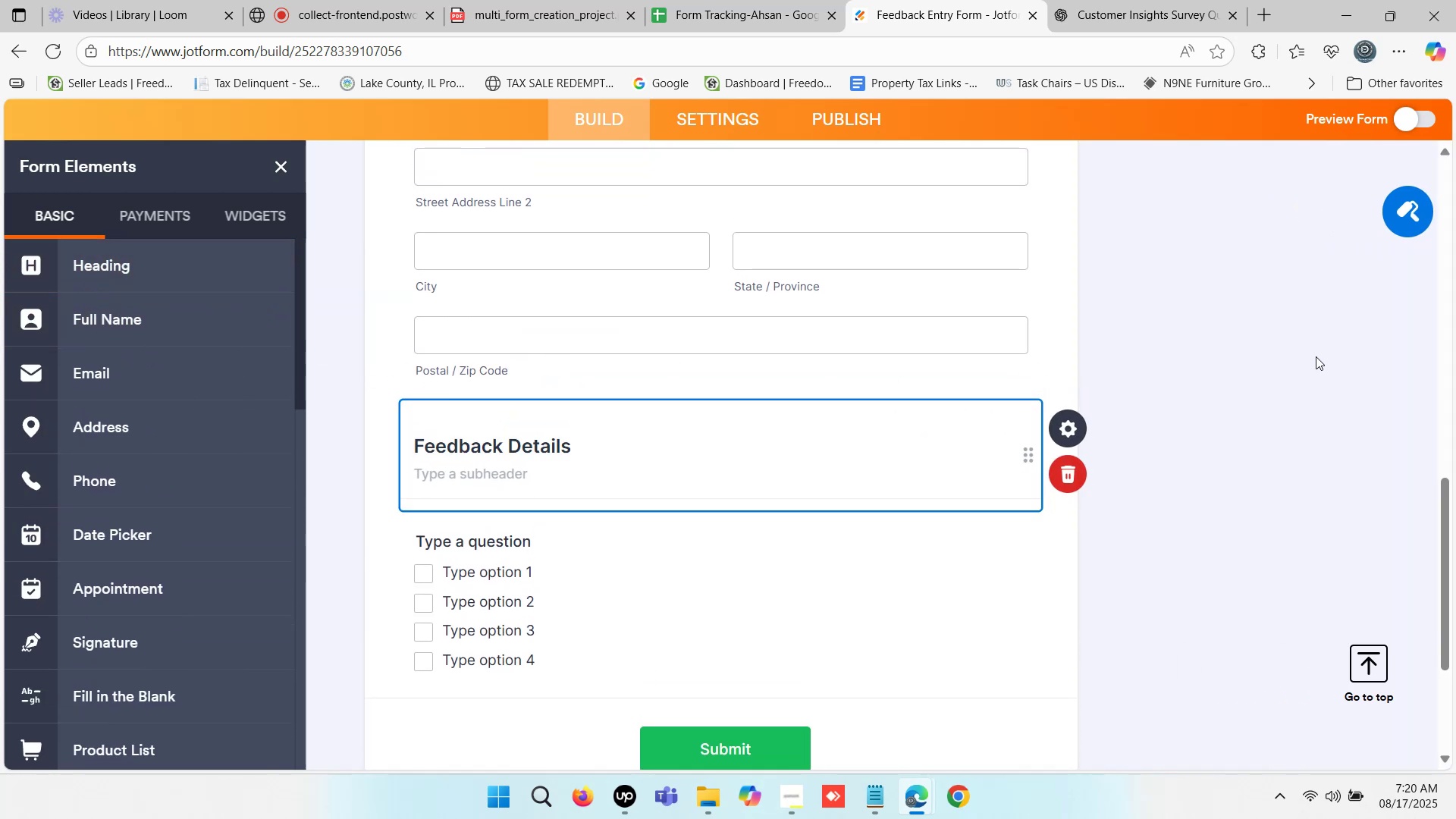 
left_click([1316, 356])
 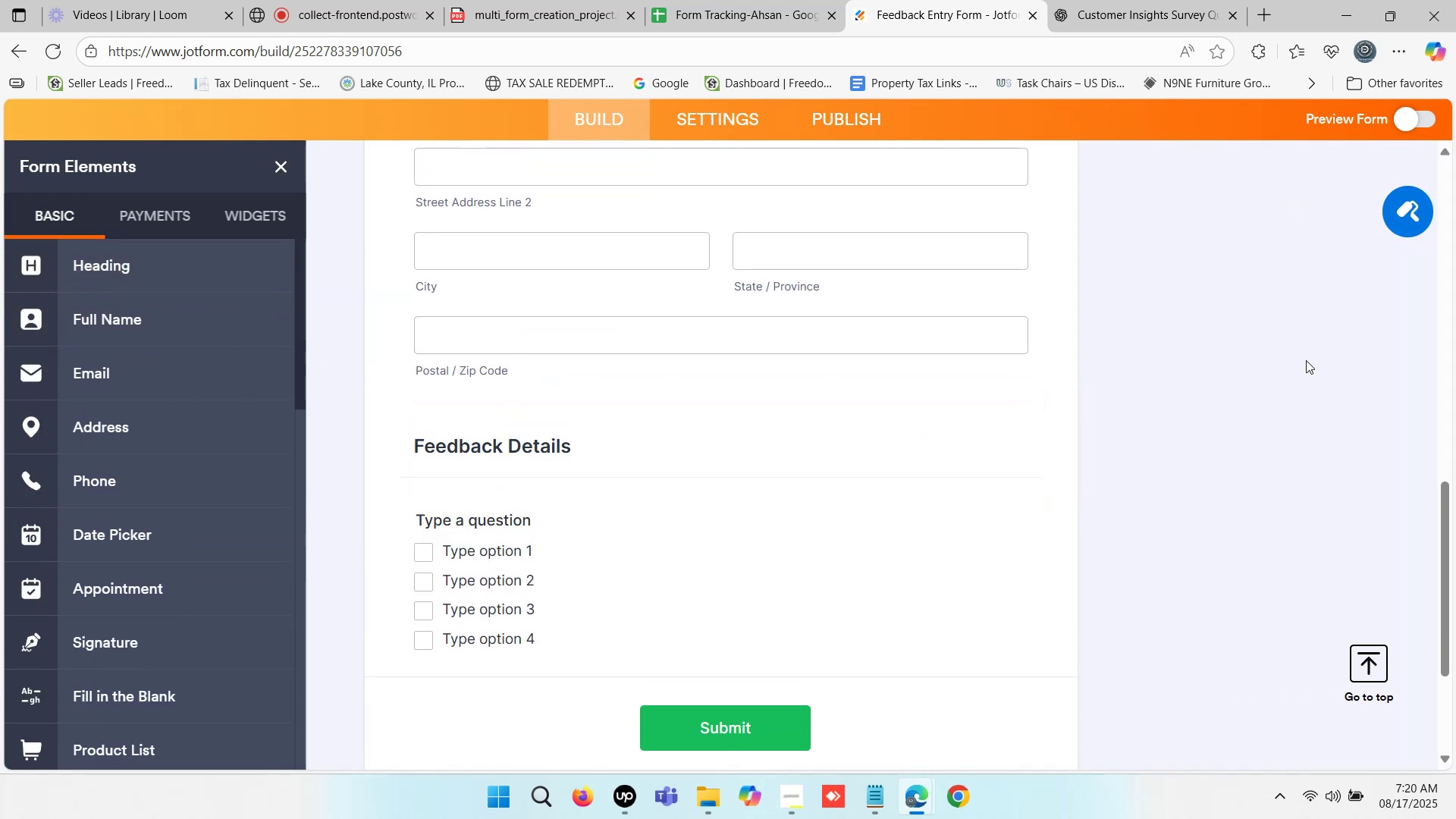 
scroll: coordinate [1174, 383], scroll_direction: down, amount: 1.0
 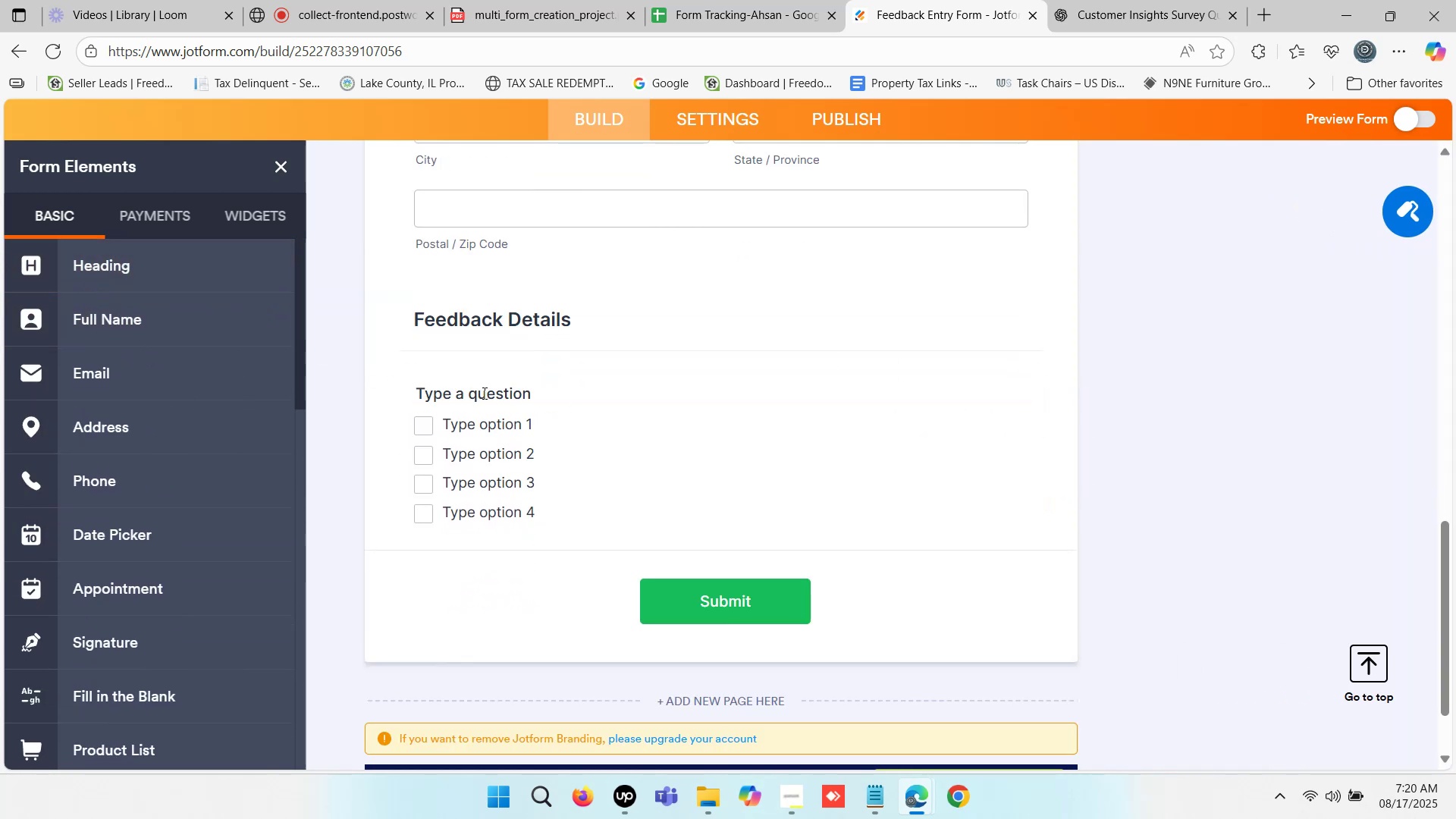 
left_click([484, 403])
 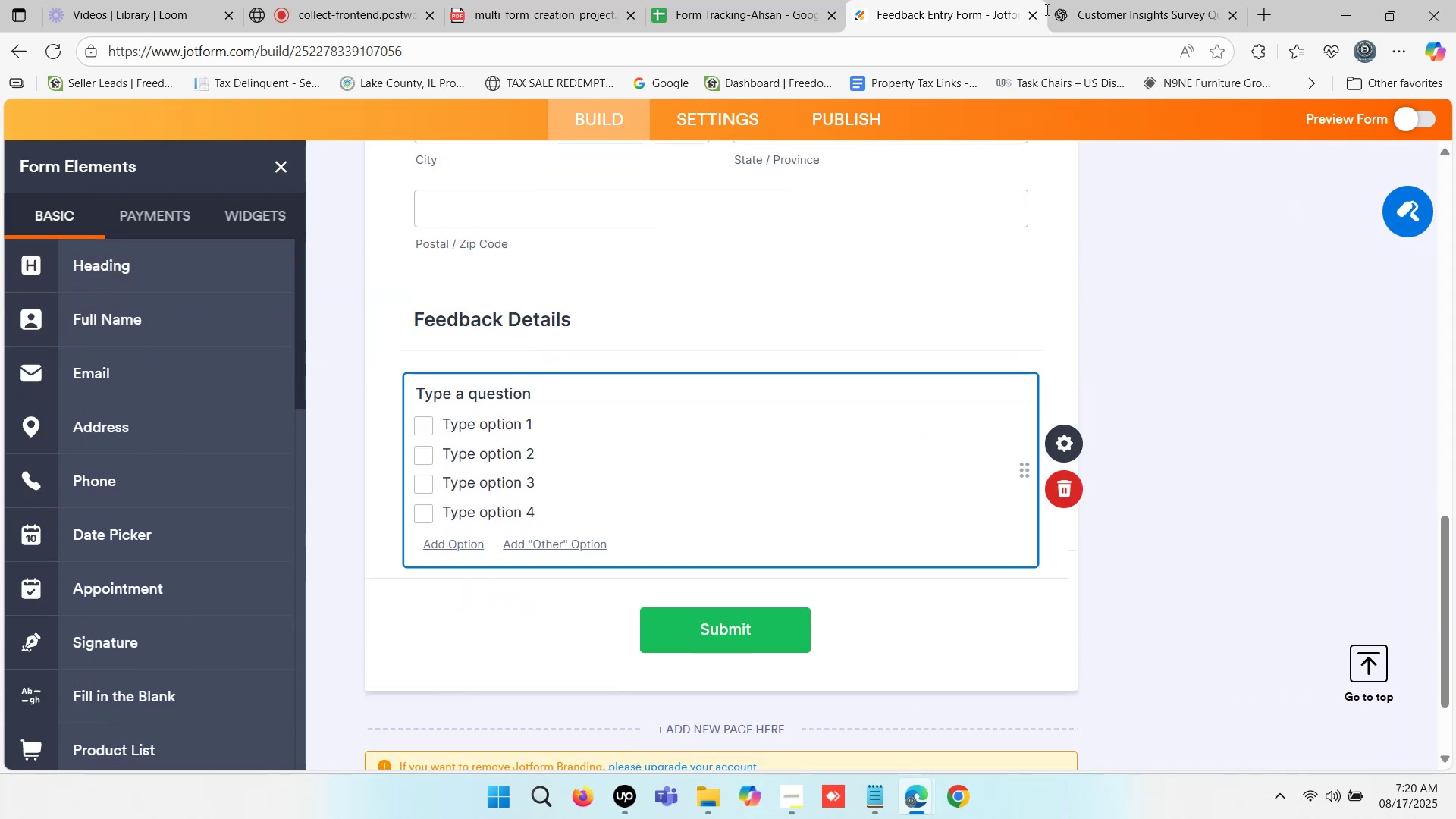 
left_click([1128, 0])
 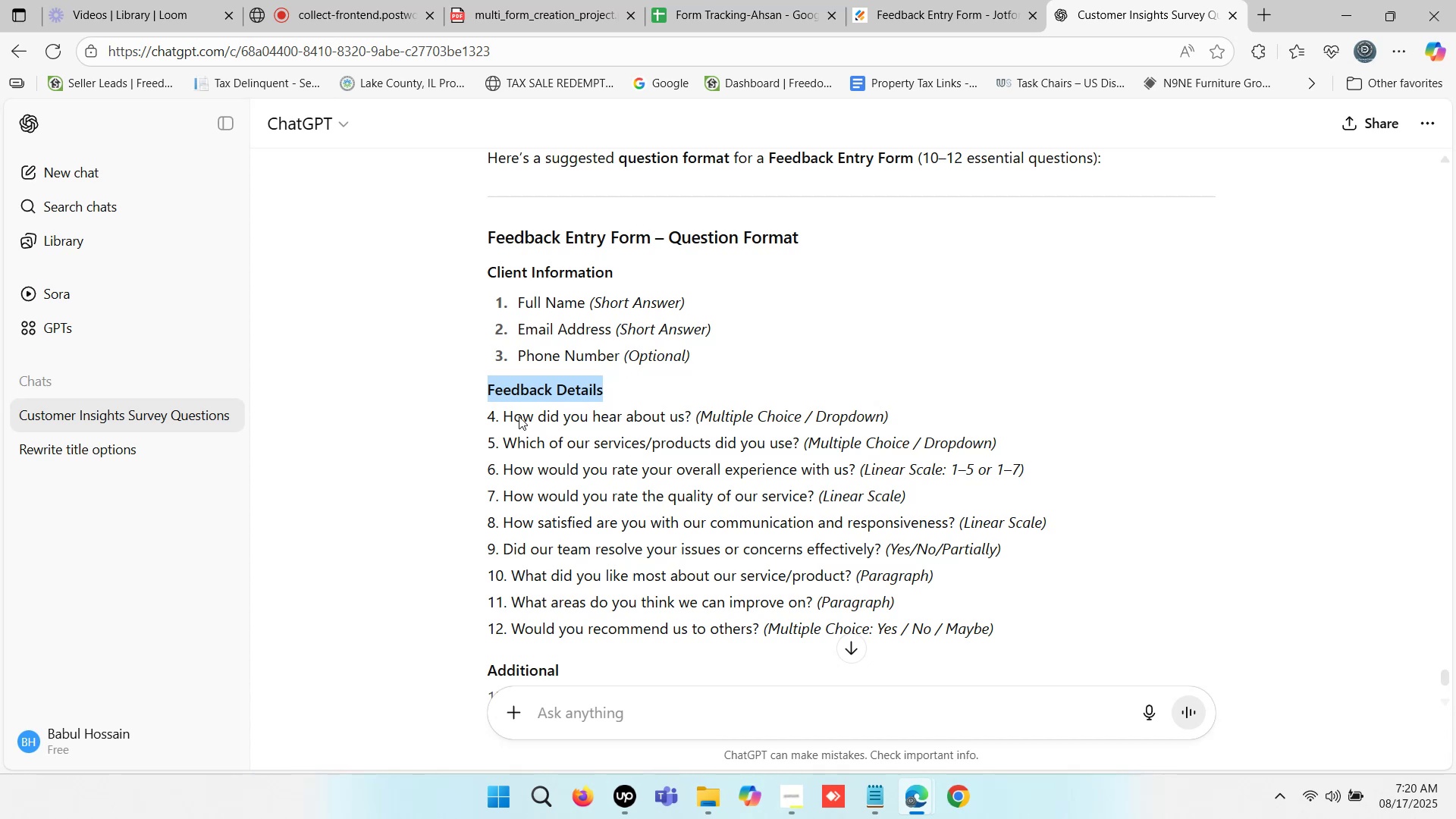 
left_click_drag(start_coordinate=[505, 415], to_coordinate=[689, 414])
 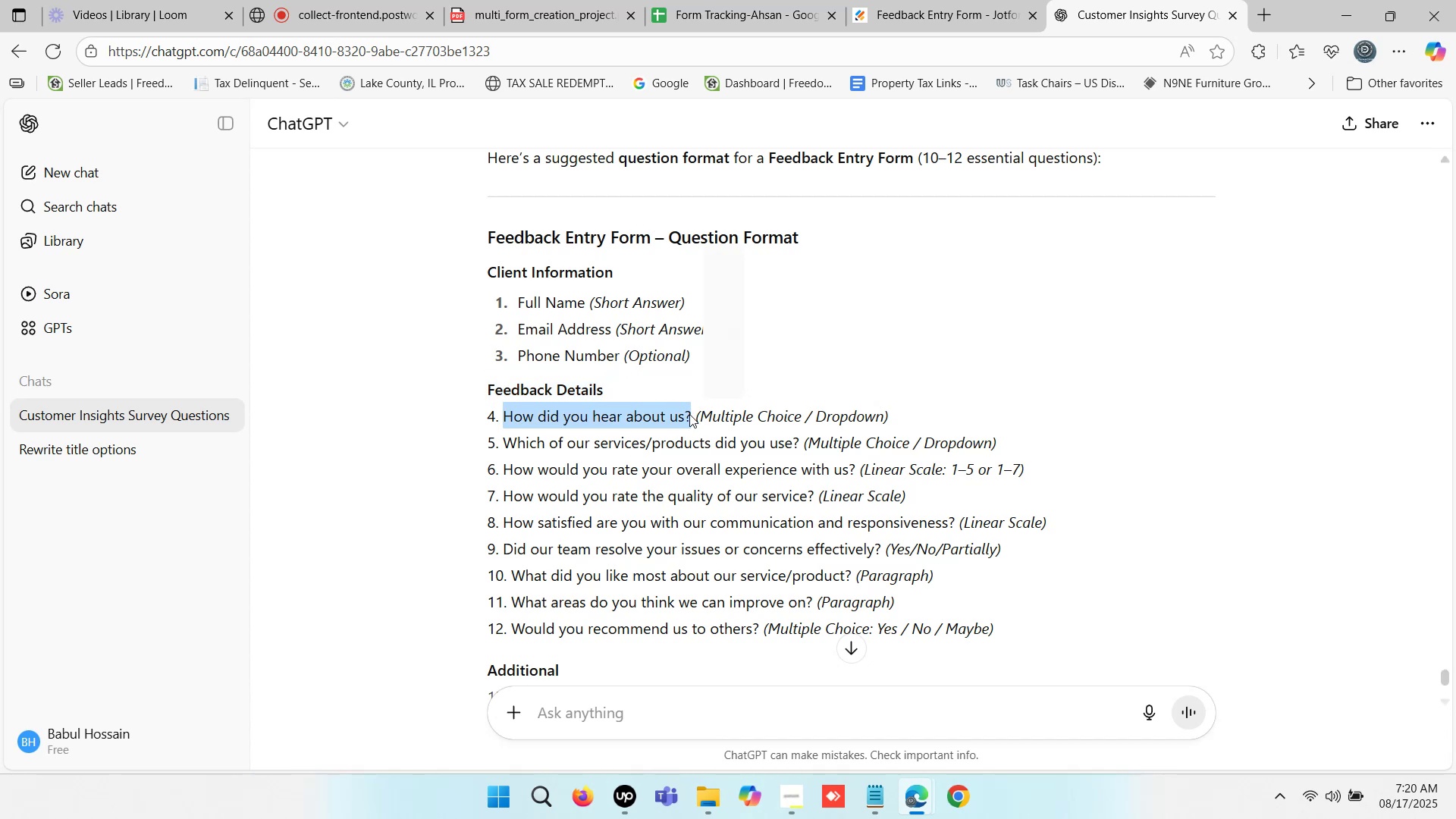 
key(Control+C)
 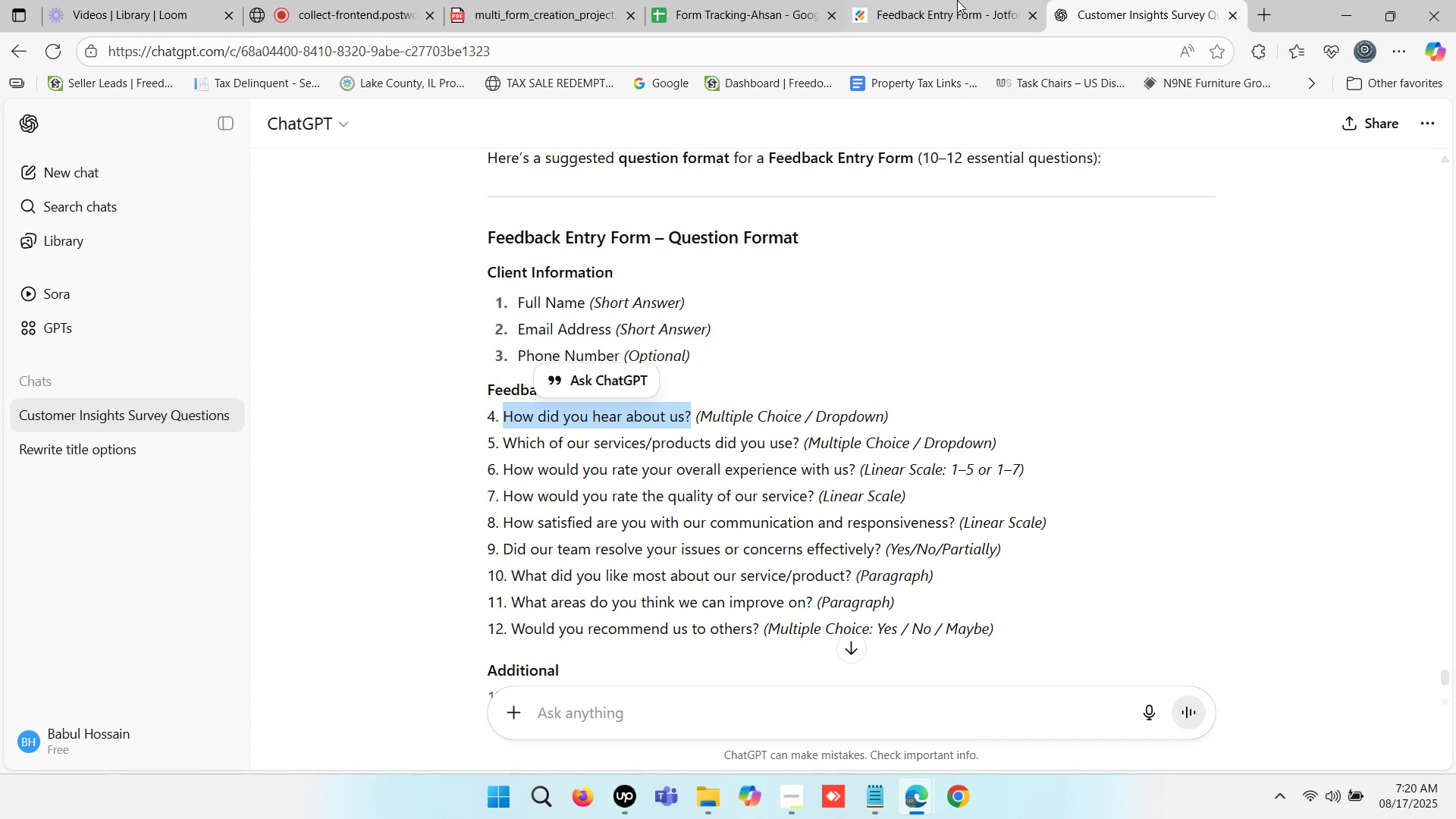 
left_click([953, 0])
 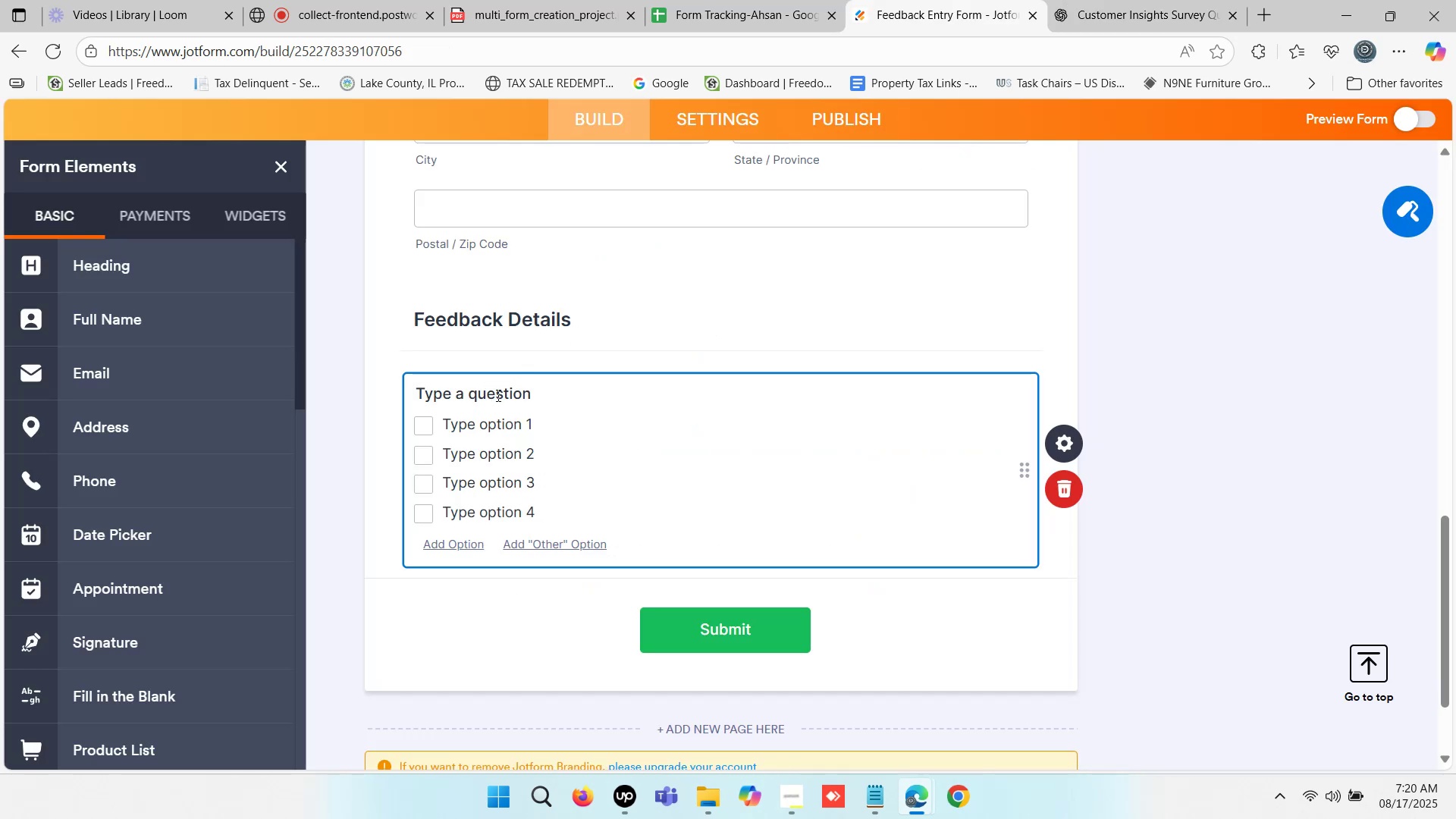 
double_click([497, 395])
 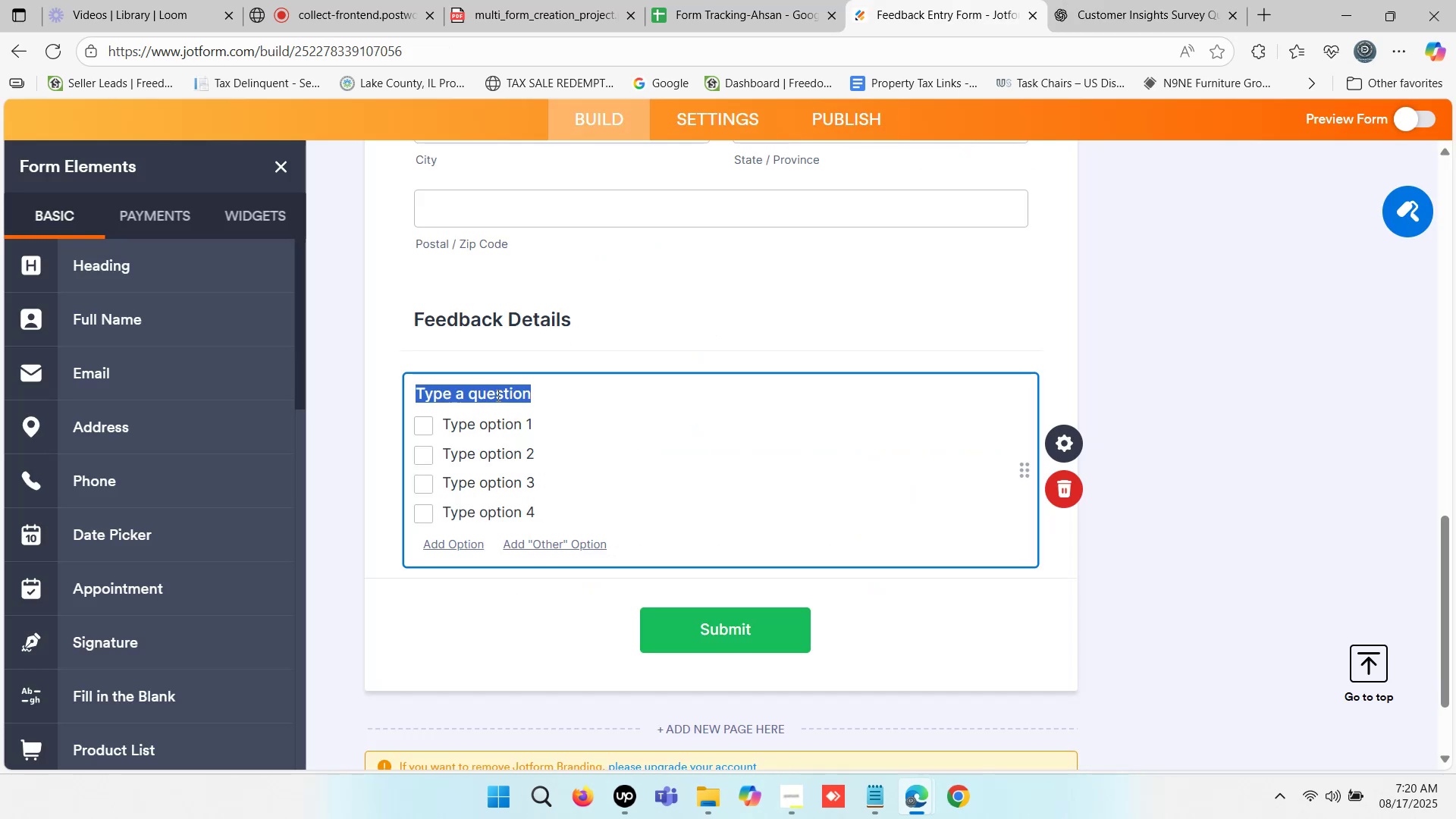 
key(Control+V)
 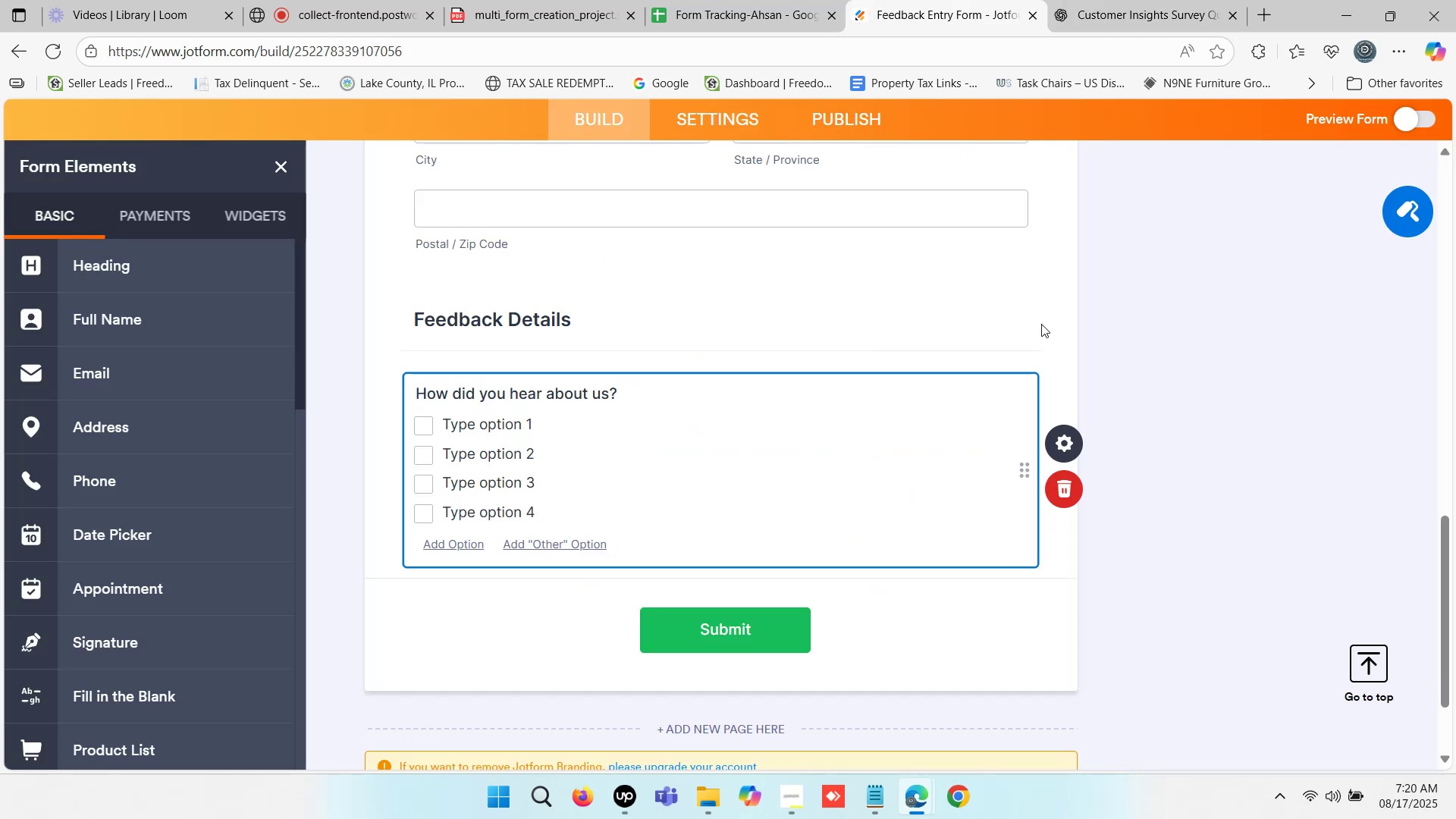 
left_click([1140, 302])
 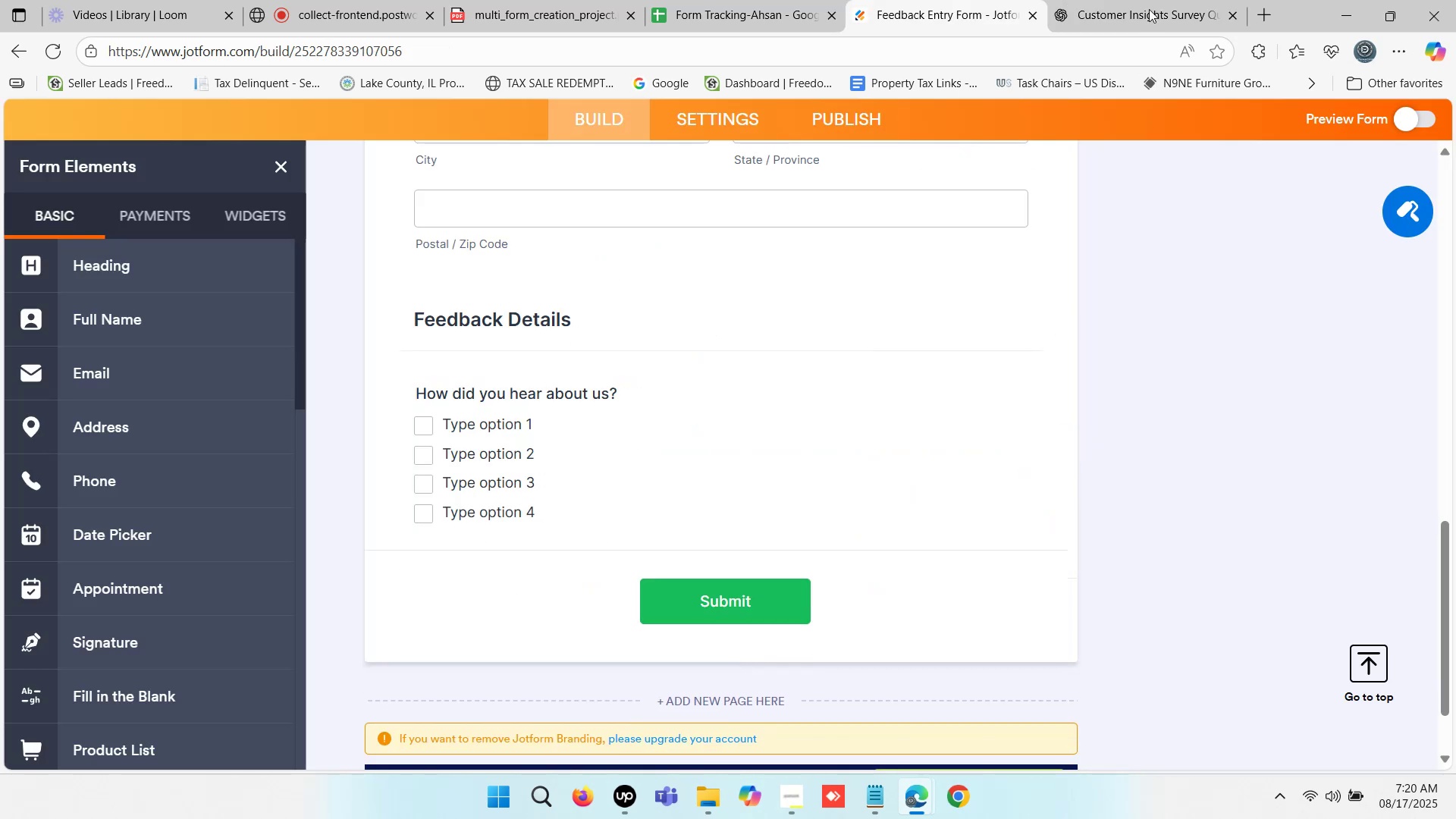 
left_click([1150, 0])
 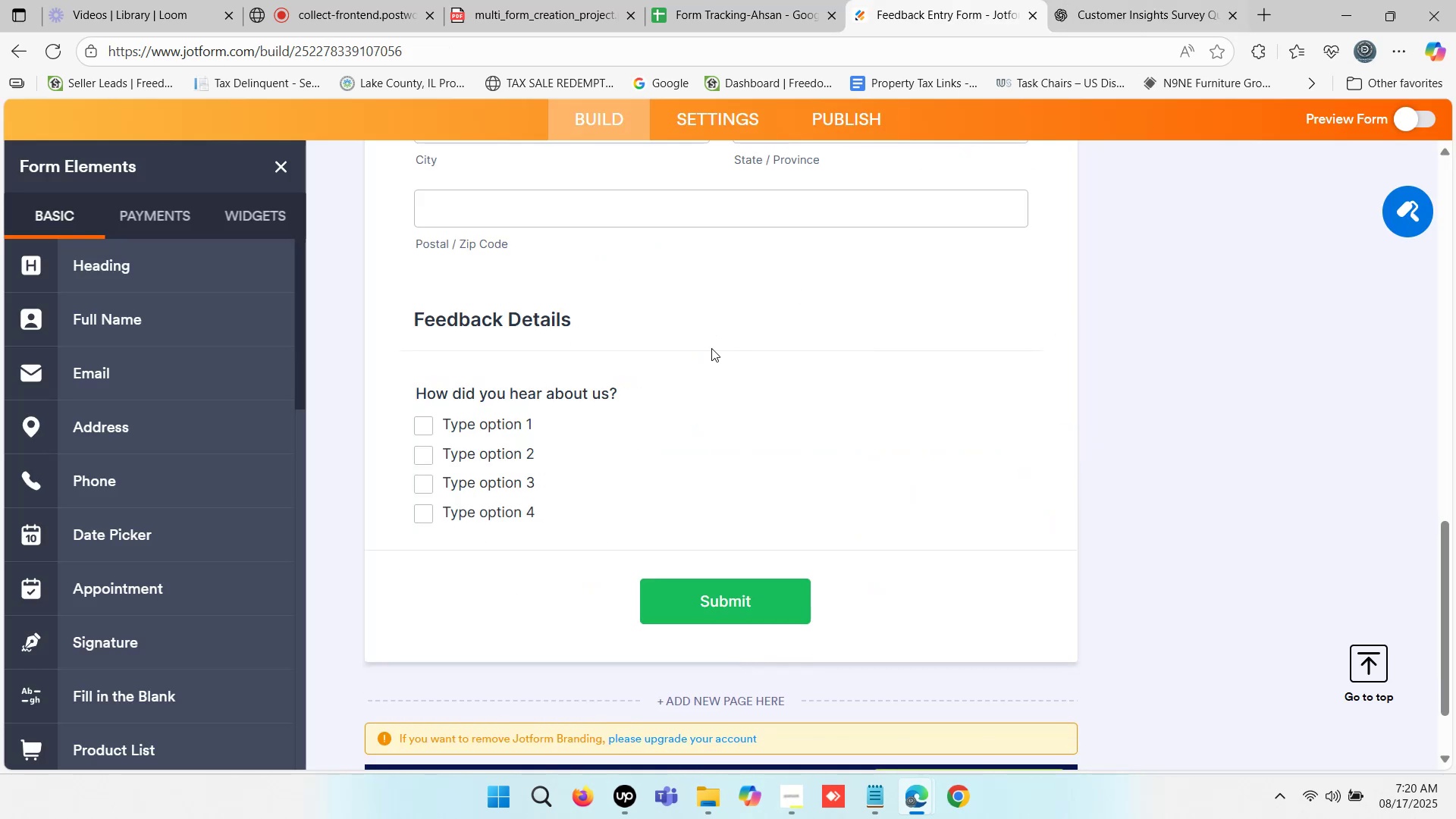 
scroll: coordinate [701, 354], scroll_direction: down, amount: 4.0
 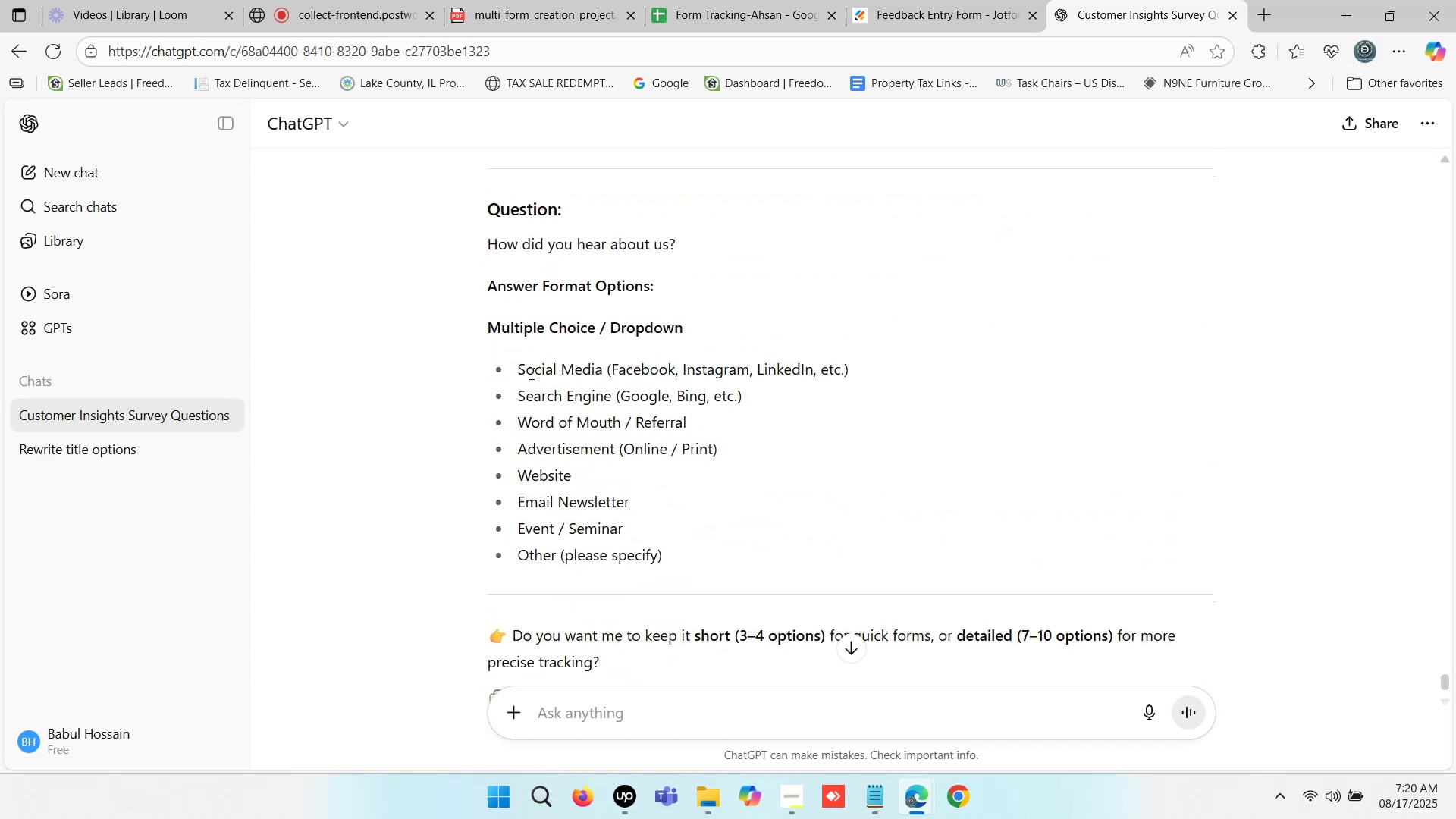 
left_click_drag(start_coordinate=[516, 369], to_coordinate=[604, 373])
 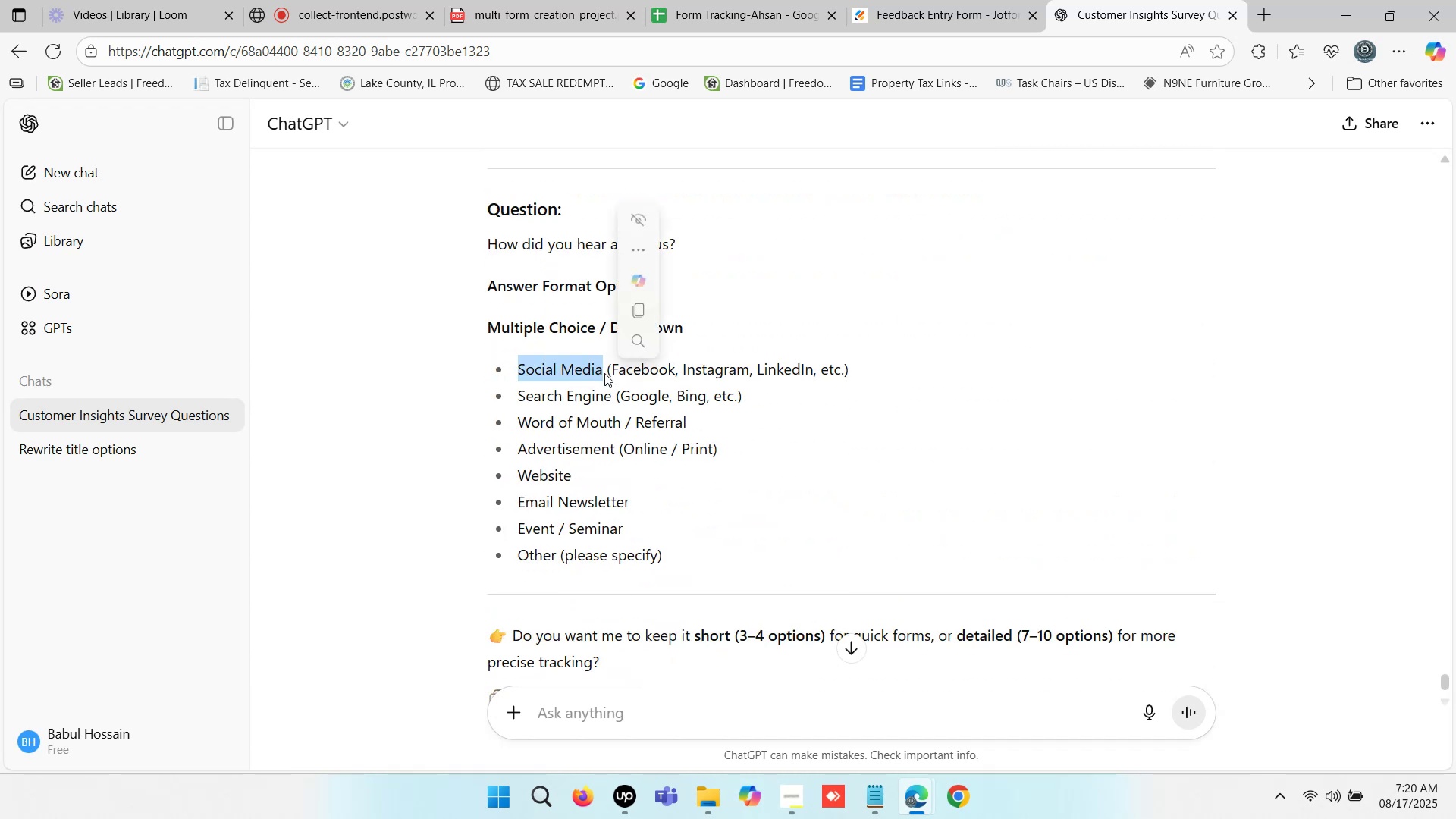 
key(Control+C)
 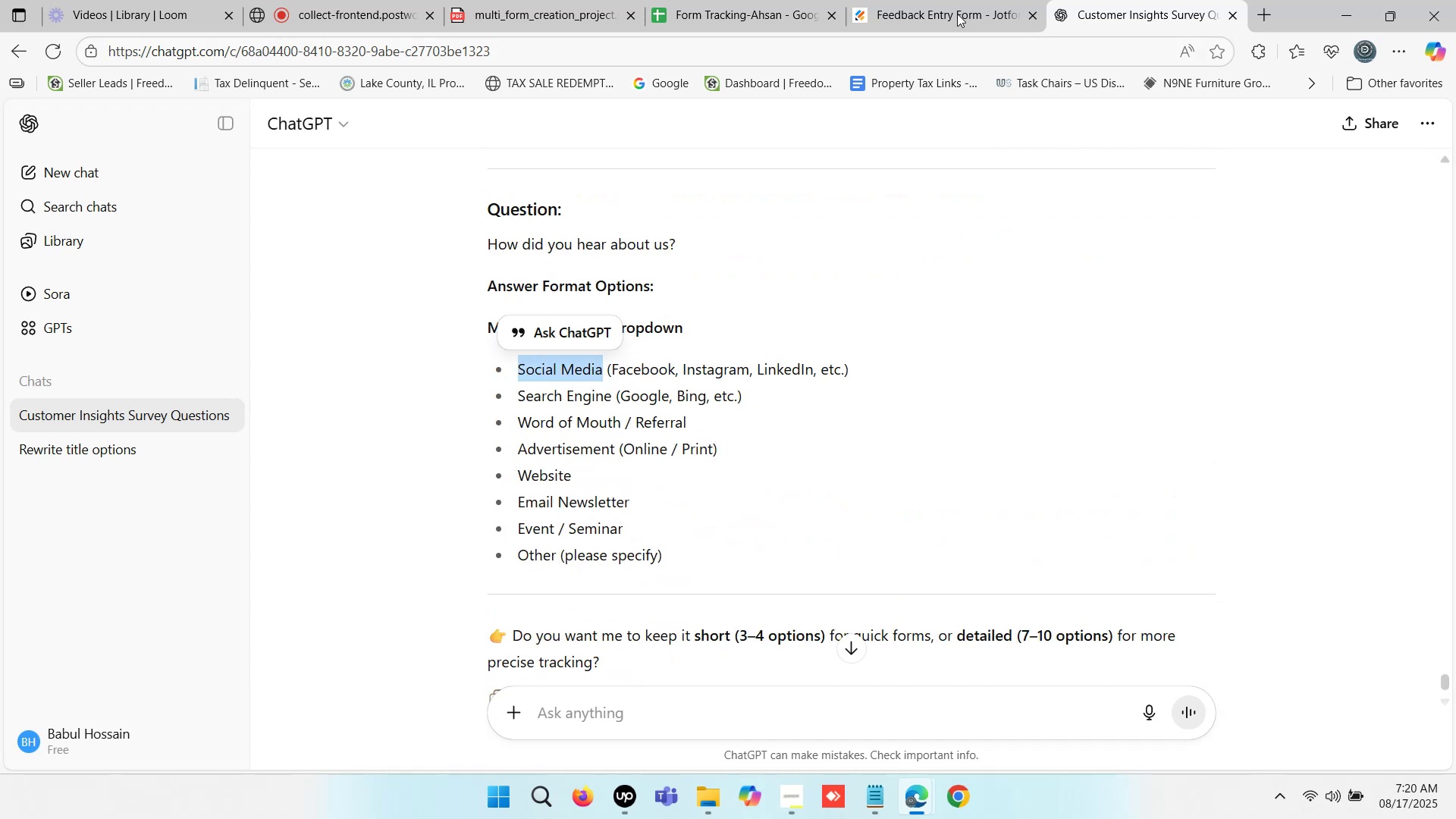 
left_click([948, 0])
 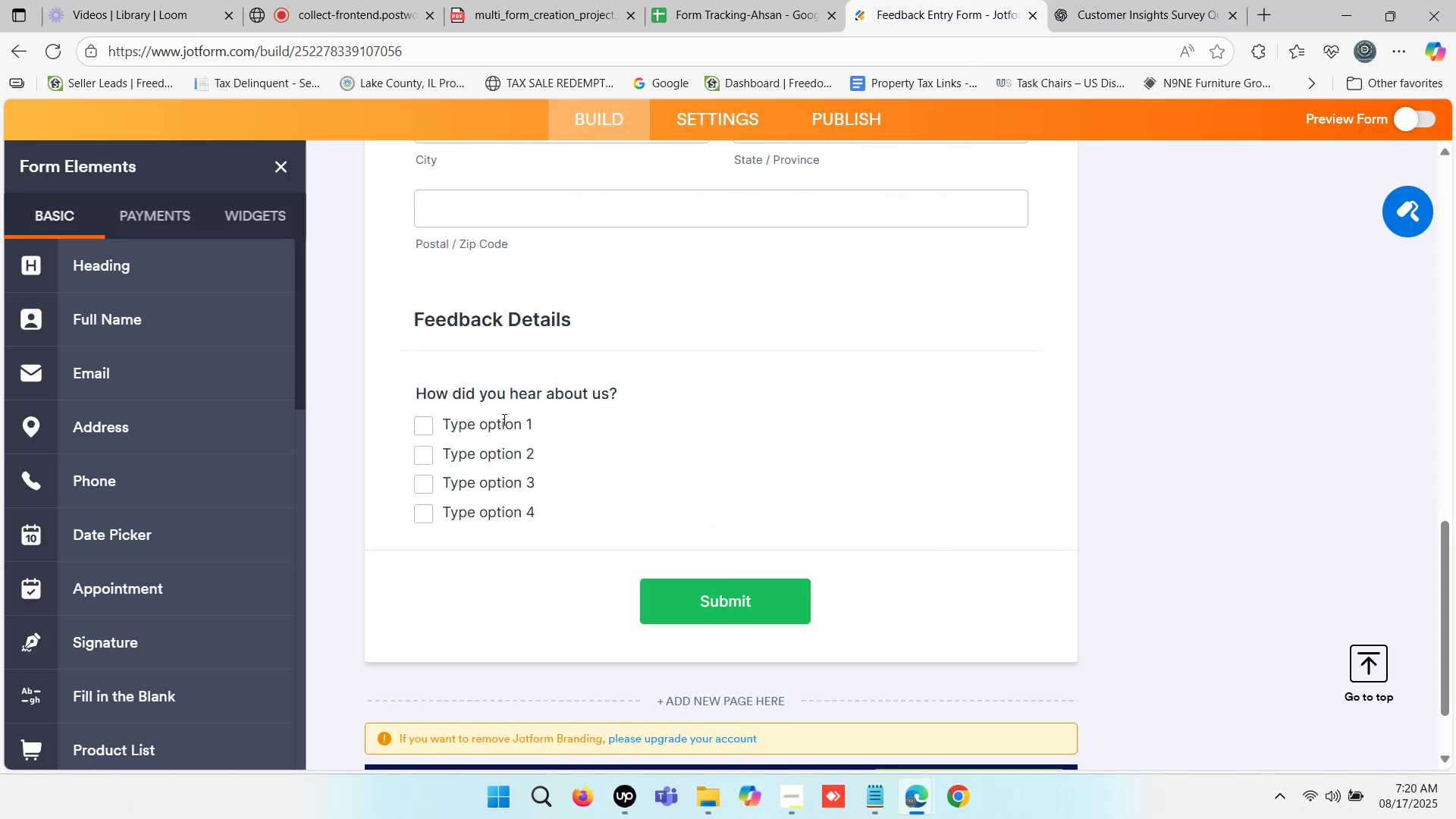 
double_click([503, 419])
 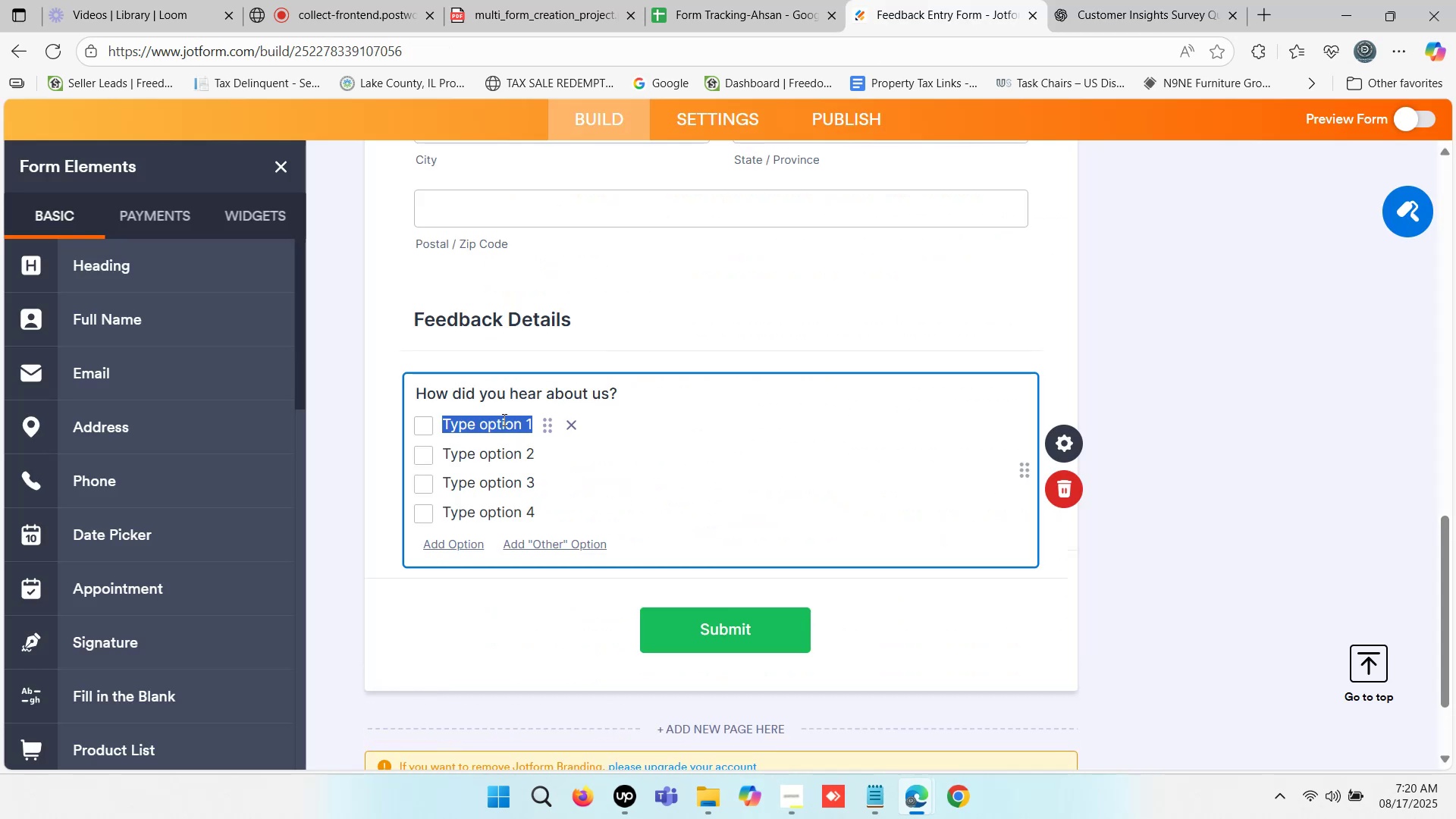 
key(Control+ControlLeft)
 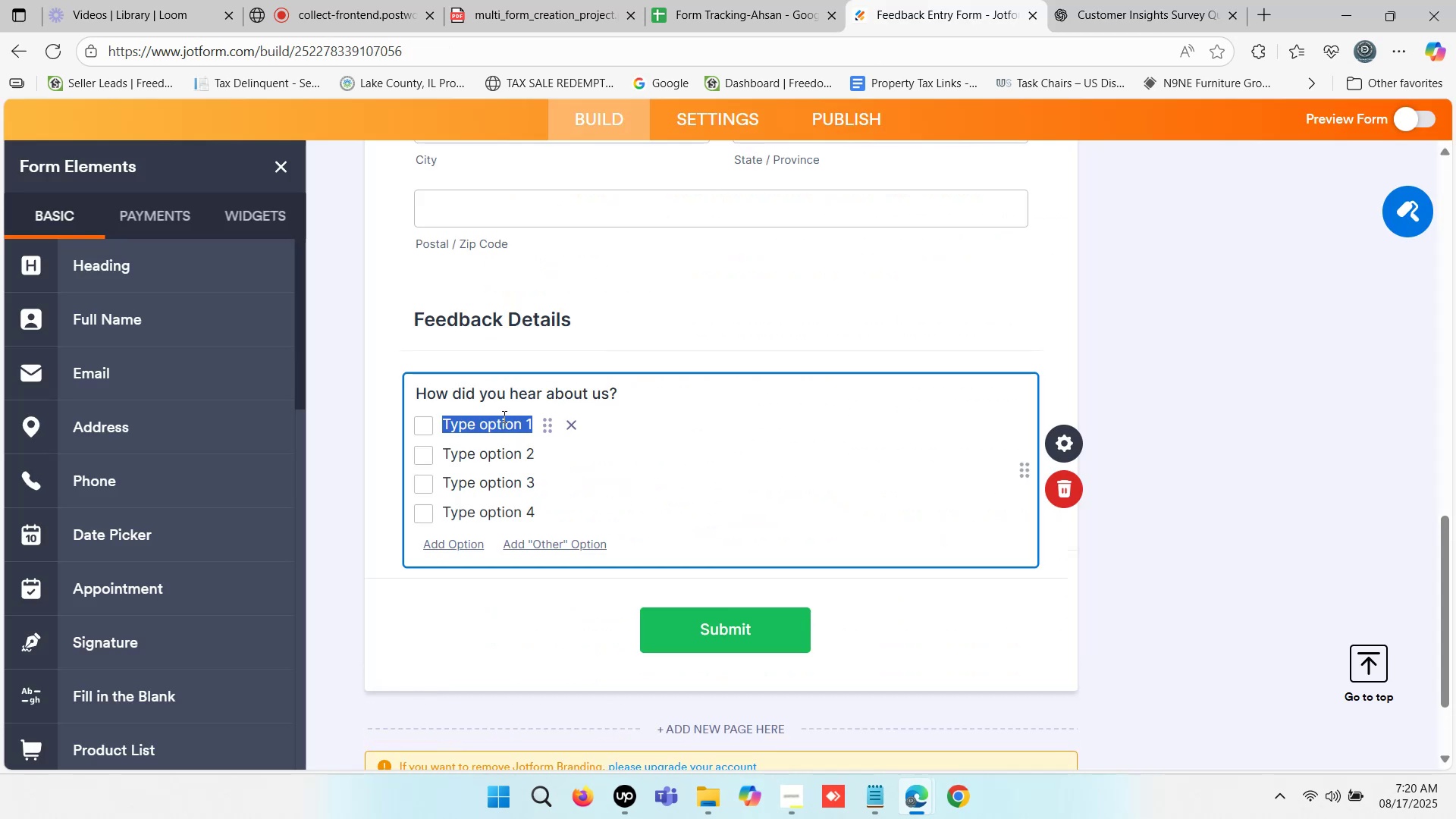 
key(Control+V)
 